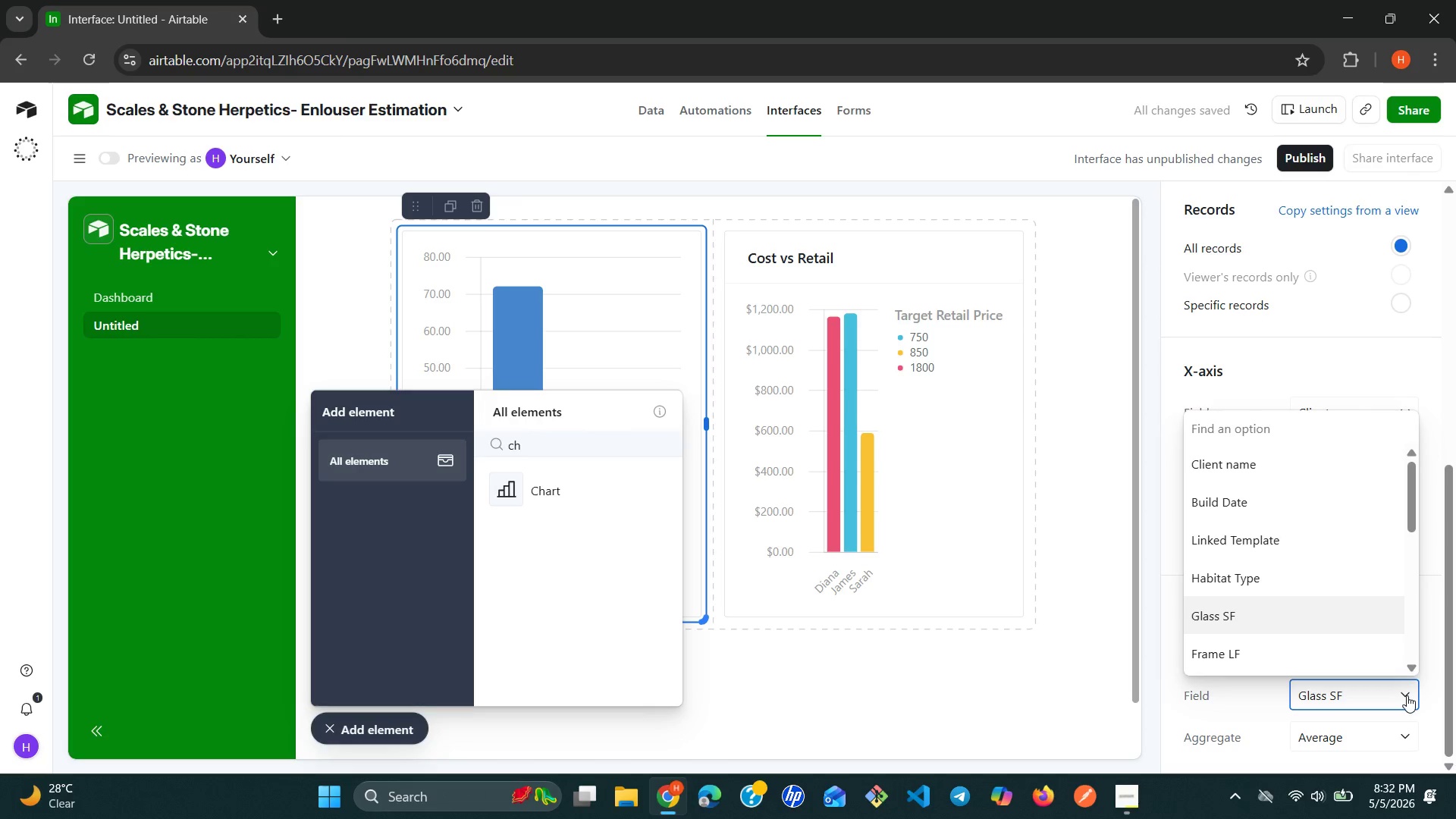 
type(es)
 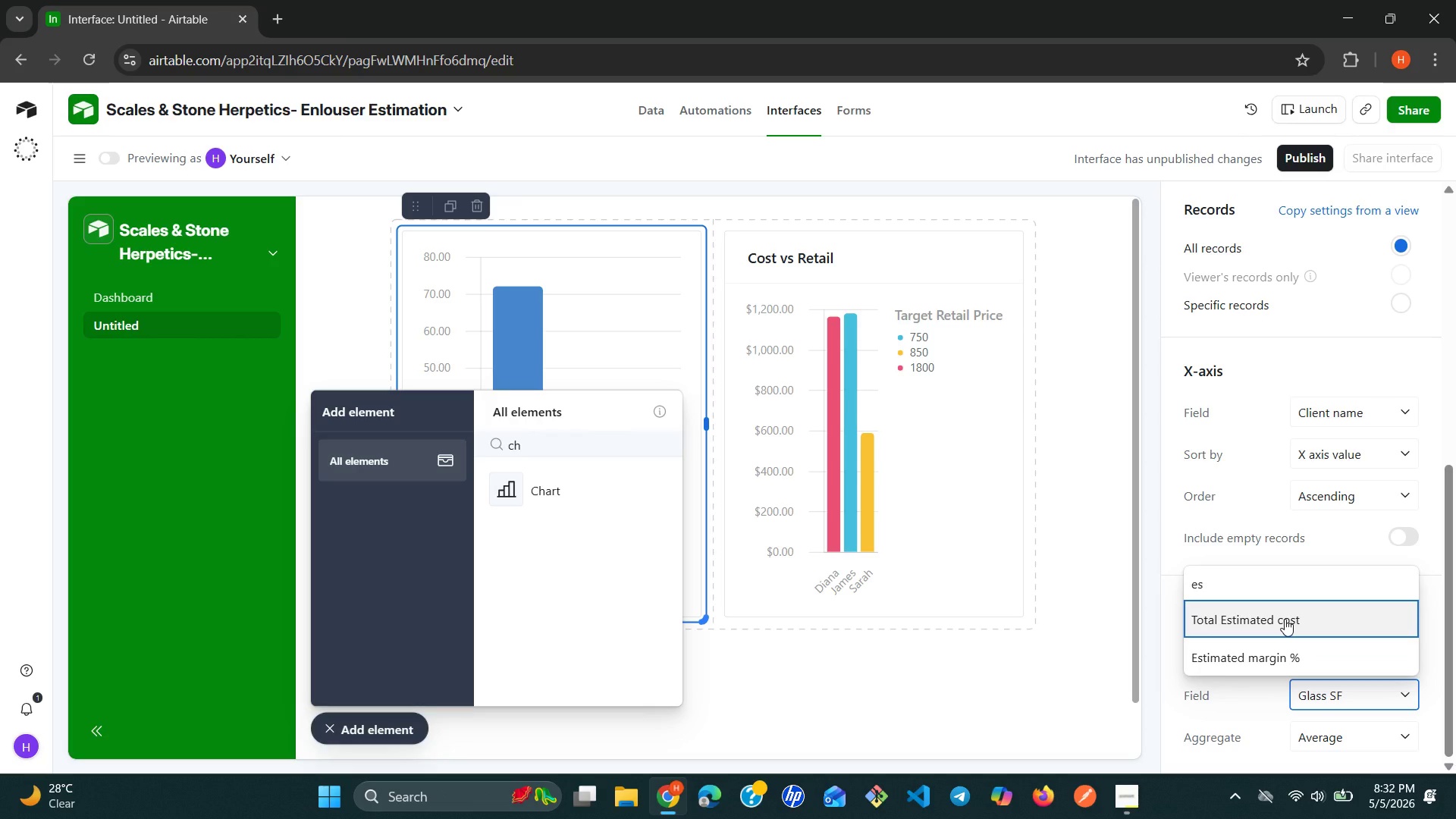 
wait(5.19)
 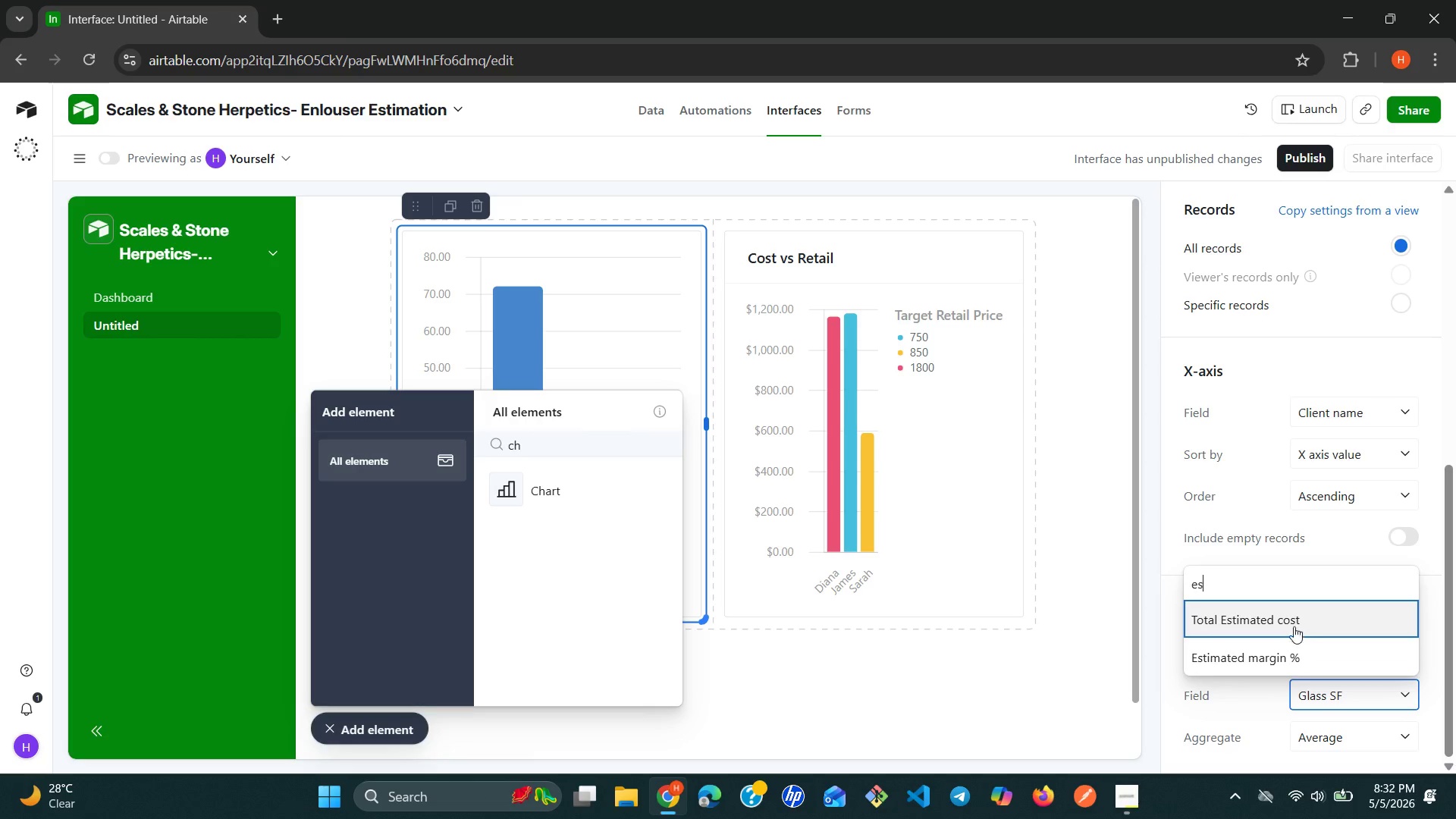 
left_click([1285, 619])
 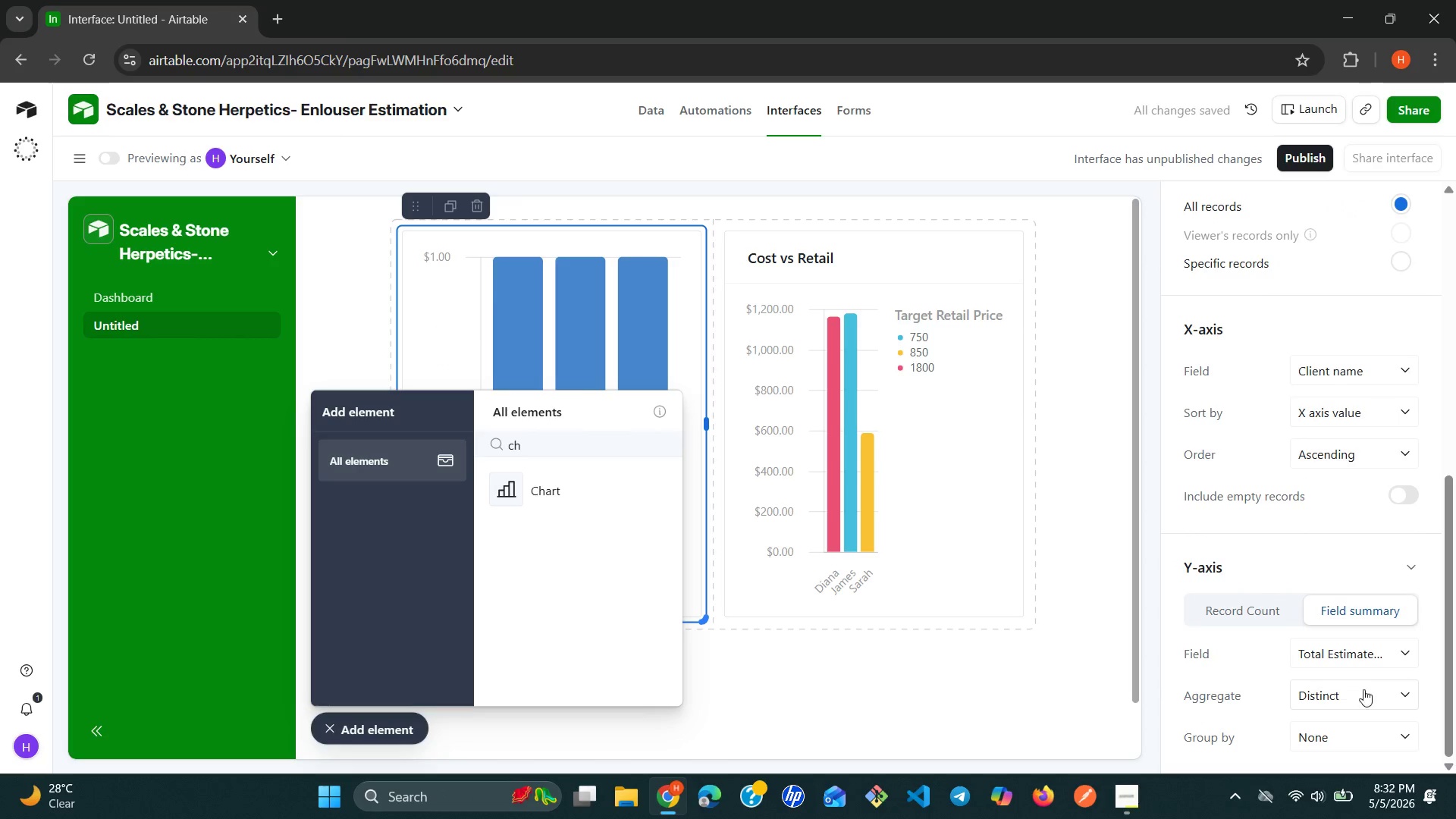 
left_click([1406, 694])
 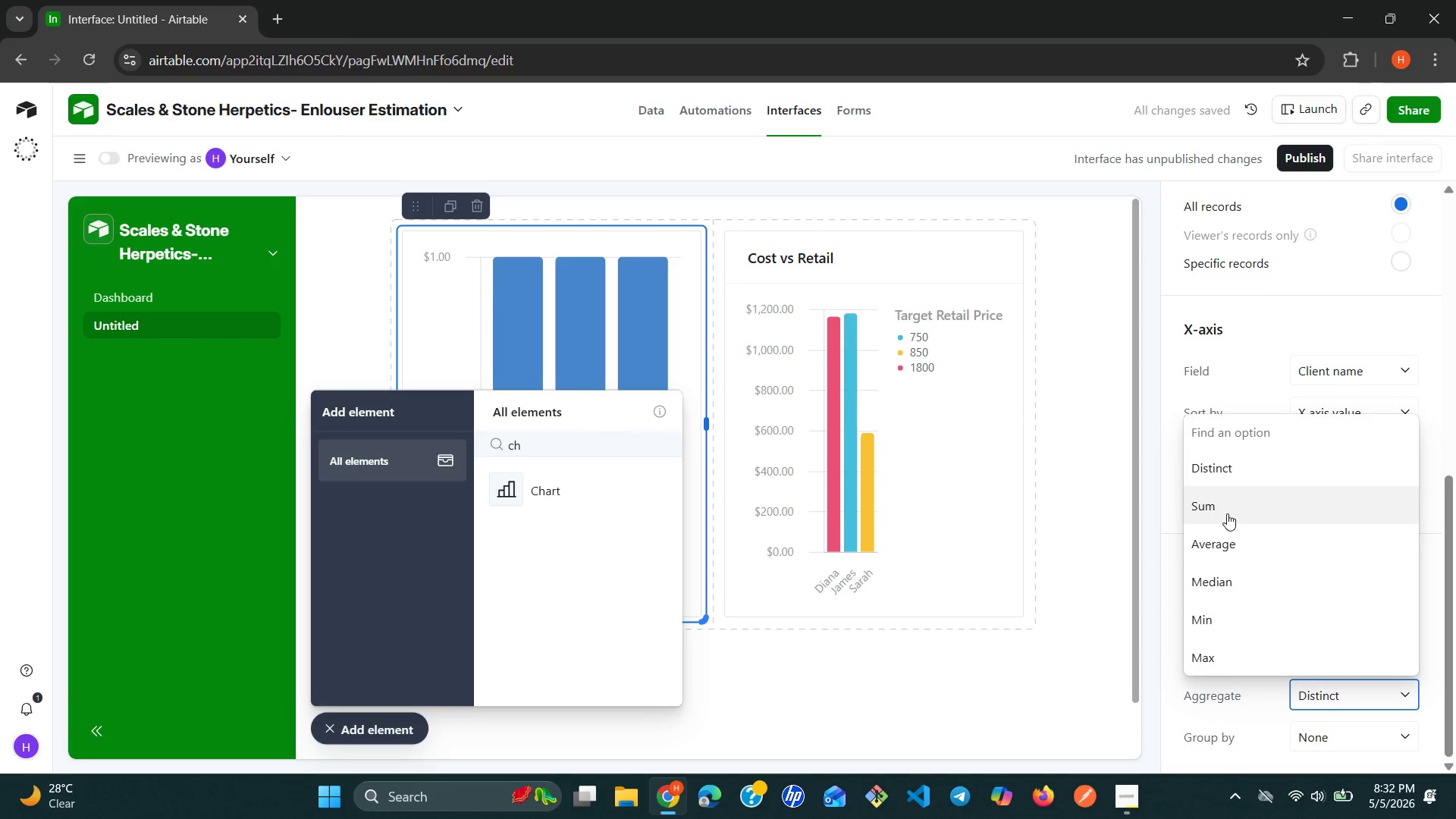 
left_click([1227, 513])
 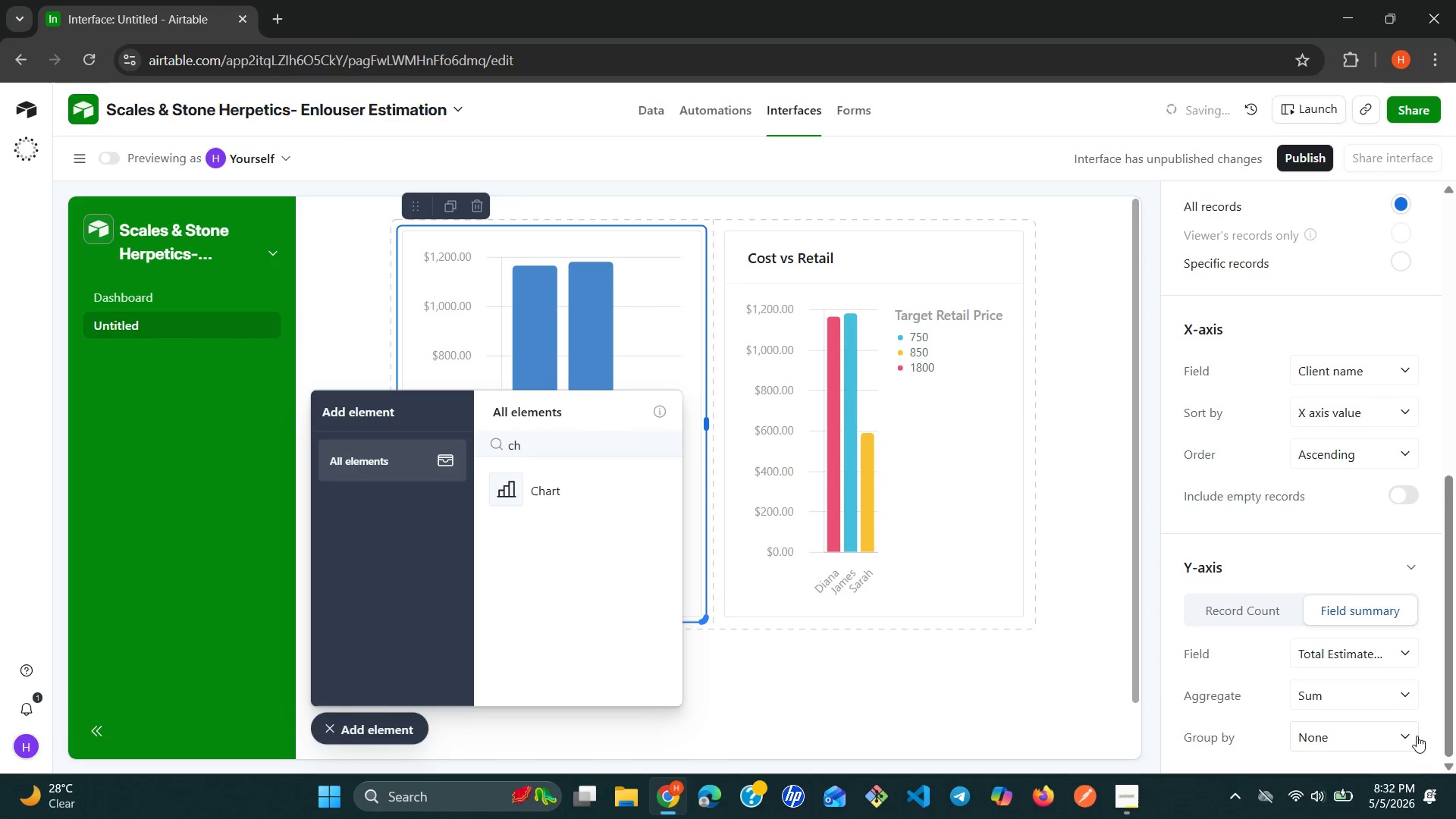 
left_click([1402, 742])
 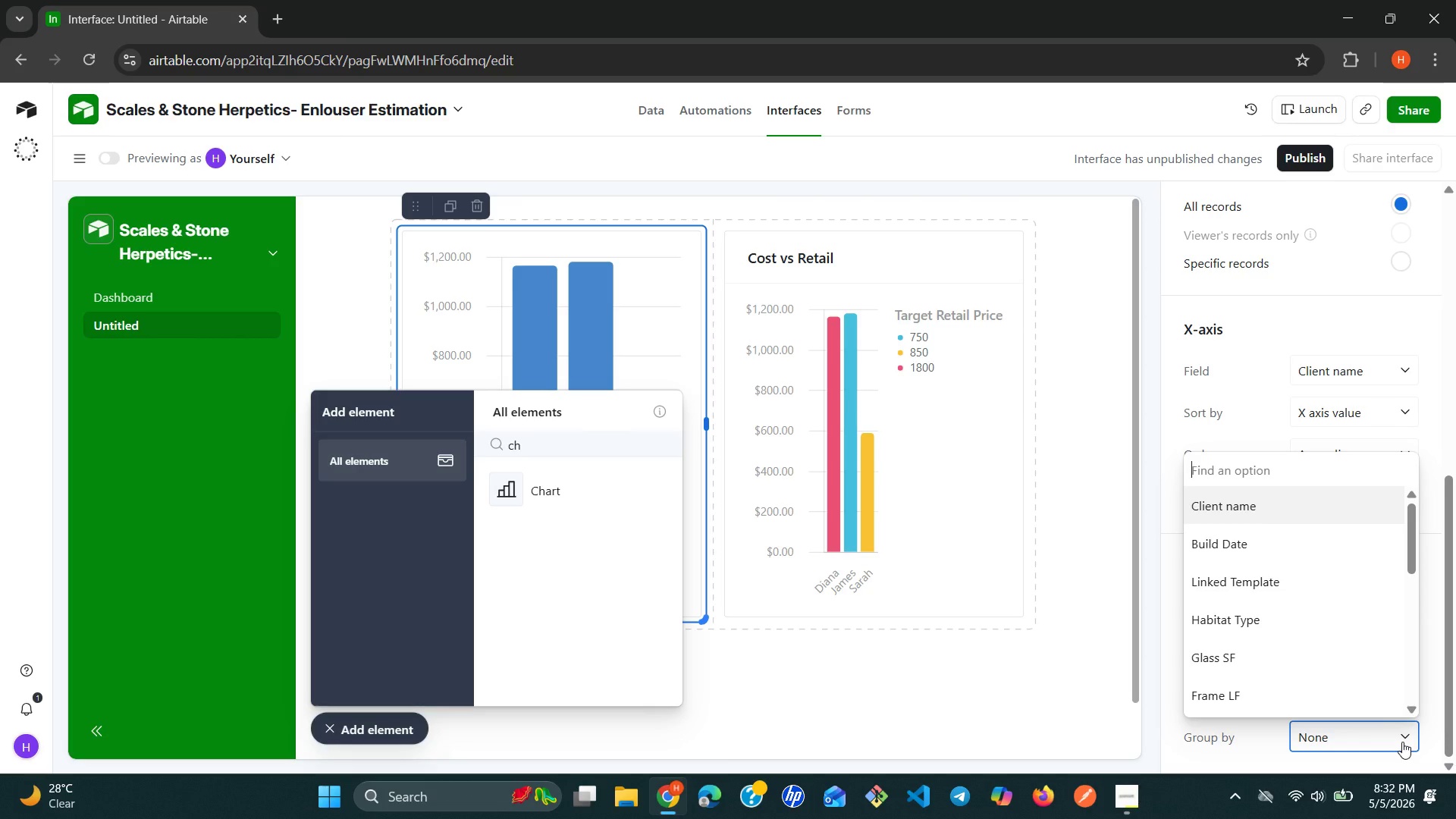 
wait(11.91)
 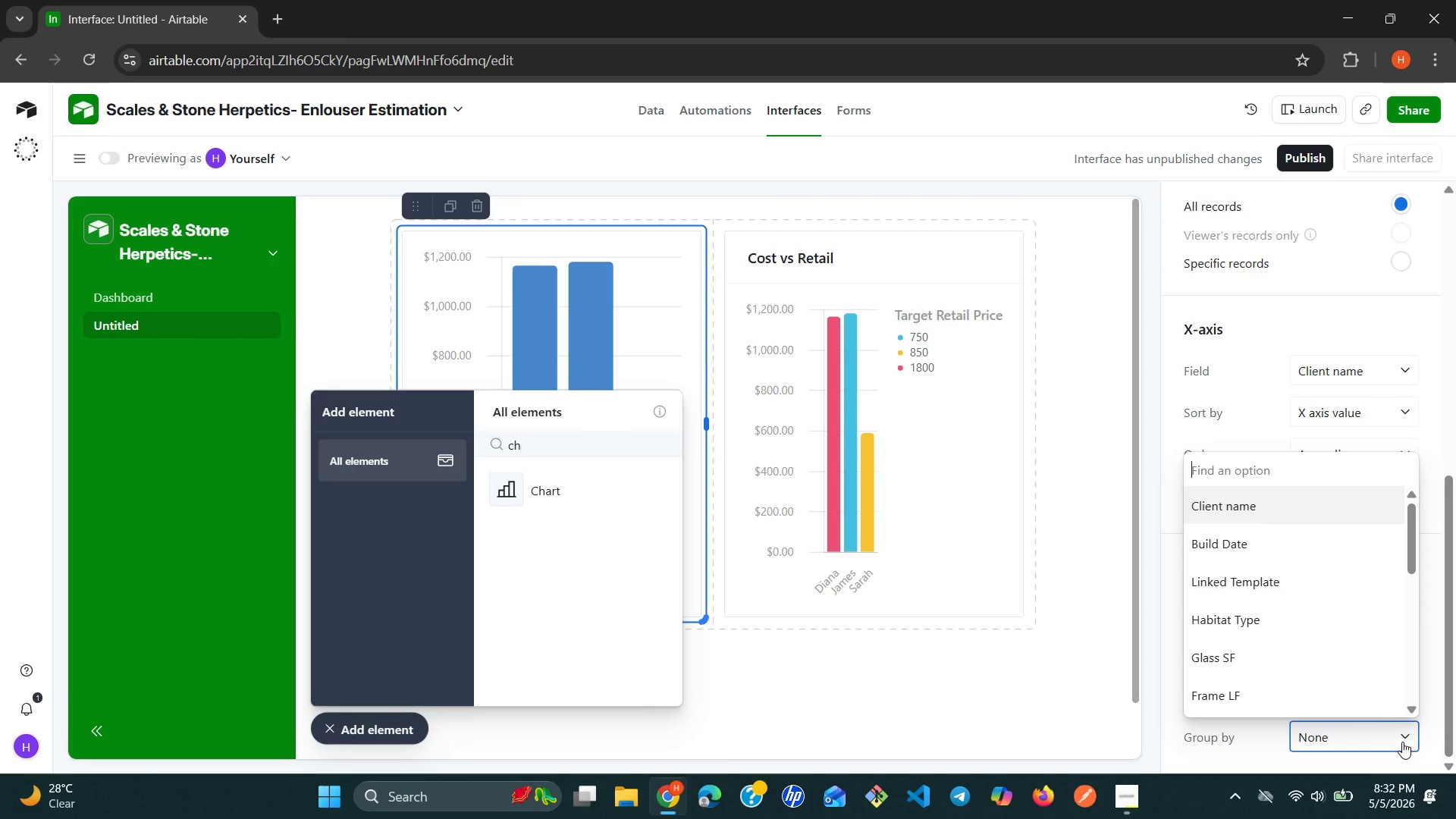 
type(gl)
 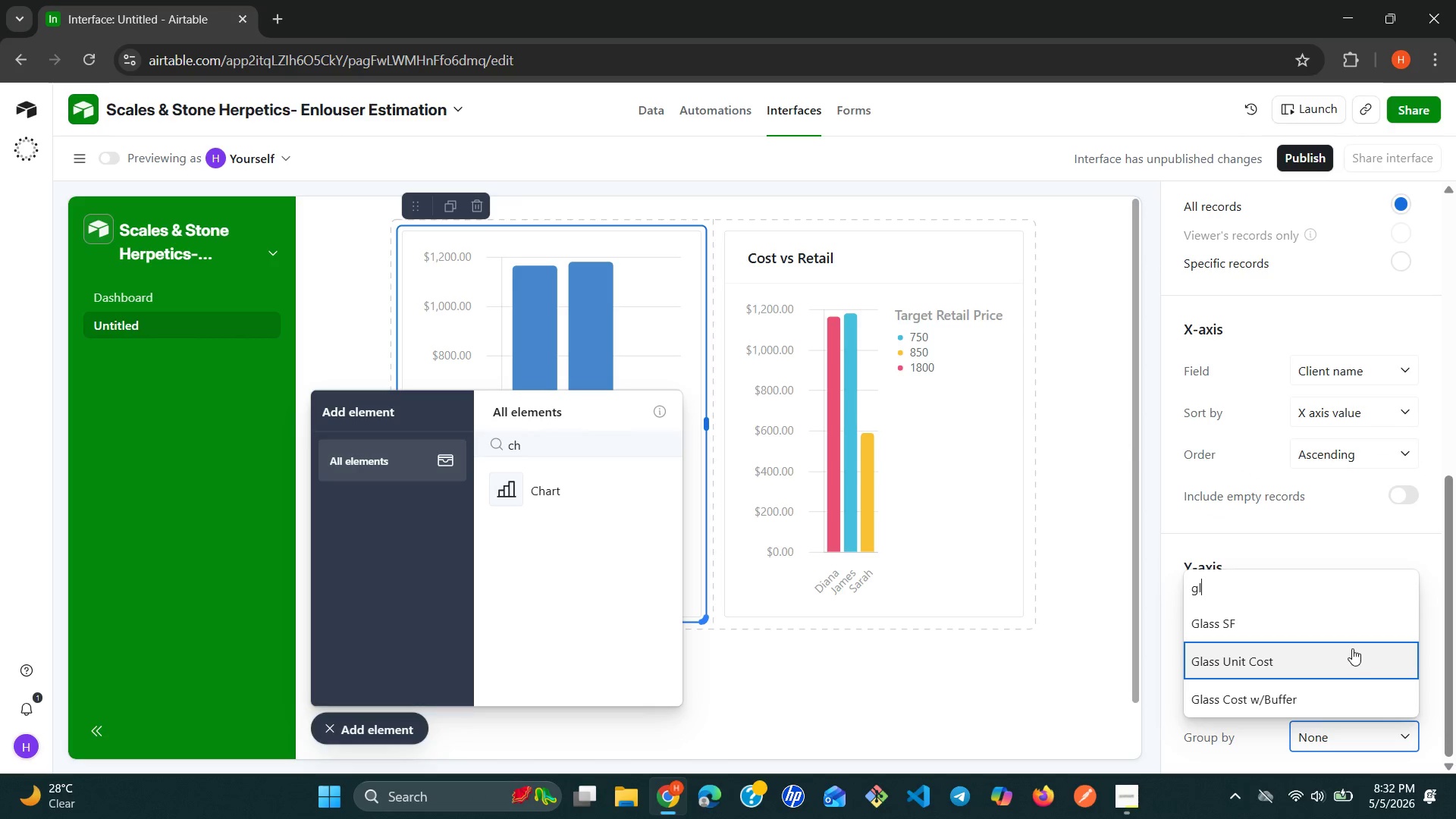 
left_click([1309, 647])
 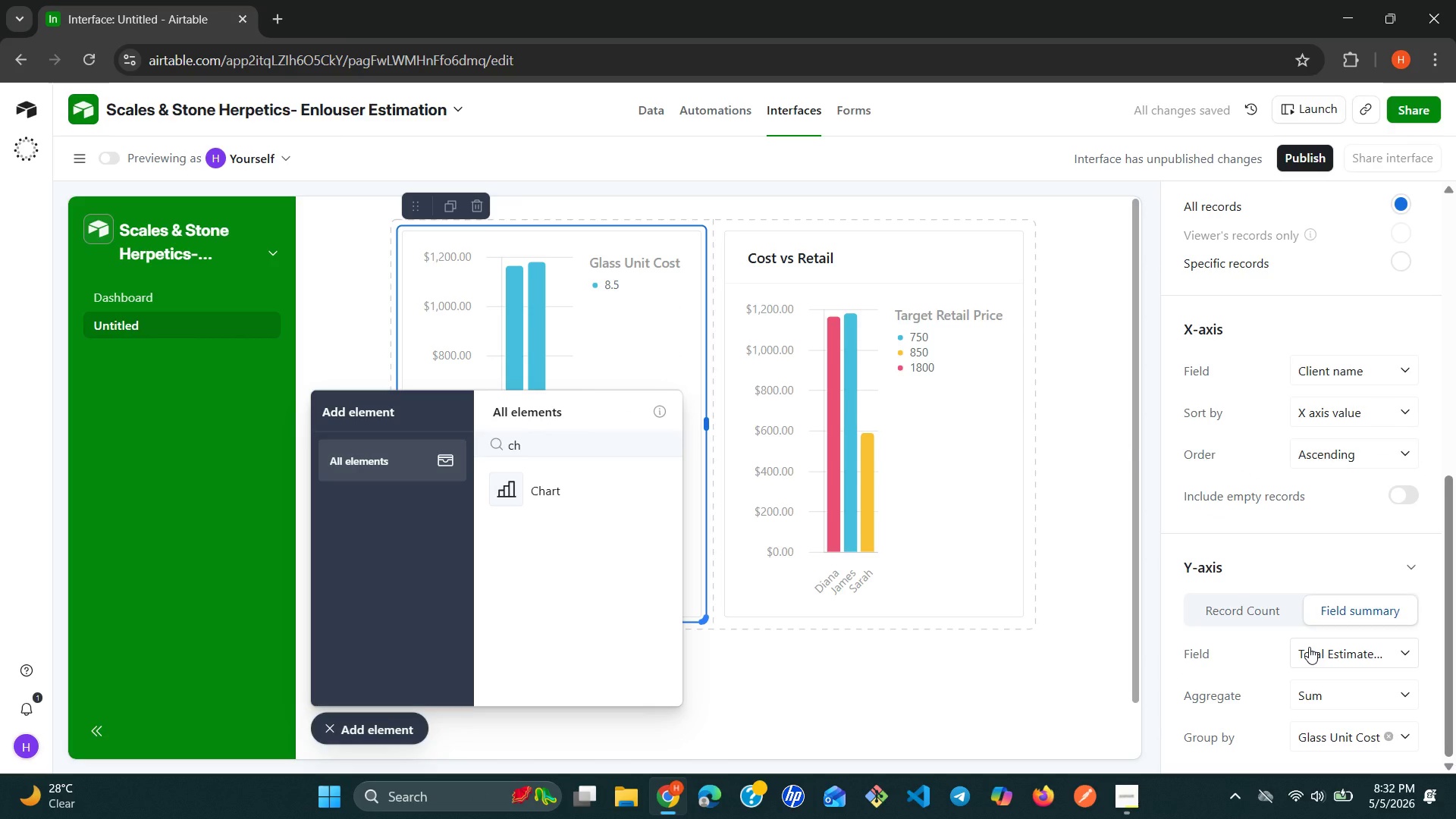 
wait(5.78)
 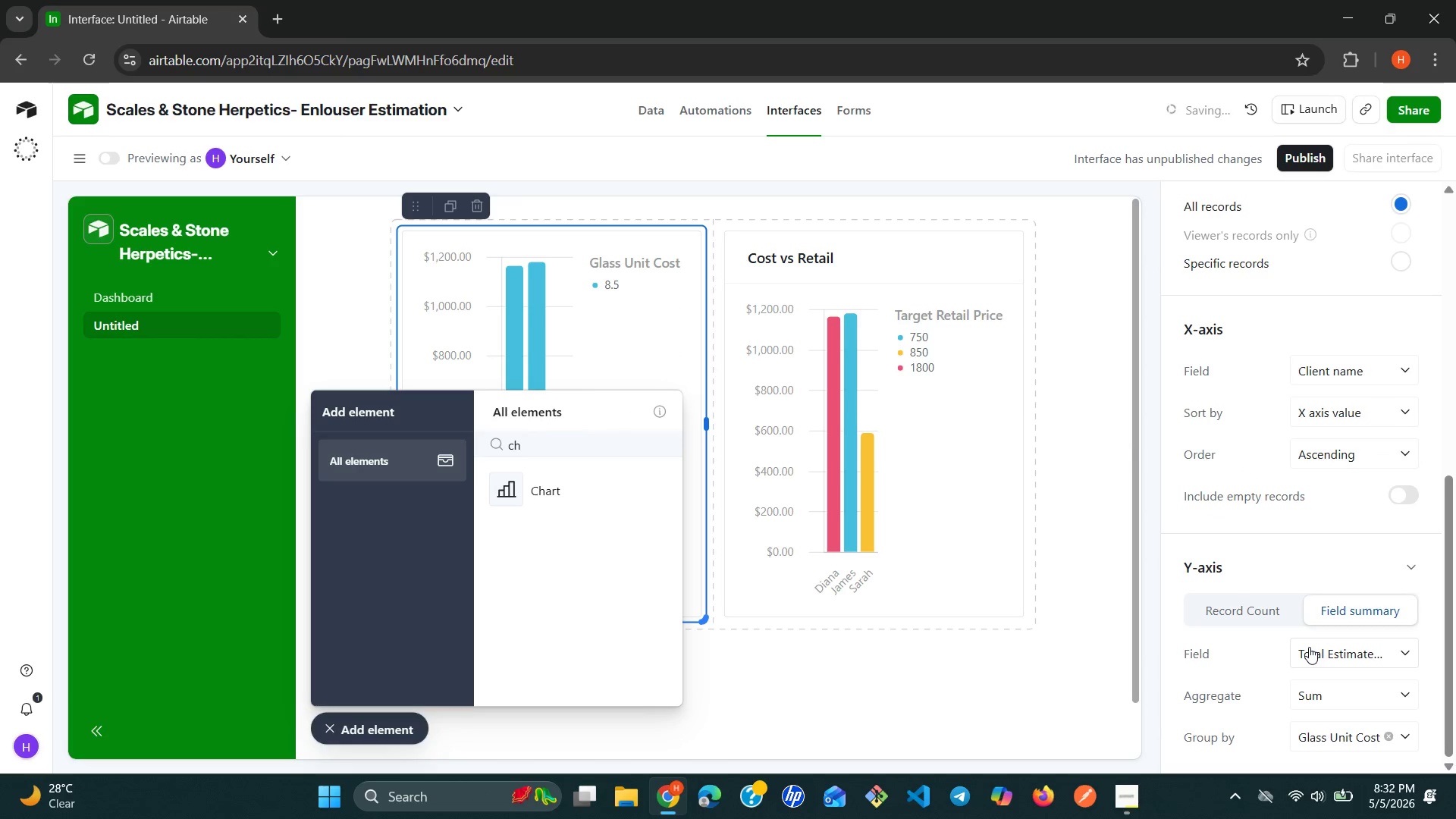 
mouse_move([1254, 432])
 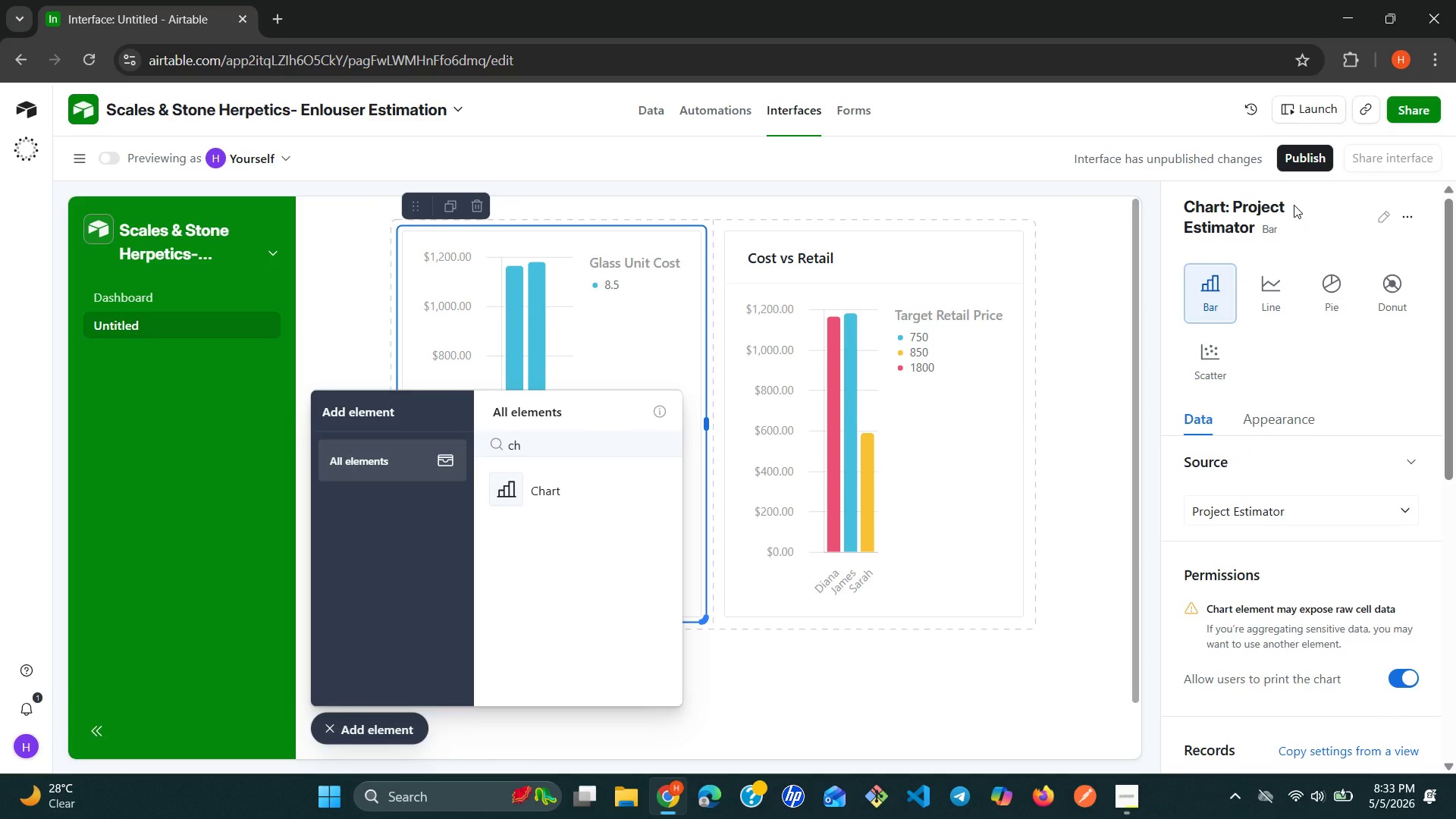 
double_click([1294, 205])
 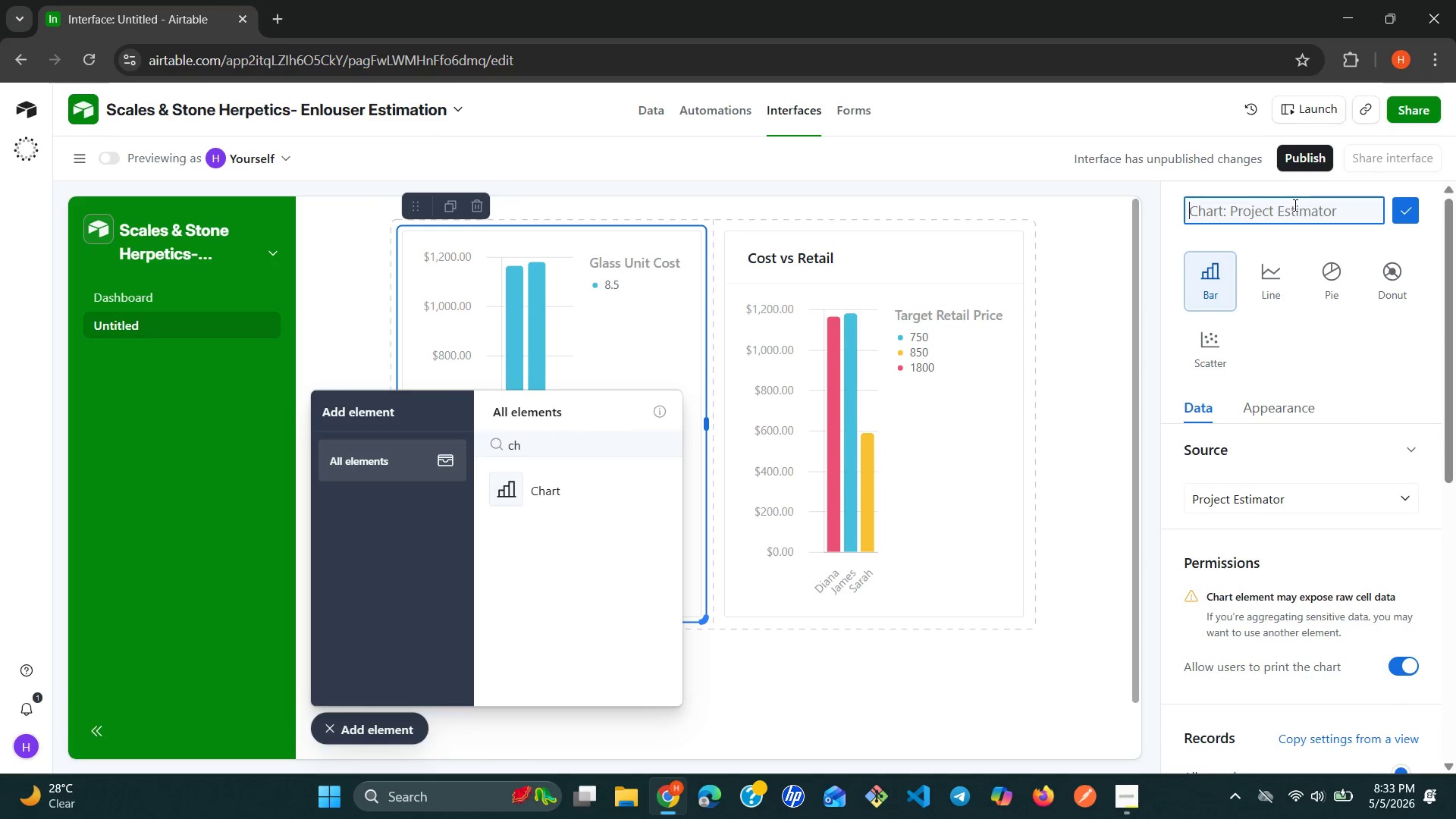 
triple_click([1294, 205])
 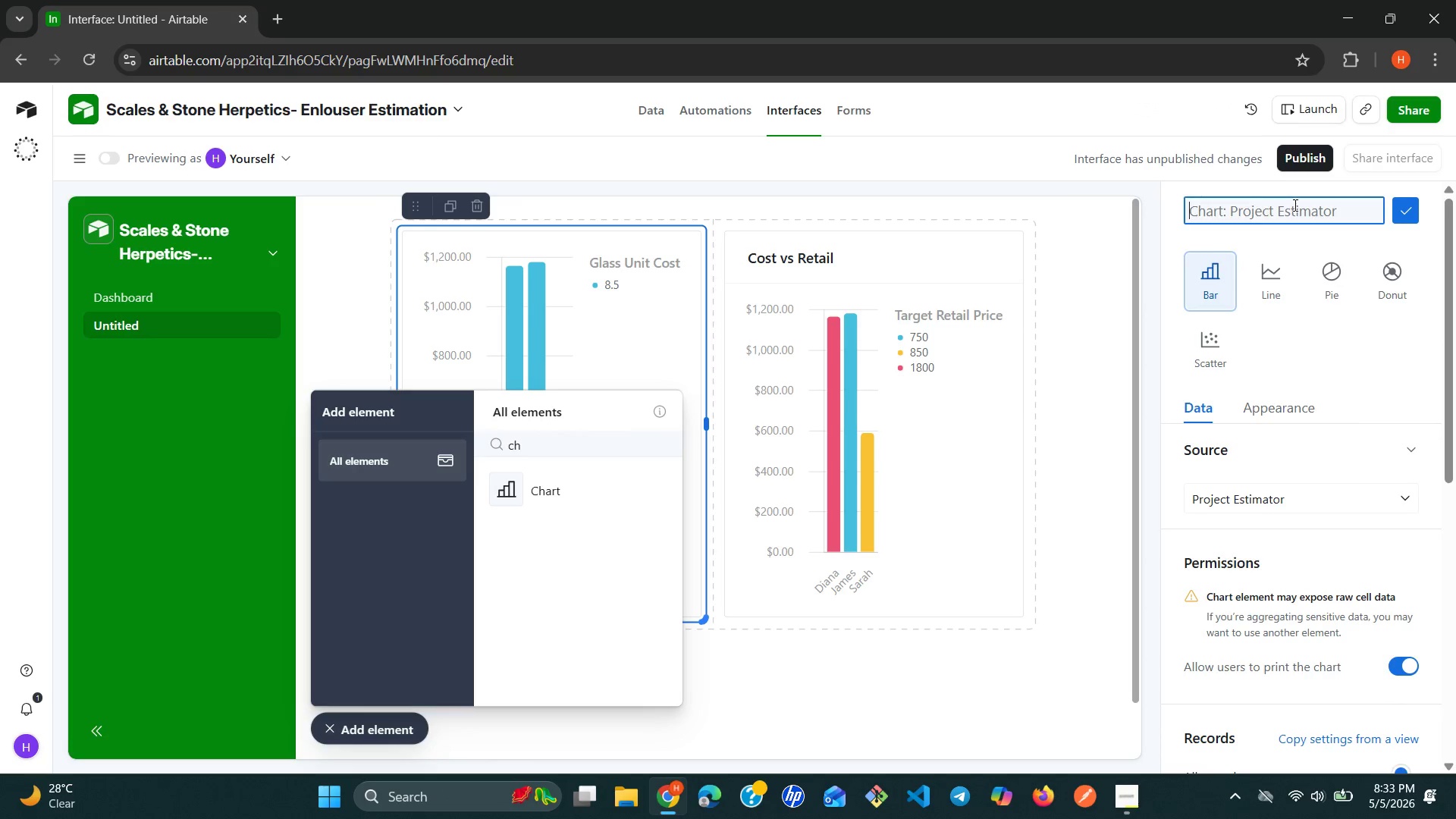 
triple_click([1294, 205])
 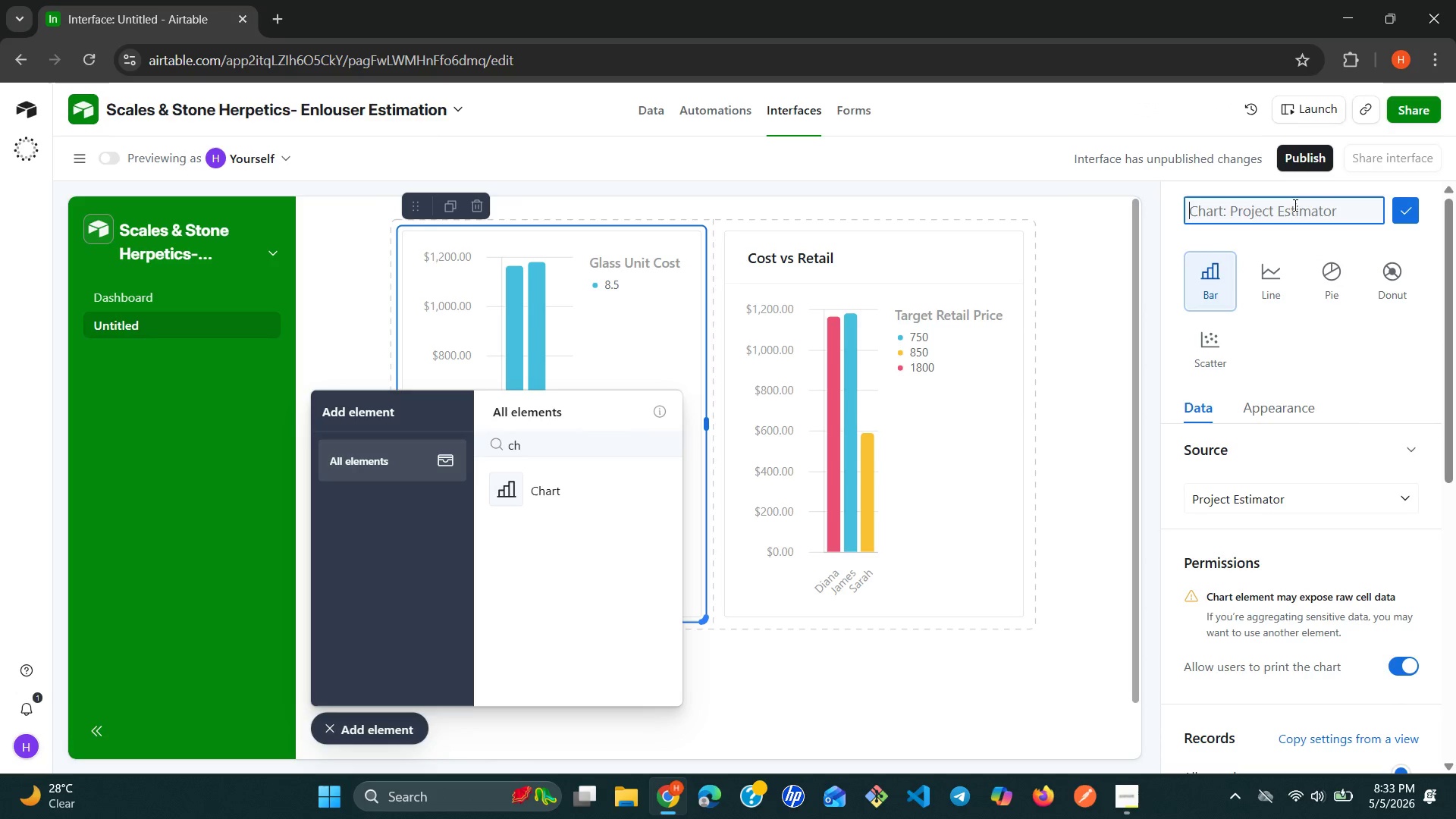 
wait(8.19)
 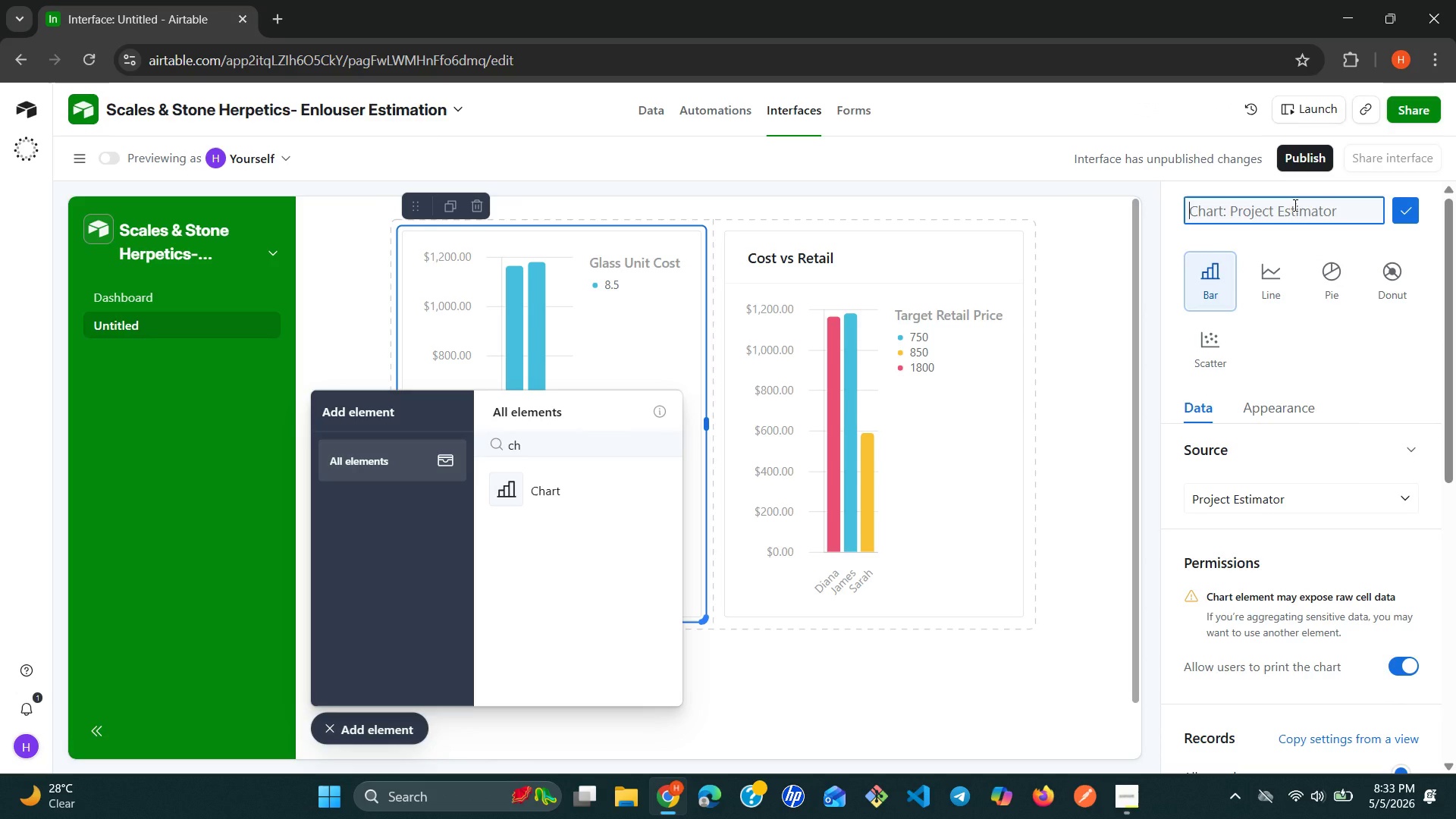 
type(Material)
 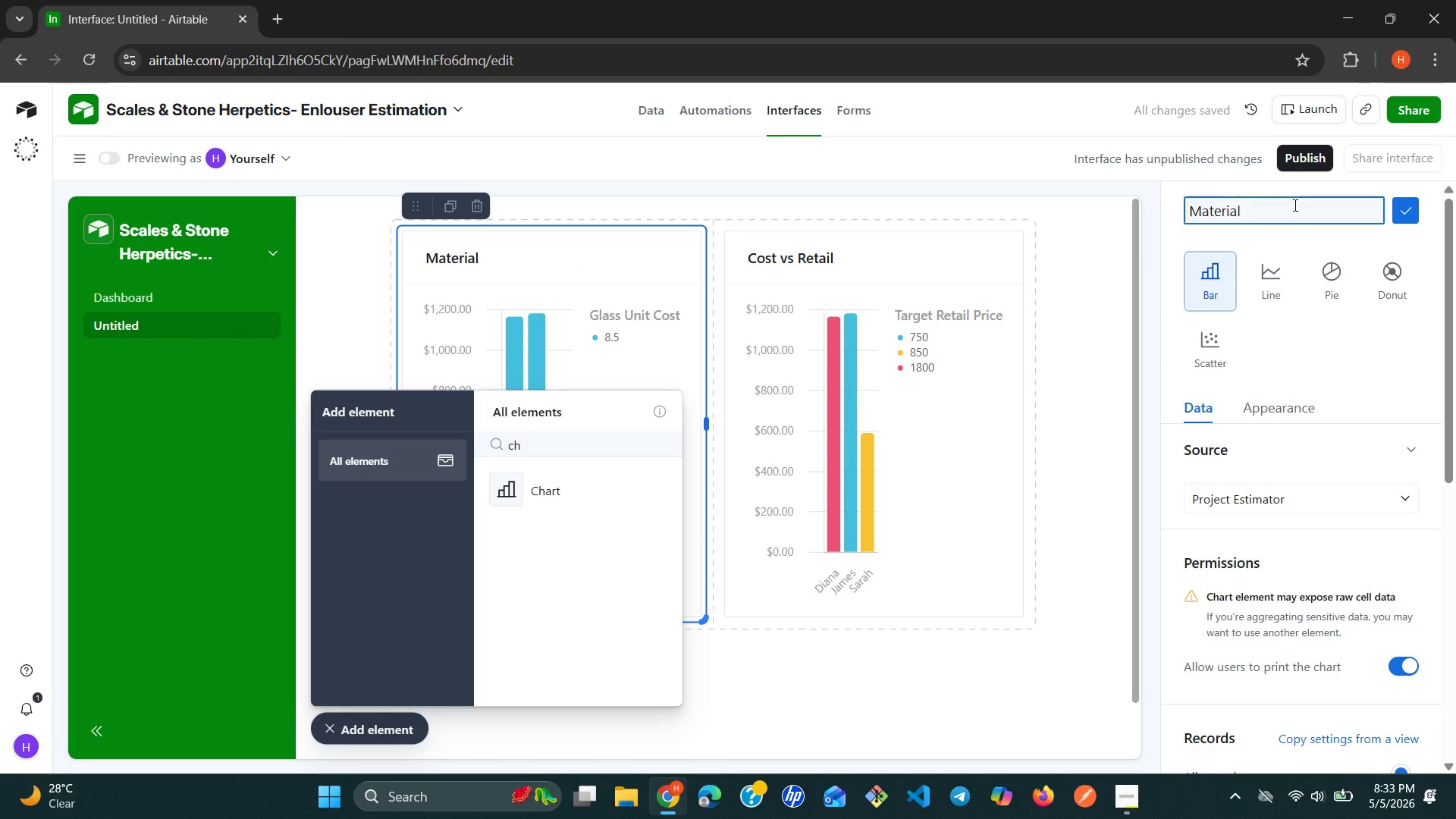 
type( Cost Breakdown by Cat)
 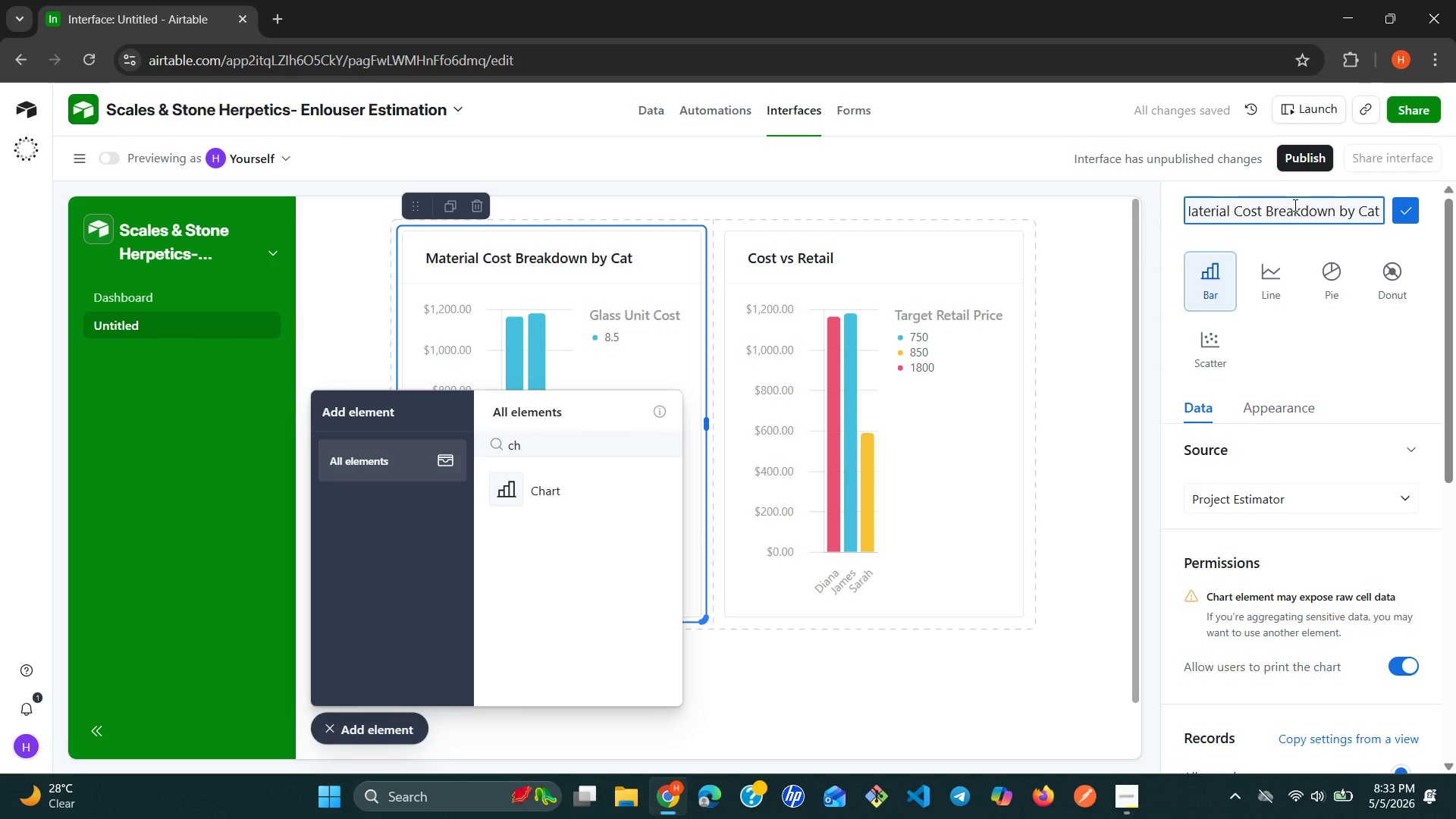 
wait(8.97)
 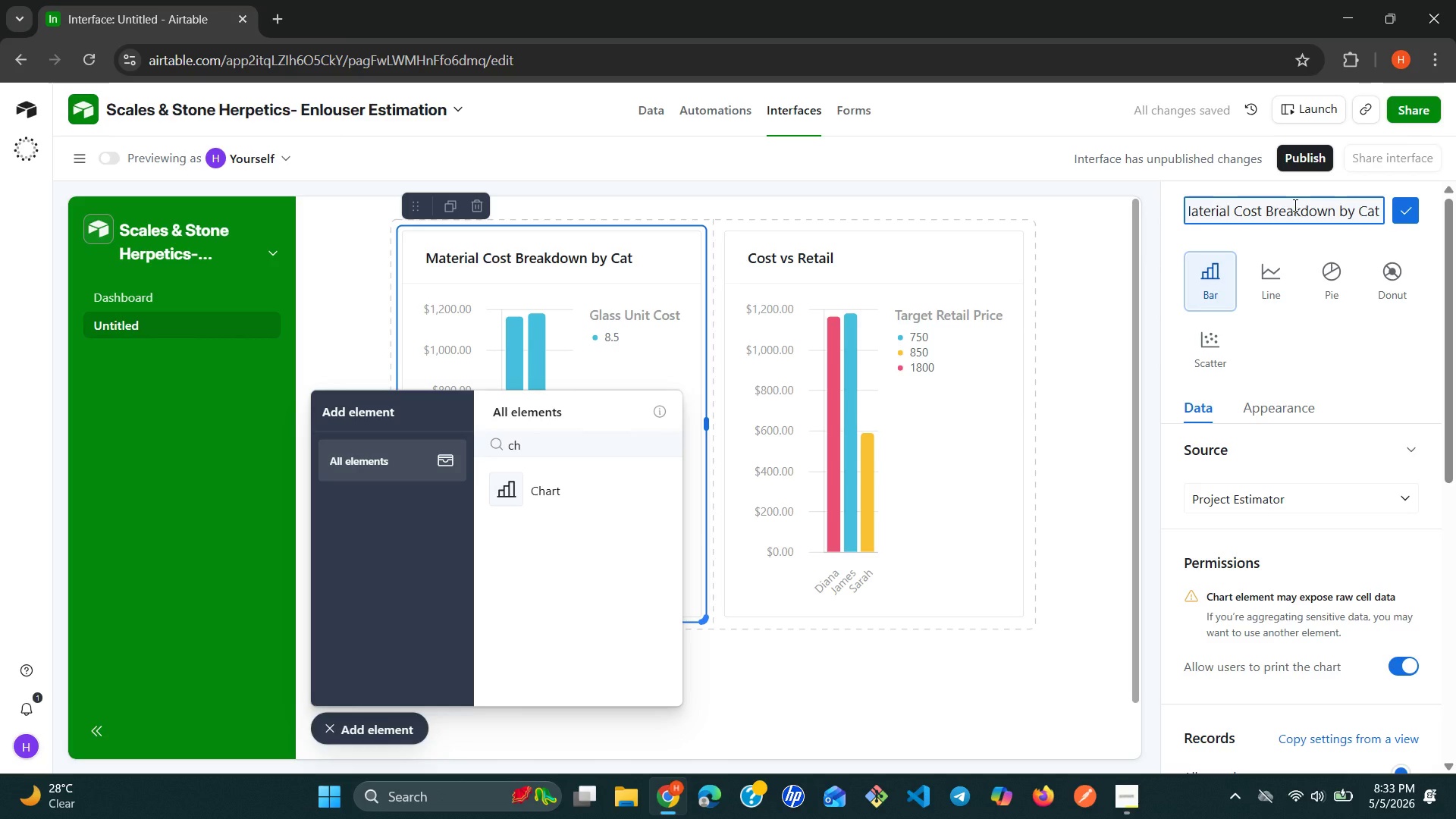 
type(egory)
 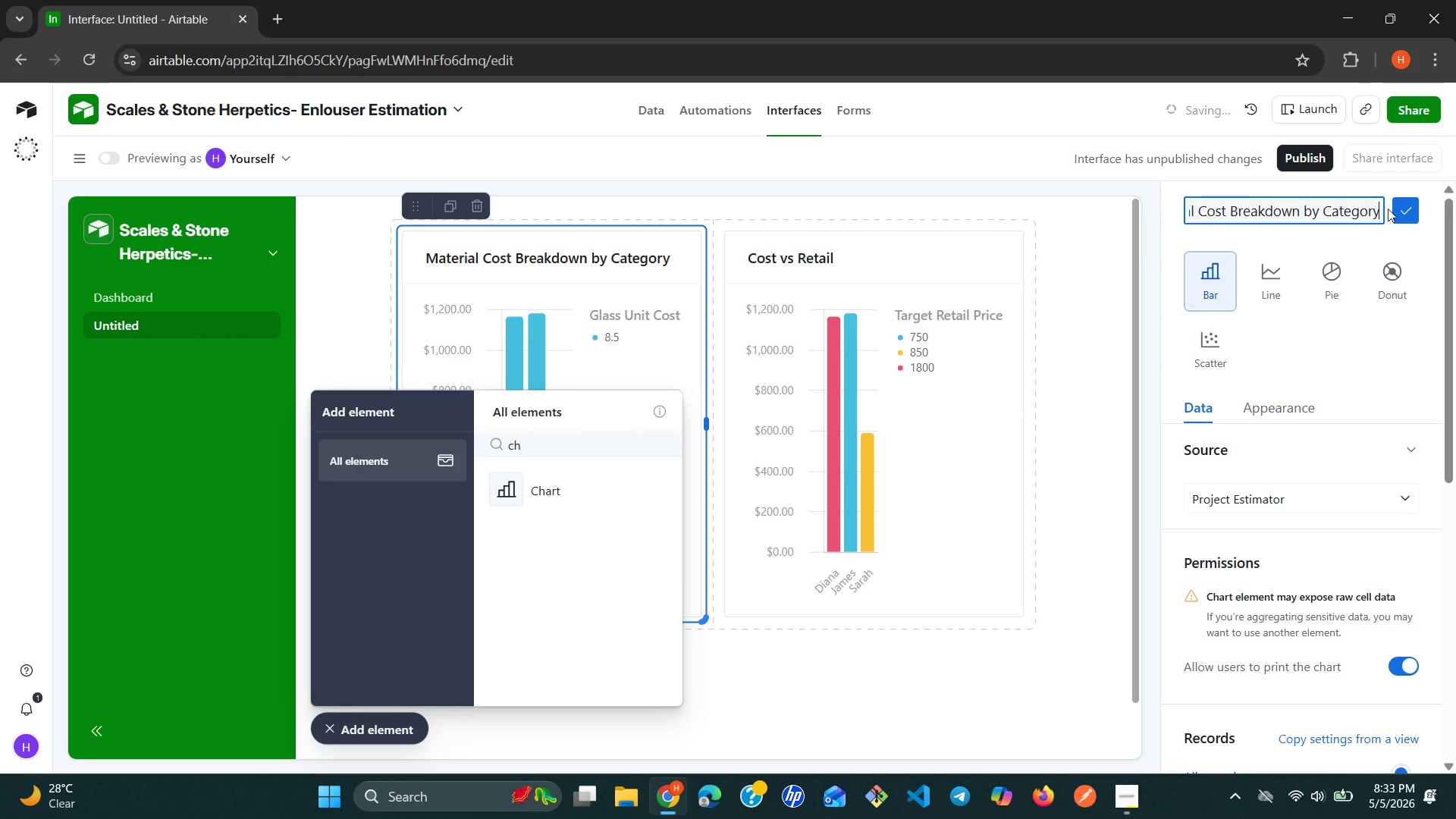 
left_click([1414, 215])
 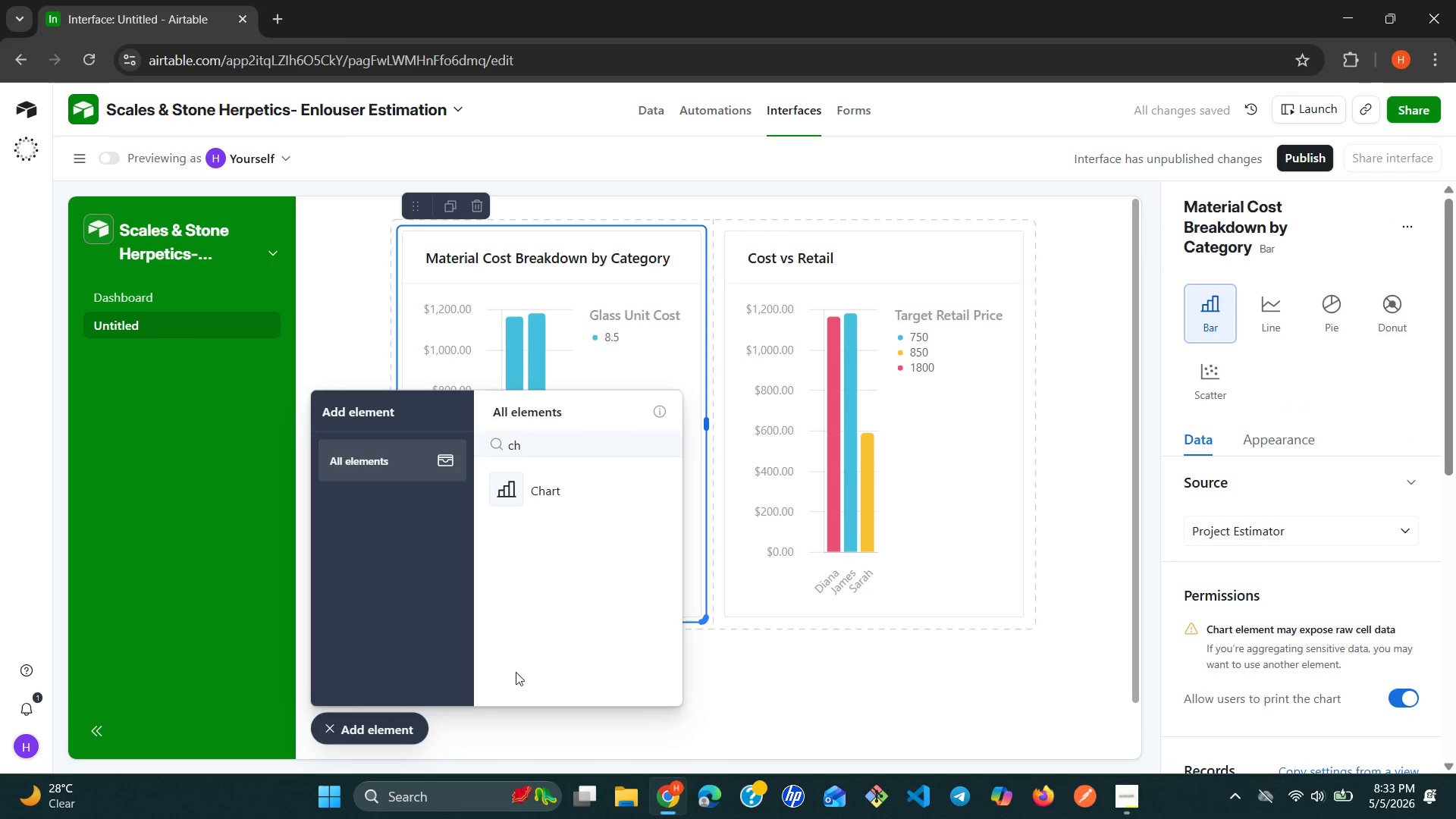 
left_click([329, 735])
 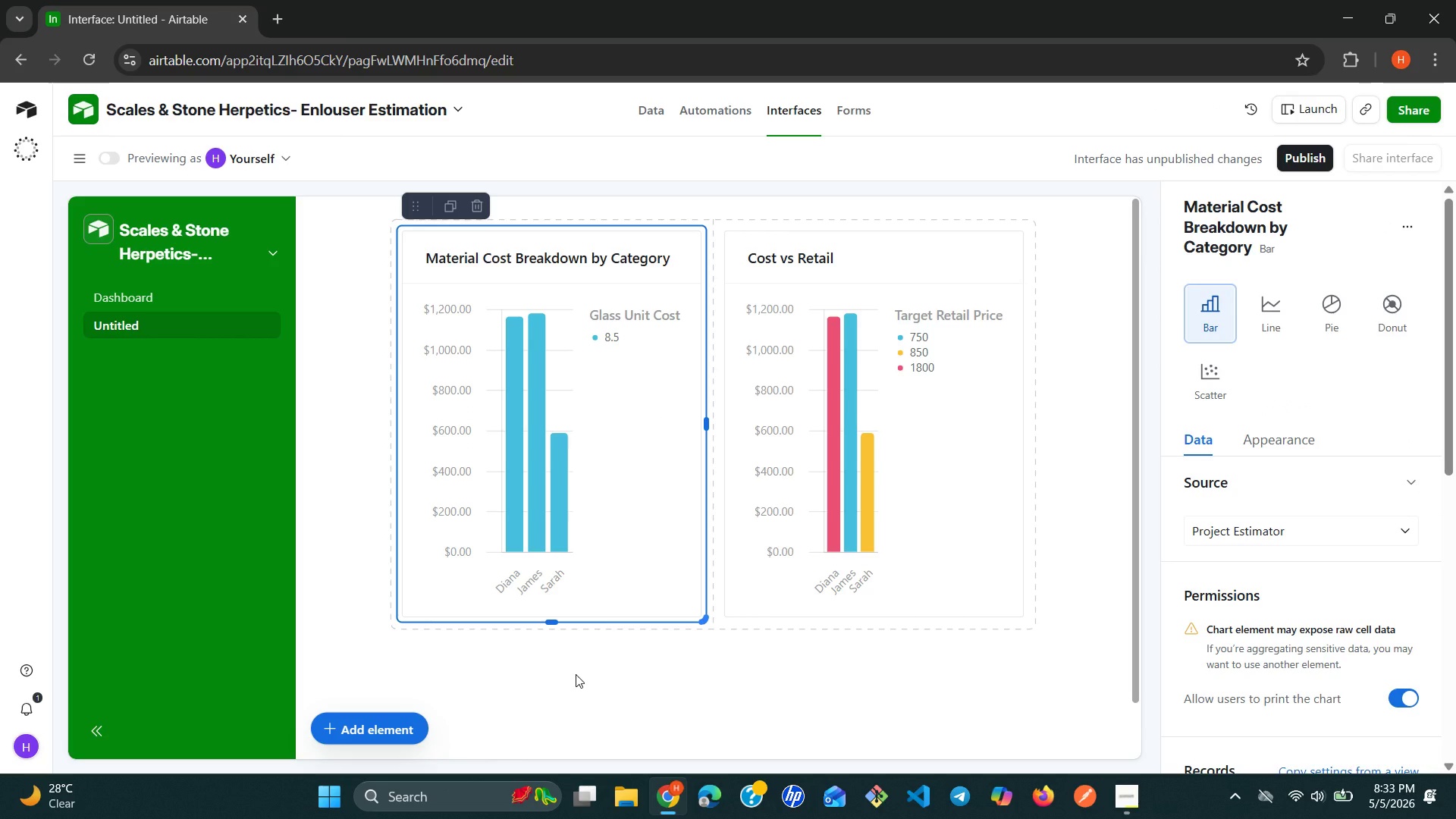 
wait(17.12)
 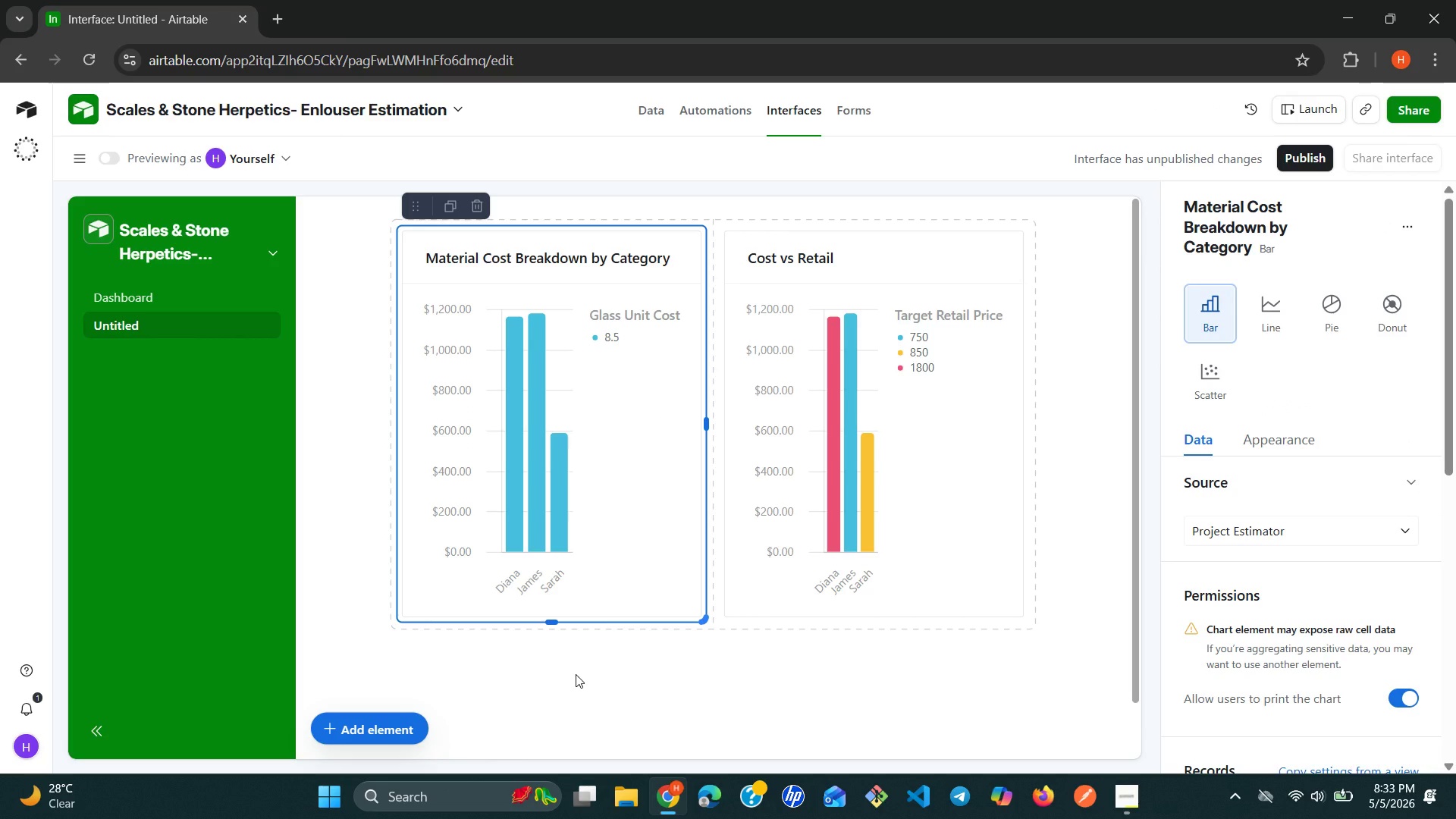 
left_click([385, 725])
 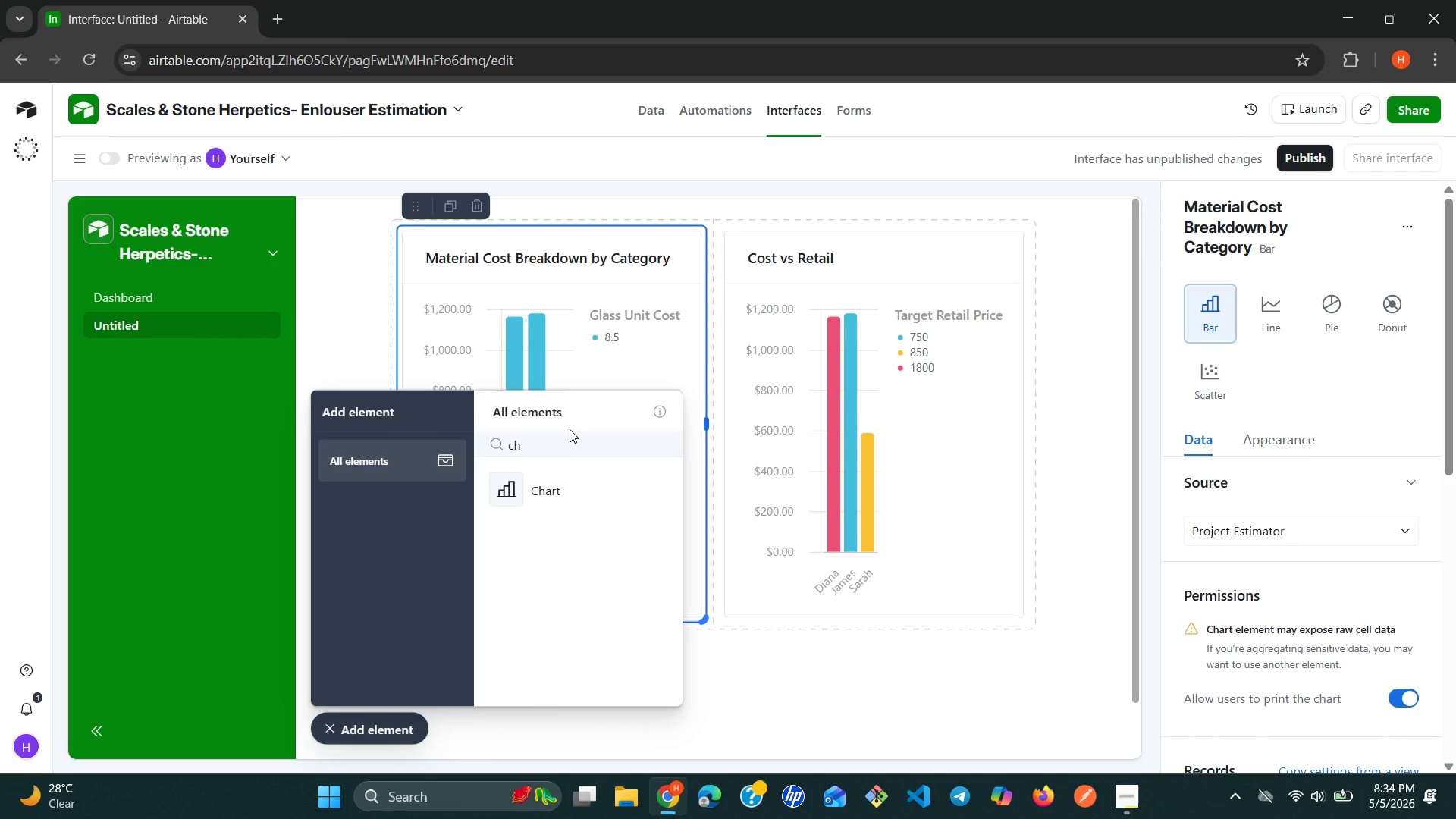 
left_click([541, 441])
 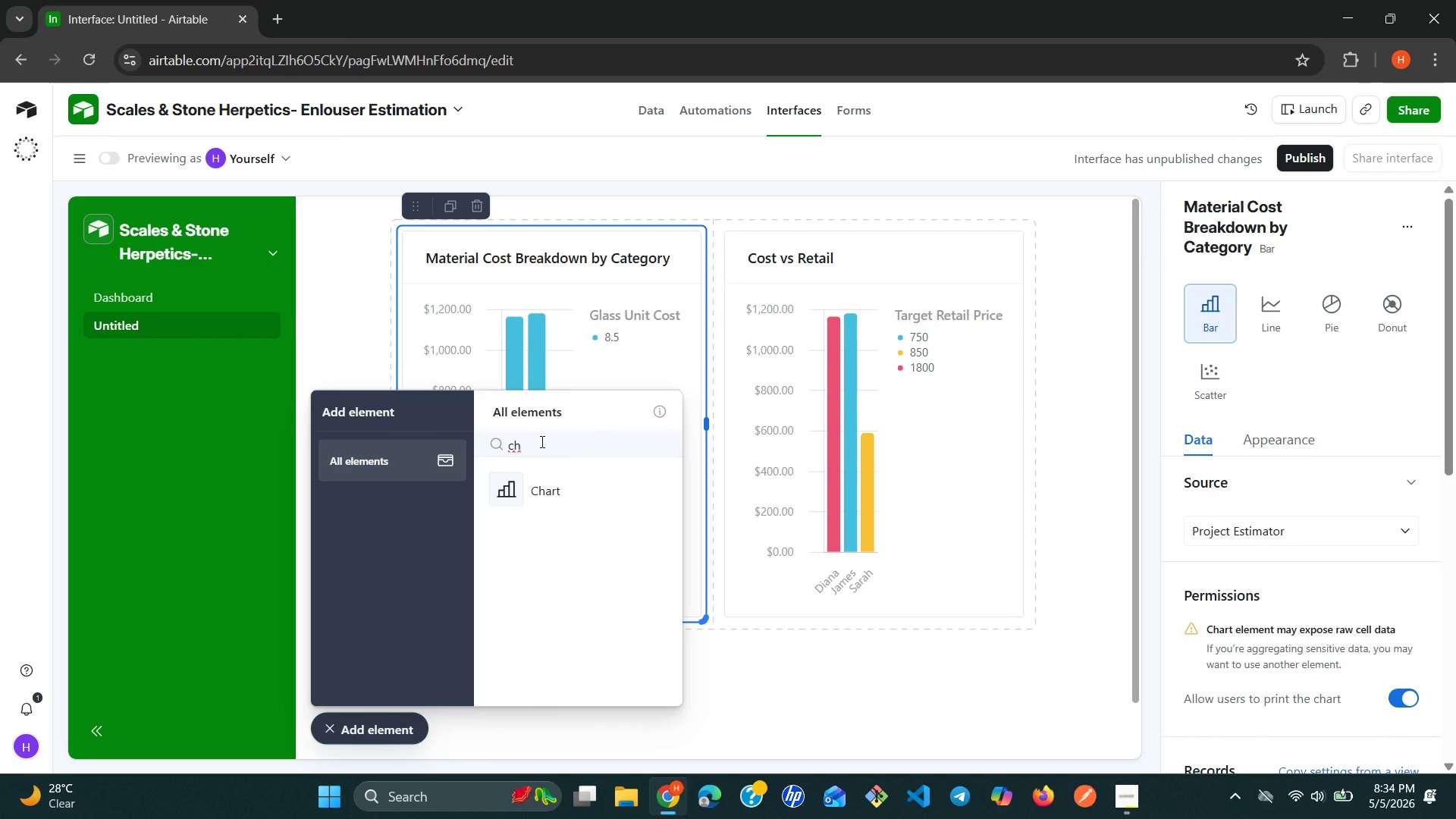 
key(Backspace)
key(Backspace)
type(nu)
 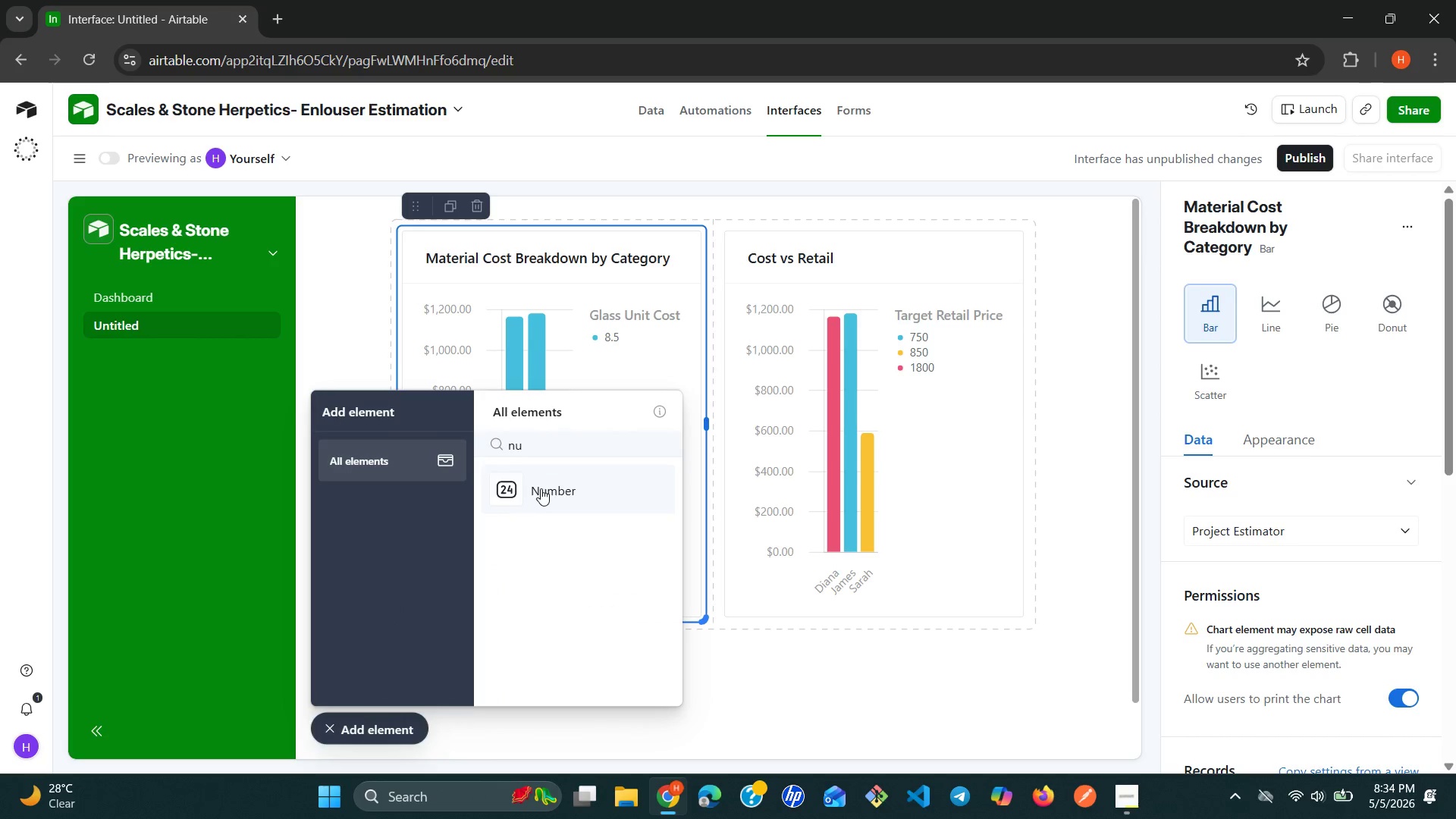 
left_click([539, 488])
 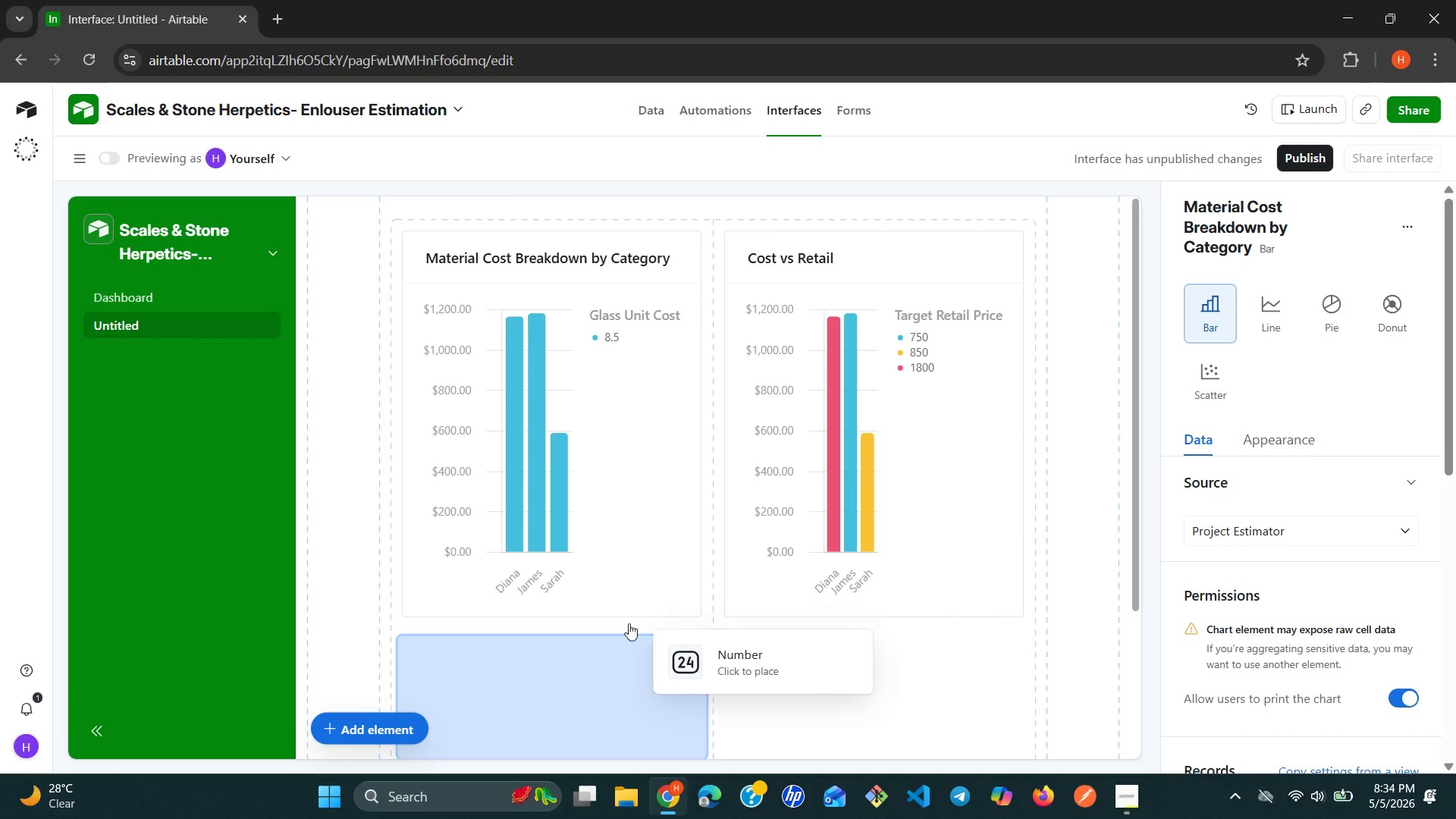 
left_click([565, 674])
 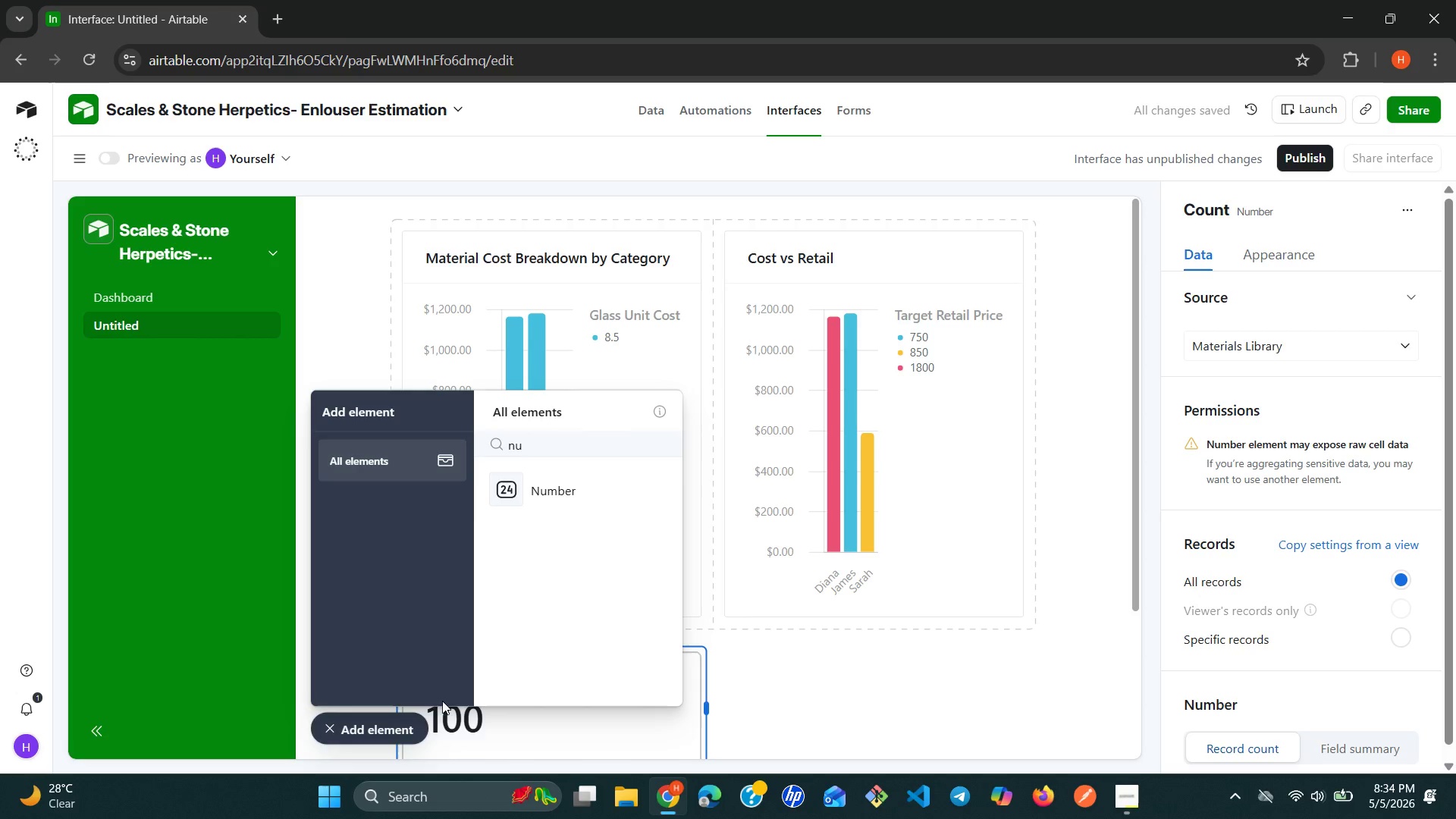 
left_click([328, 727])
 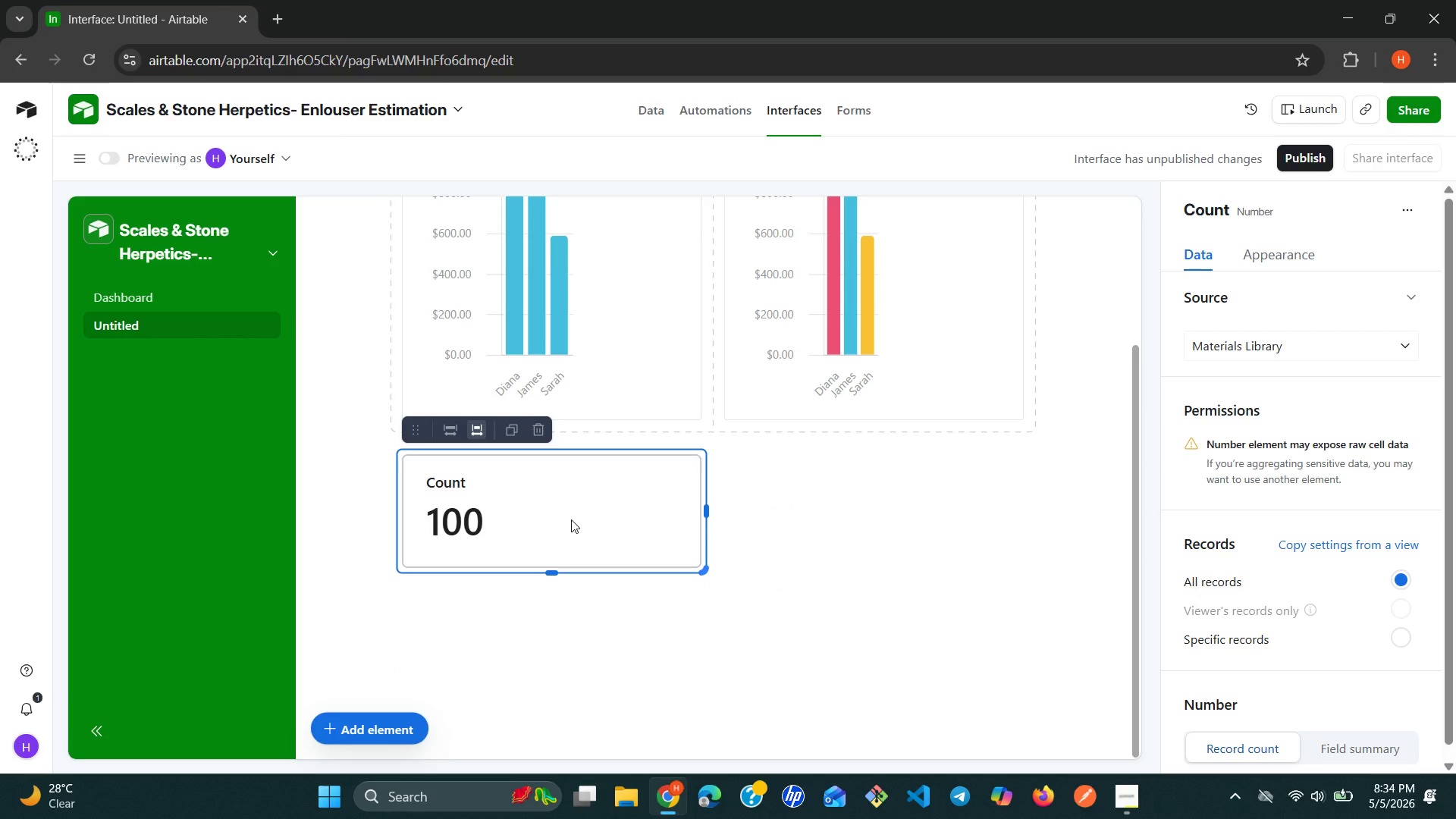 
wait(7.09)
 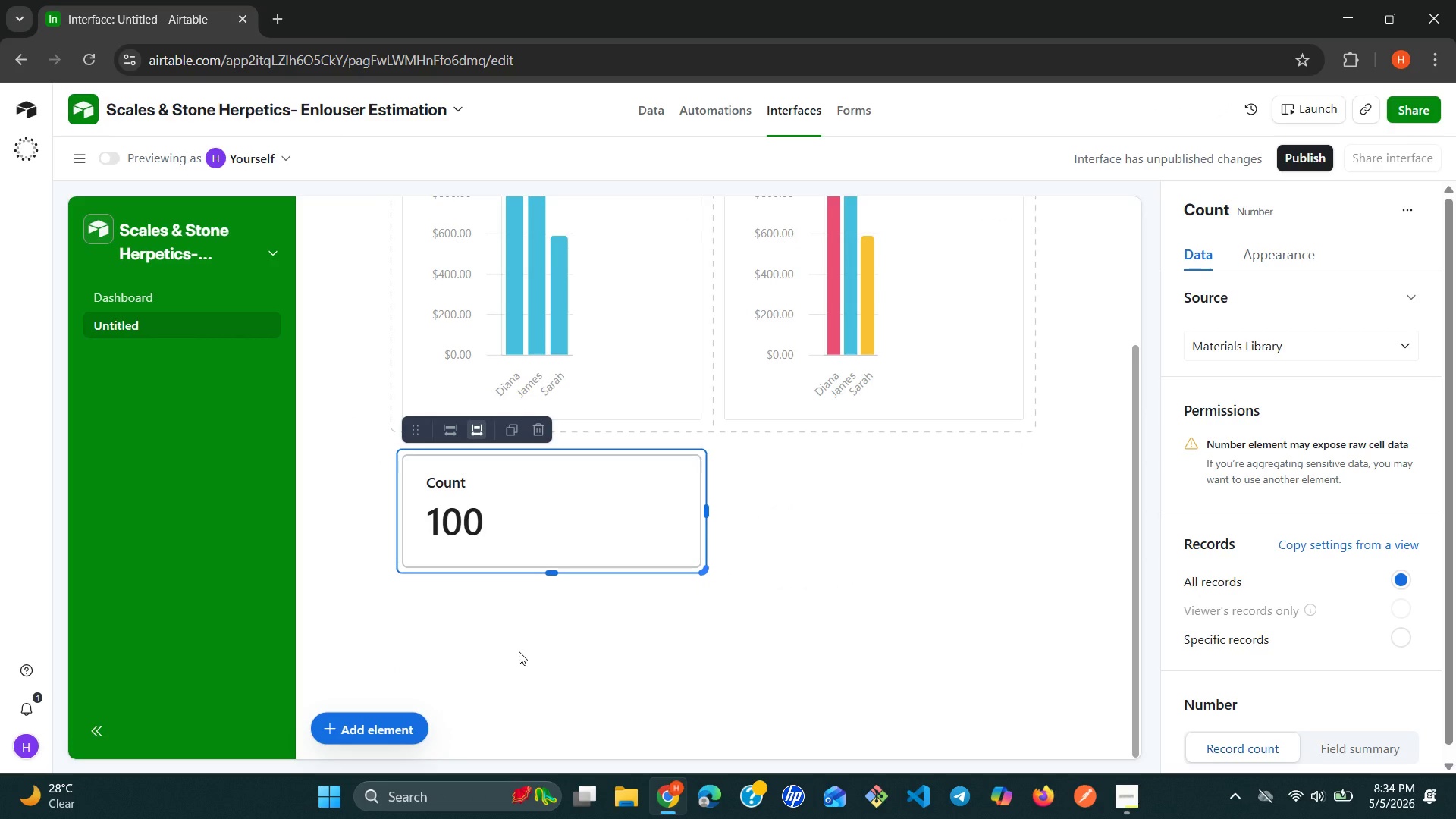 
left_click([1407, 350])
 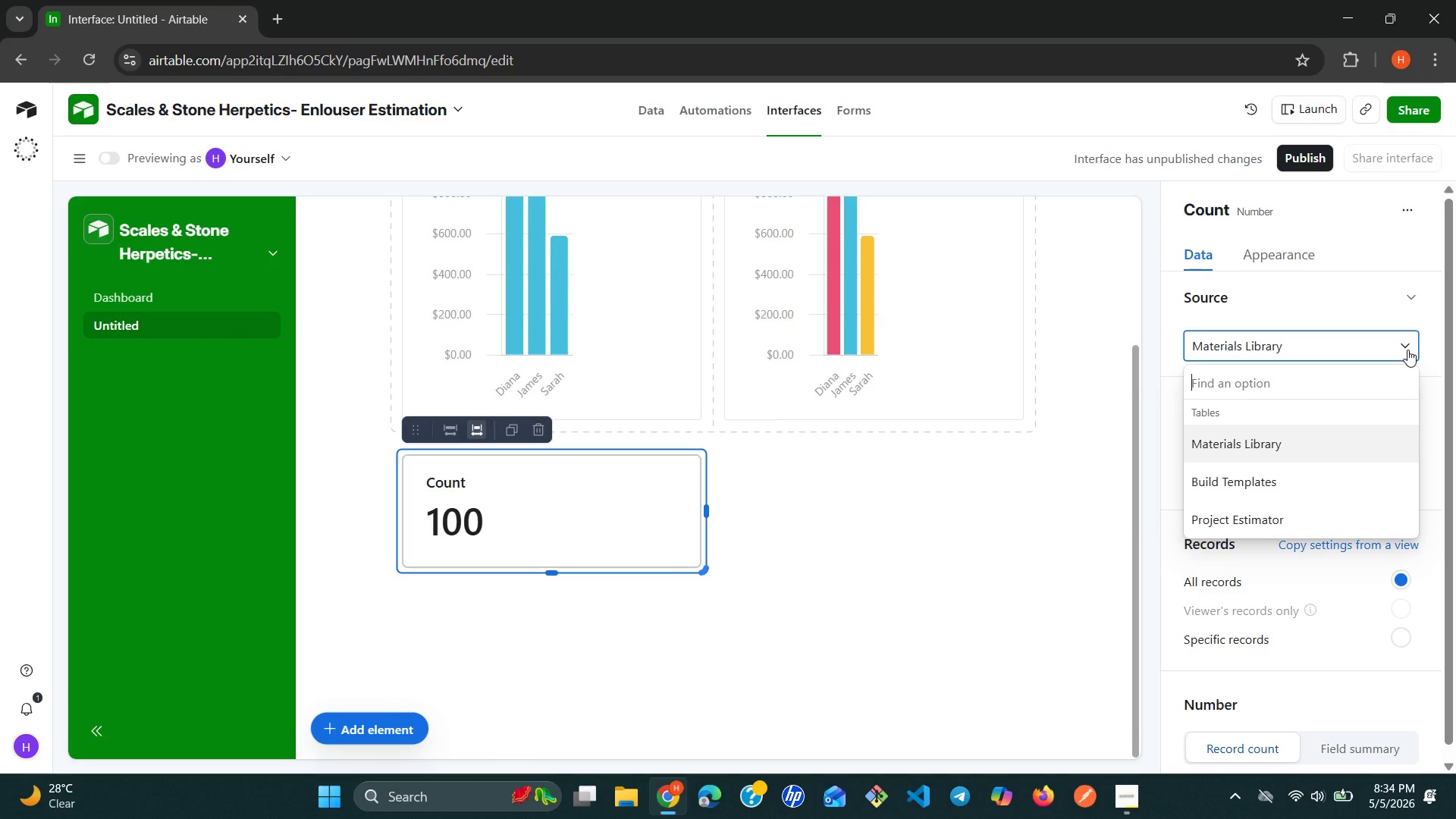 
wait(8.83)
 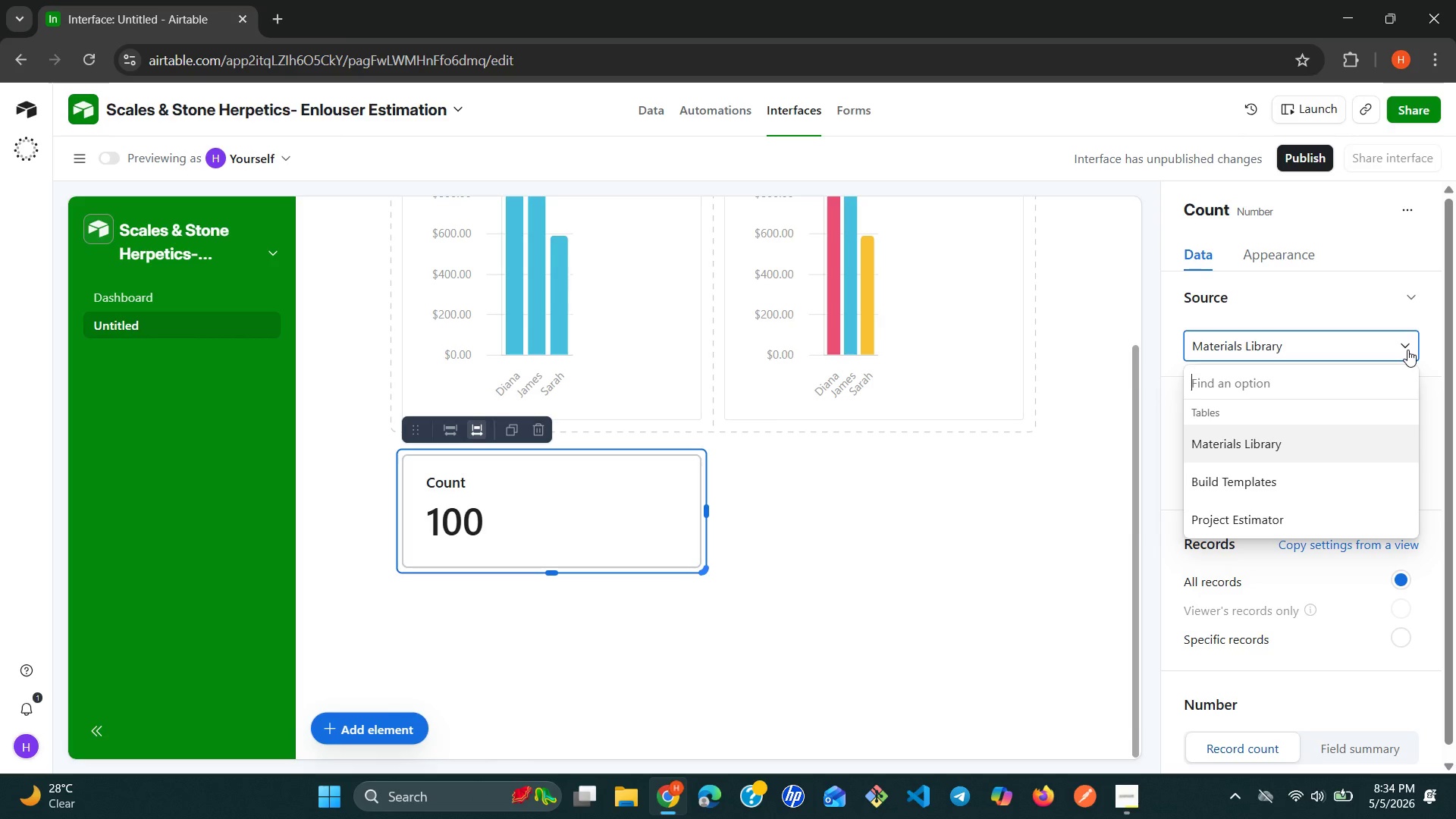 
left_click([1407, 350])
 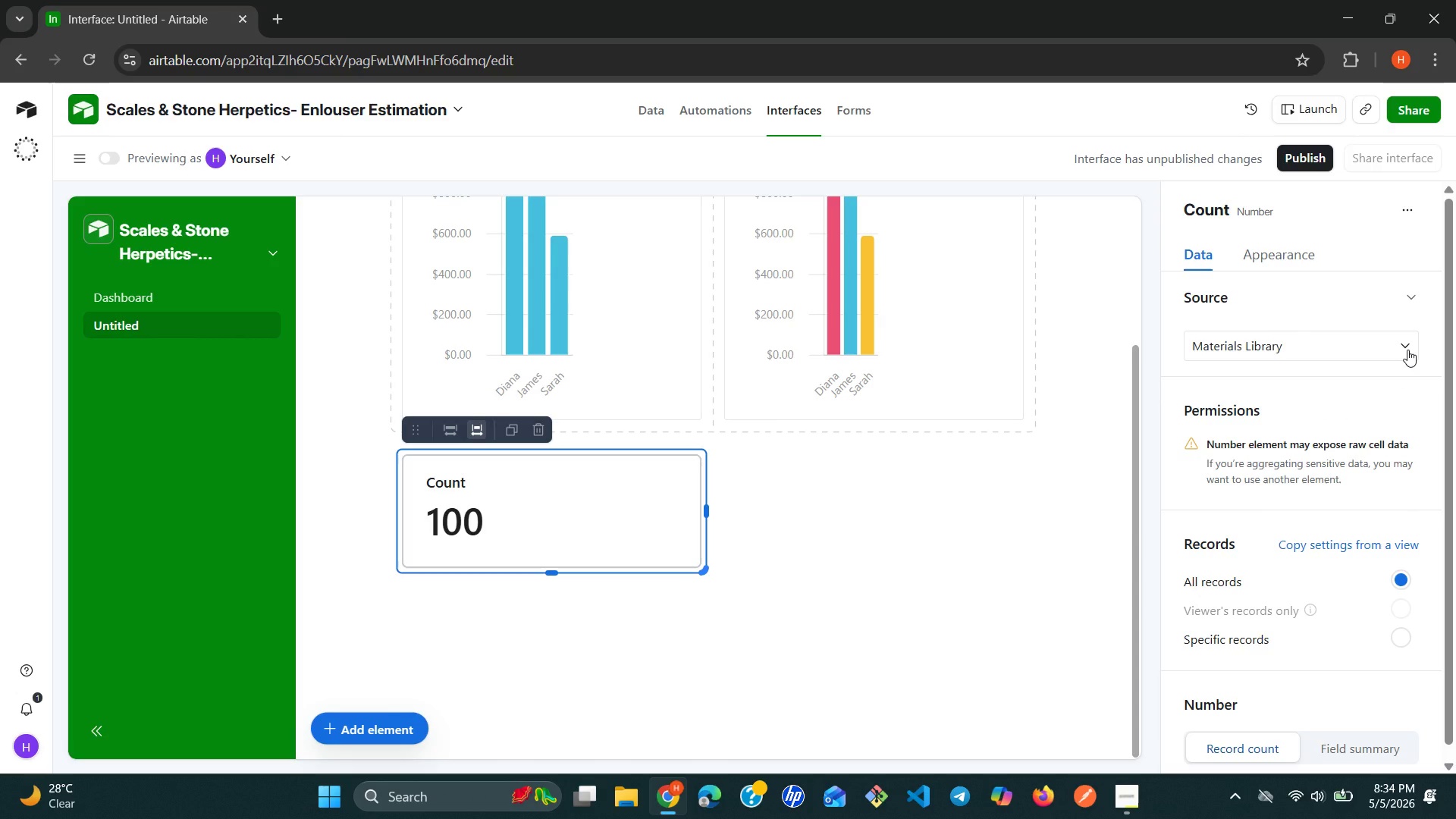 
left_click([1407, 350])
 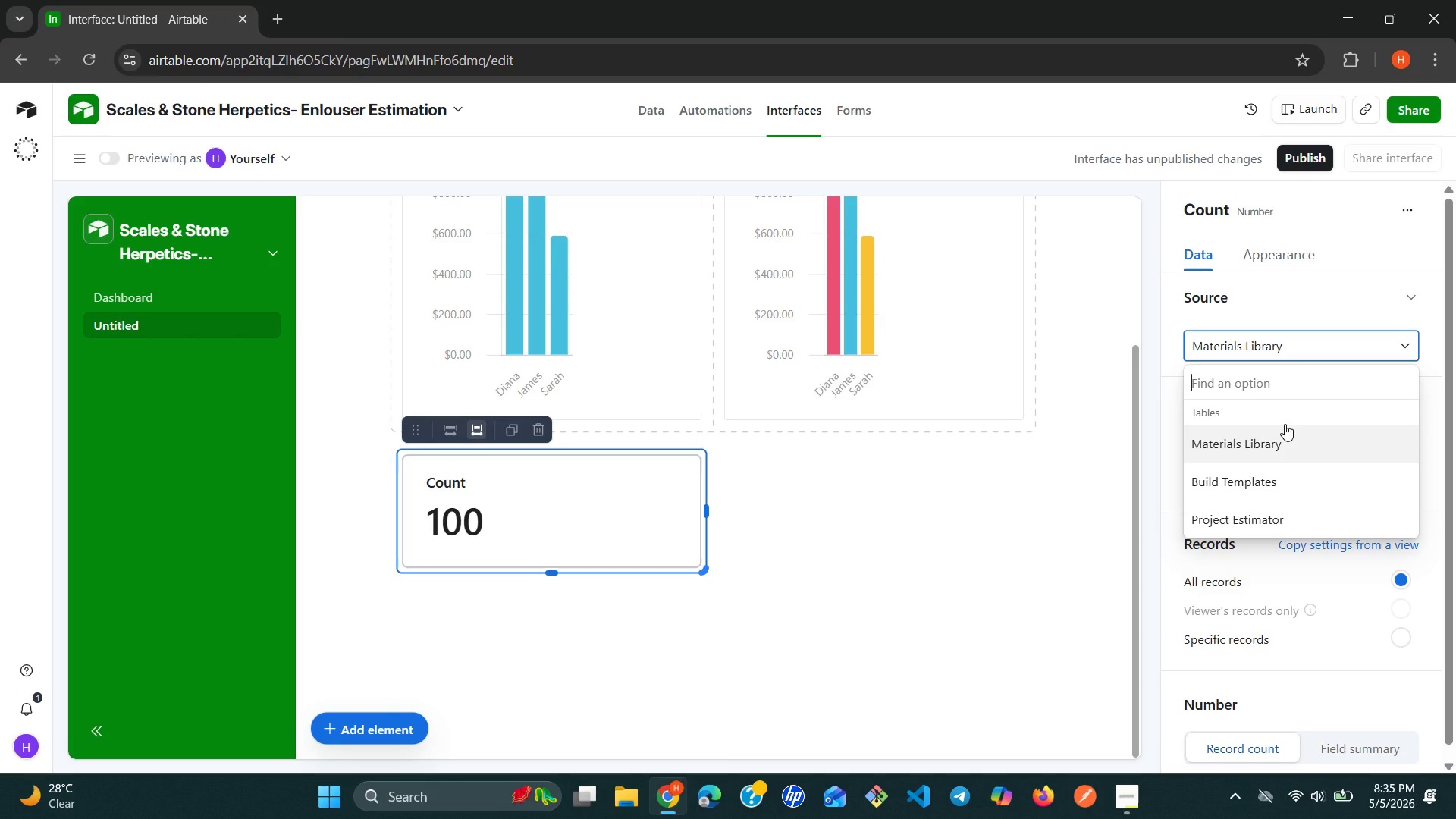 
wait(37.05)
 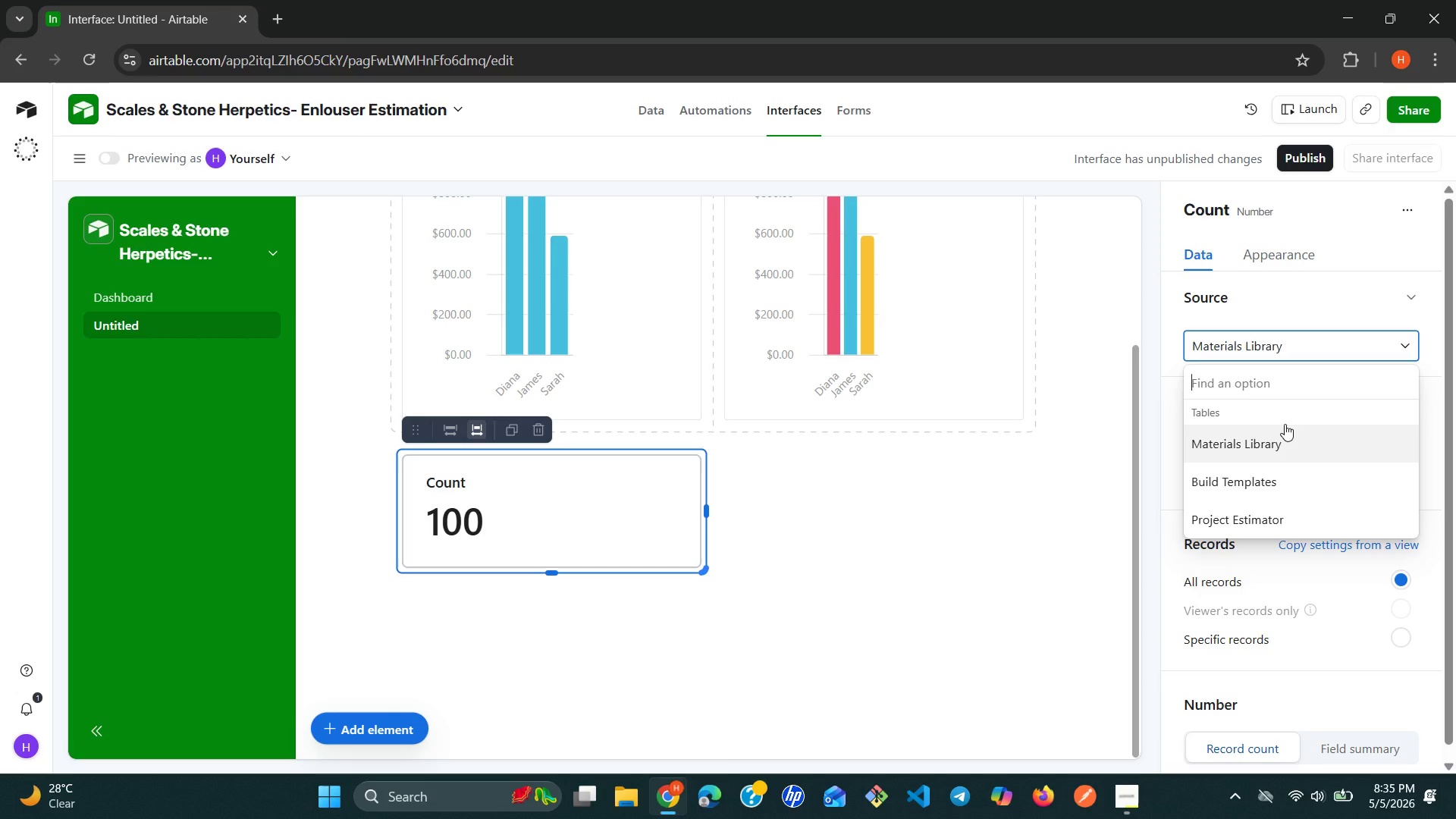 
left_click([1241, 516])
 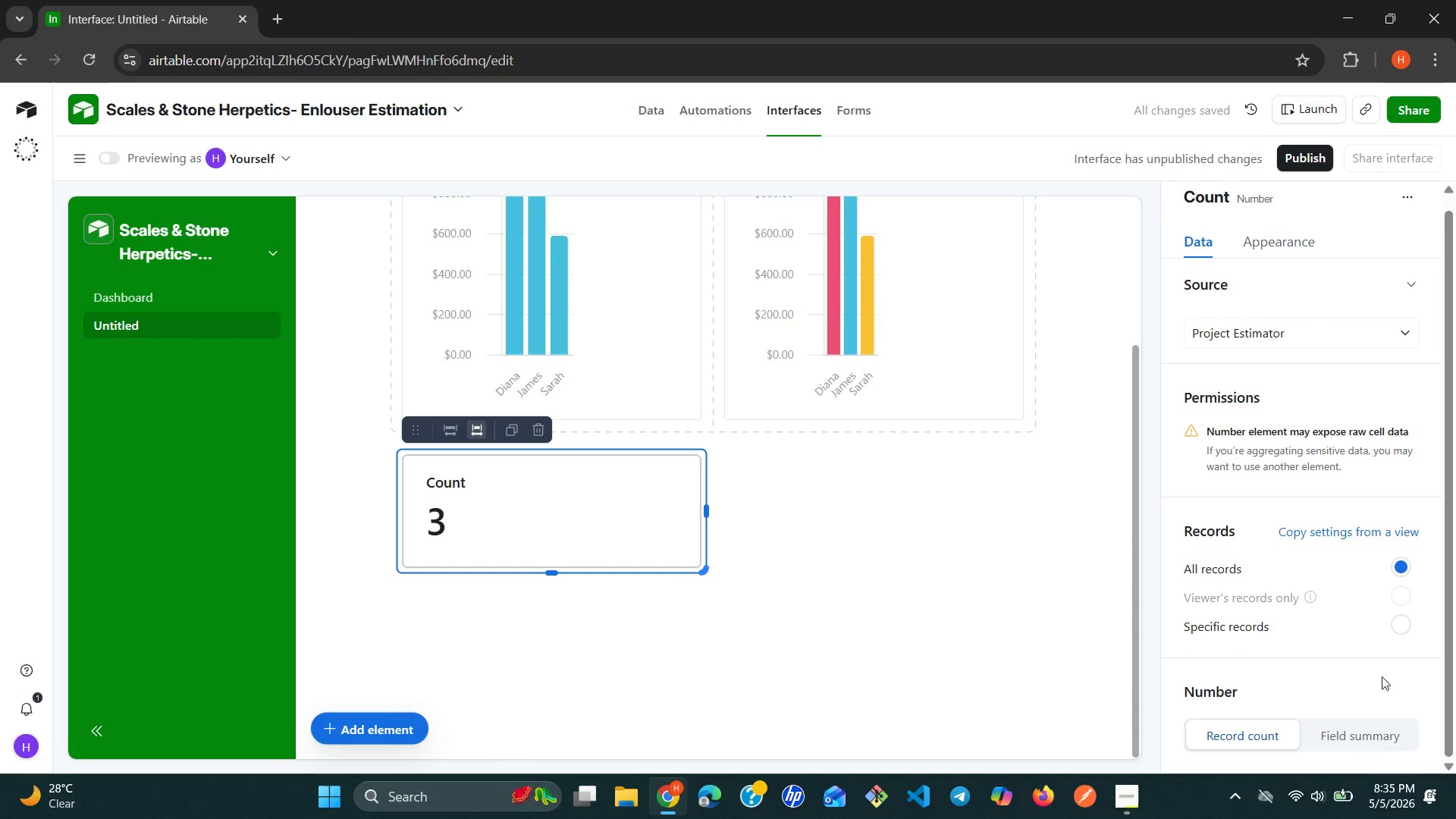 
left_click([1355, 732])
 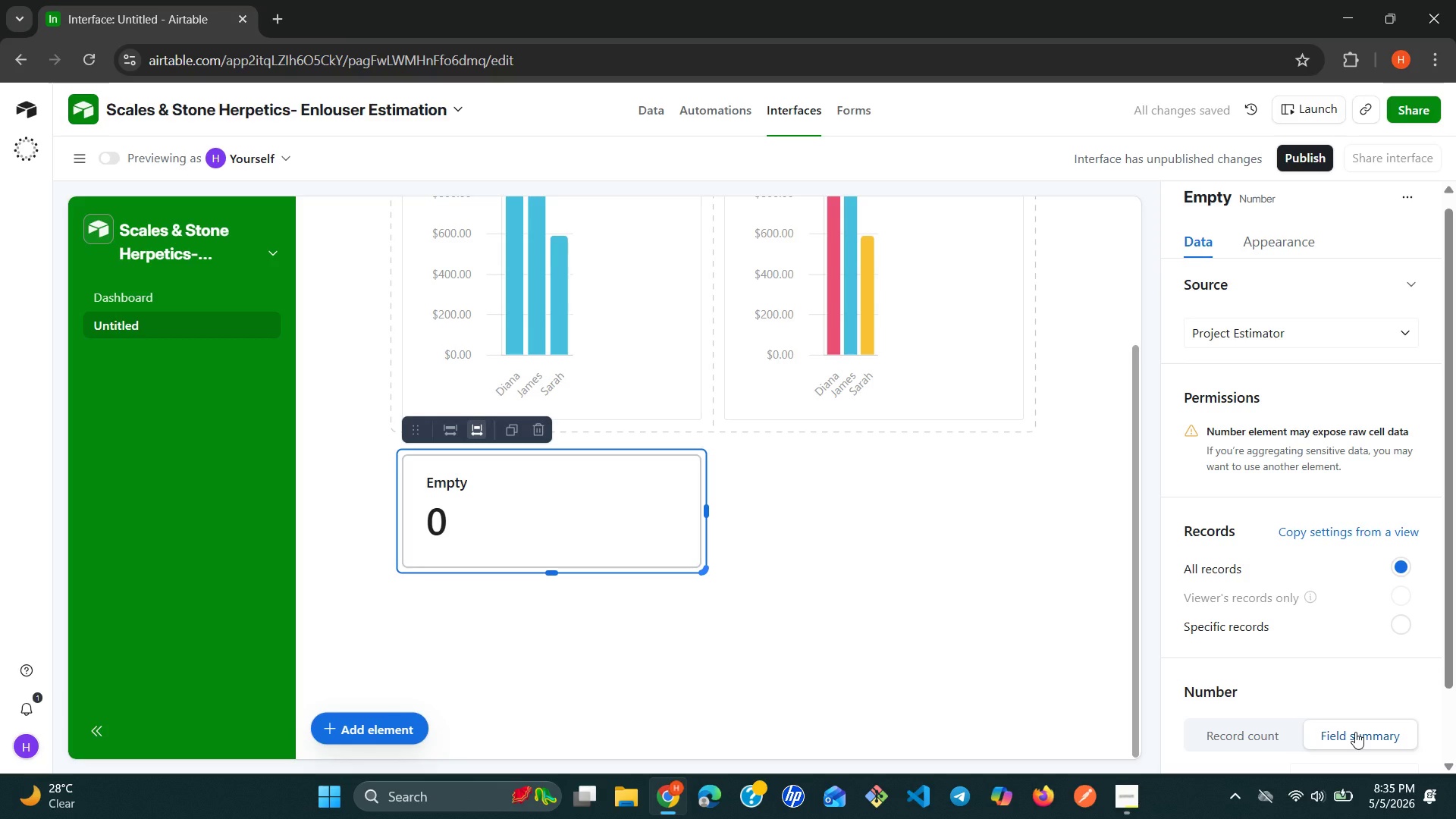 
left_click([1355, 732])
 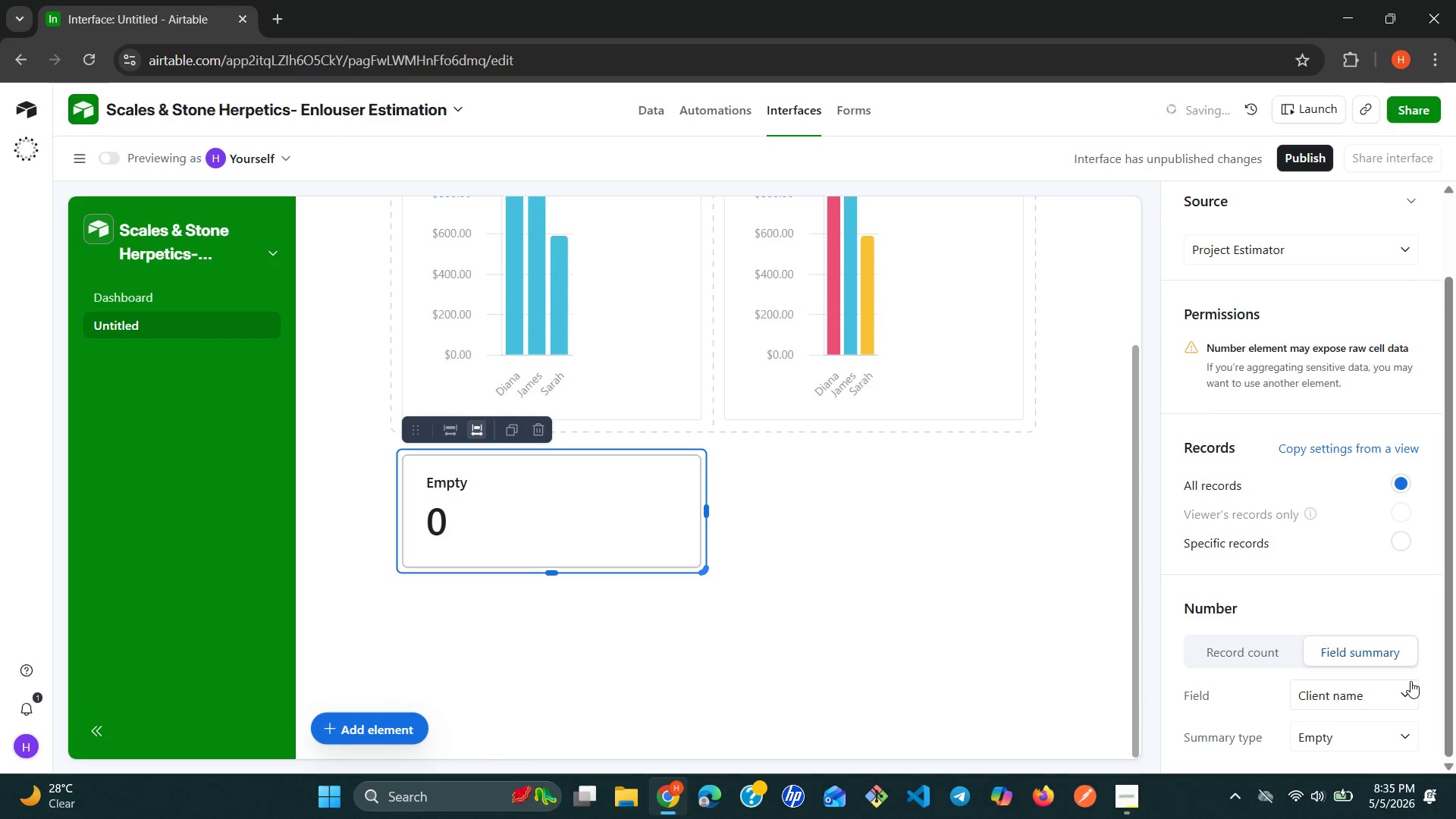 
left_click([1401, 689])
 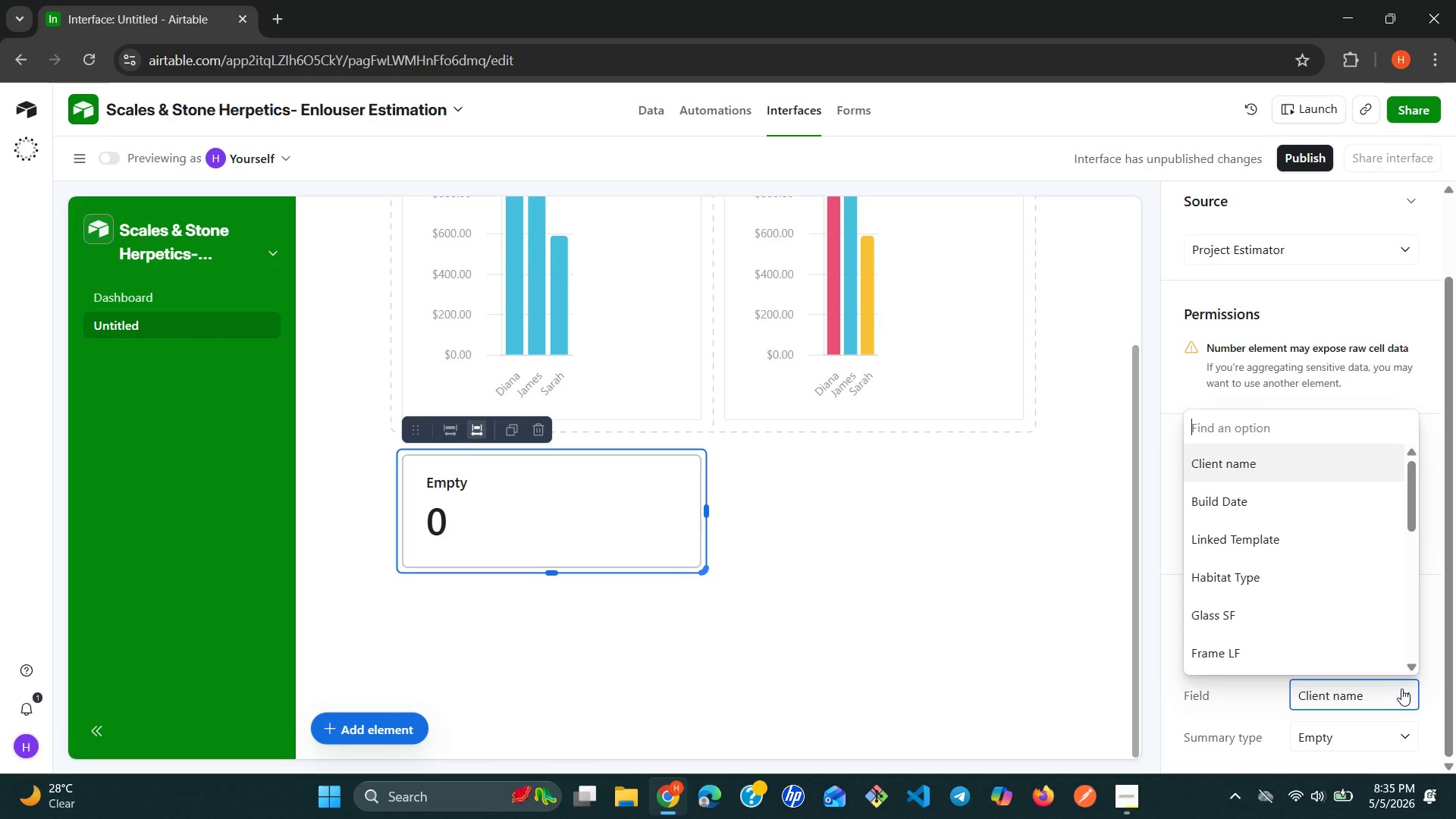 
wait(11.97)
 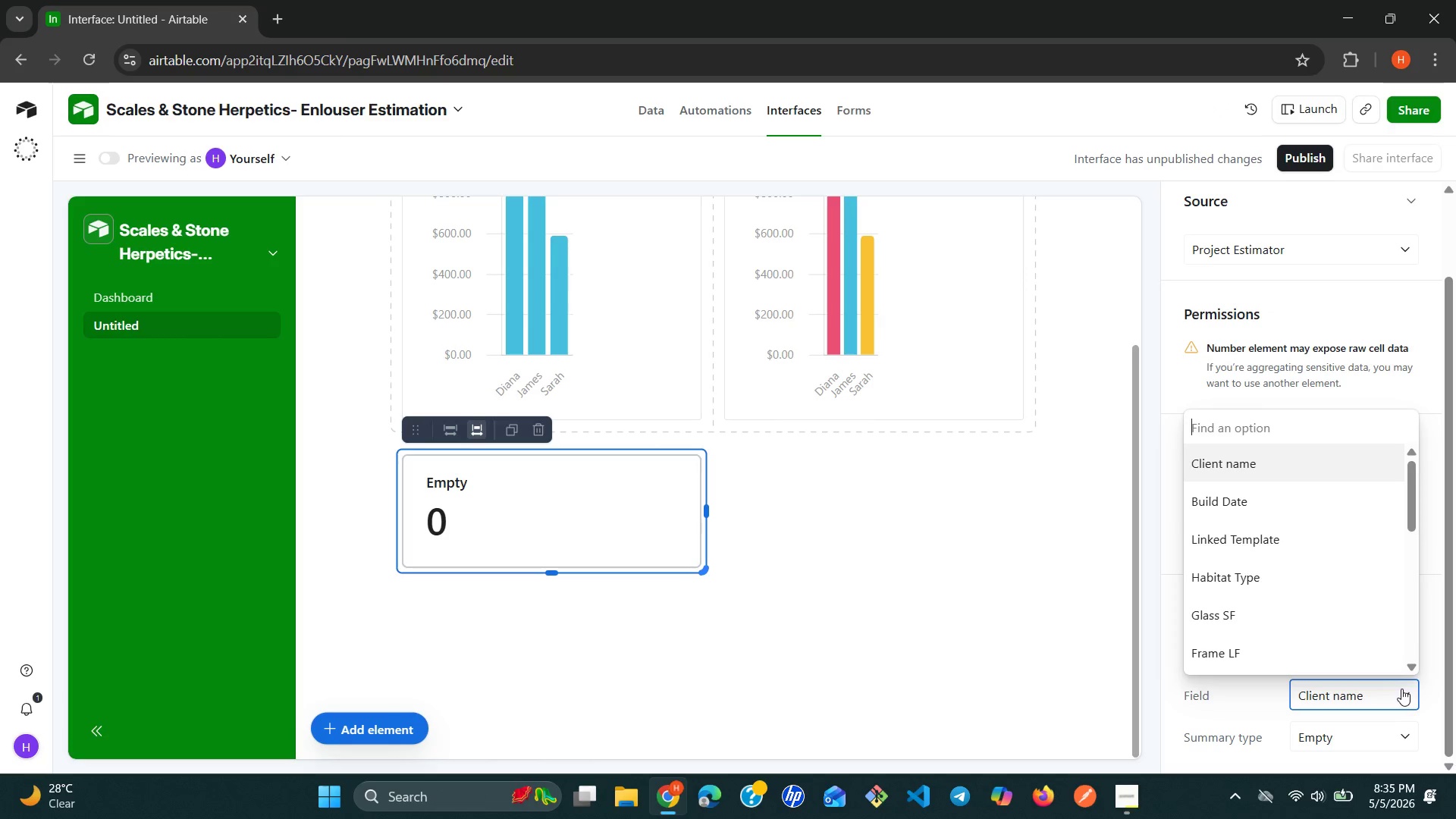 
type(es)
 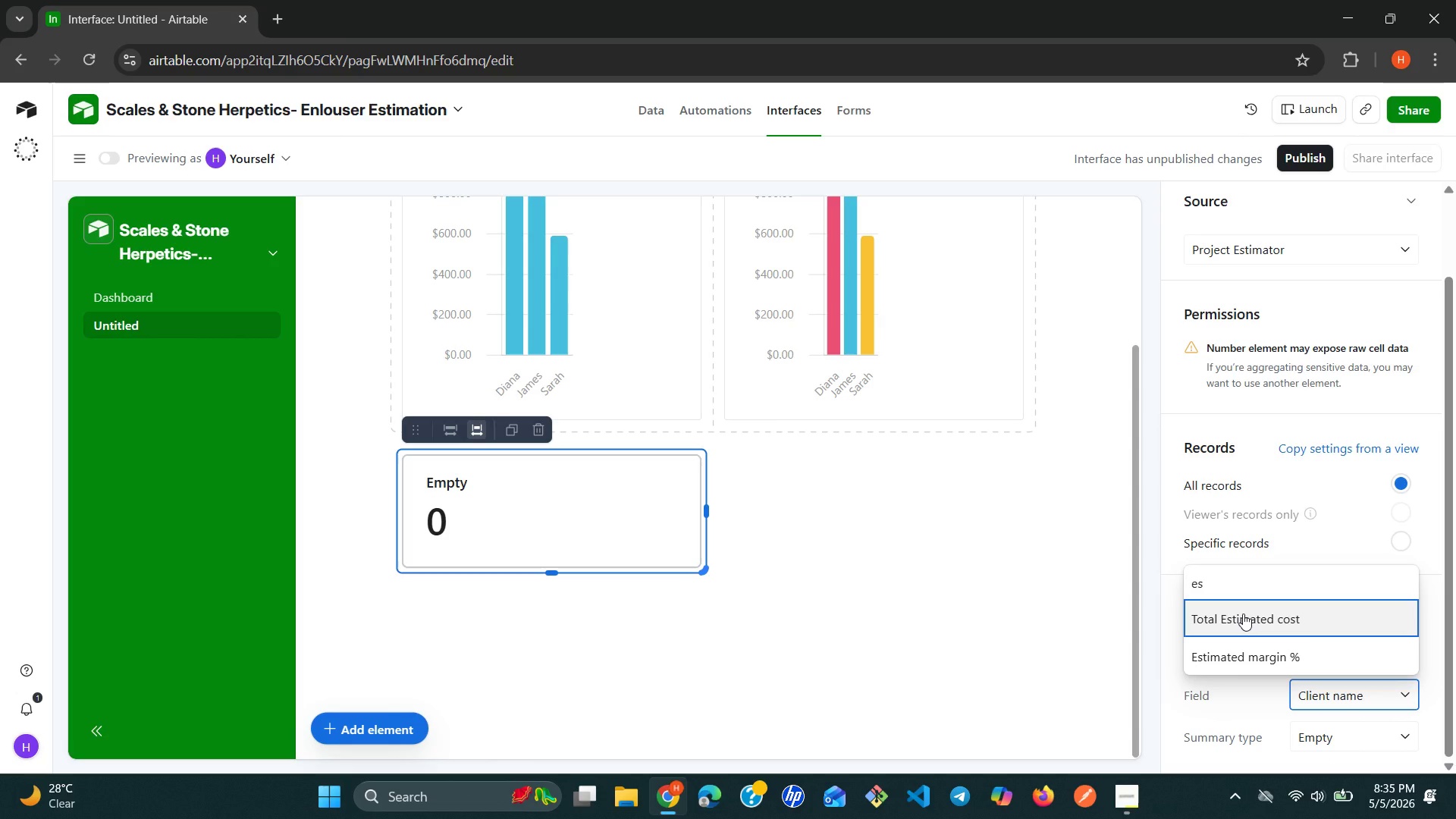 
wait(5.12)
 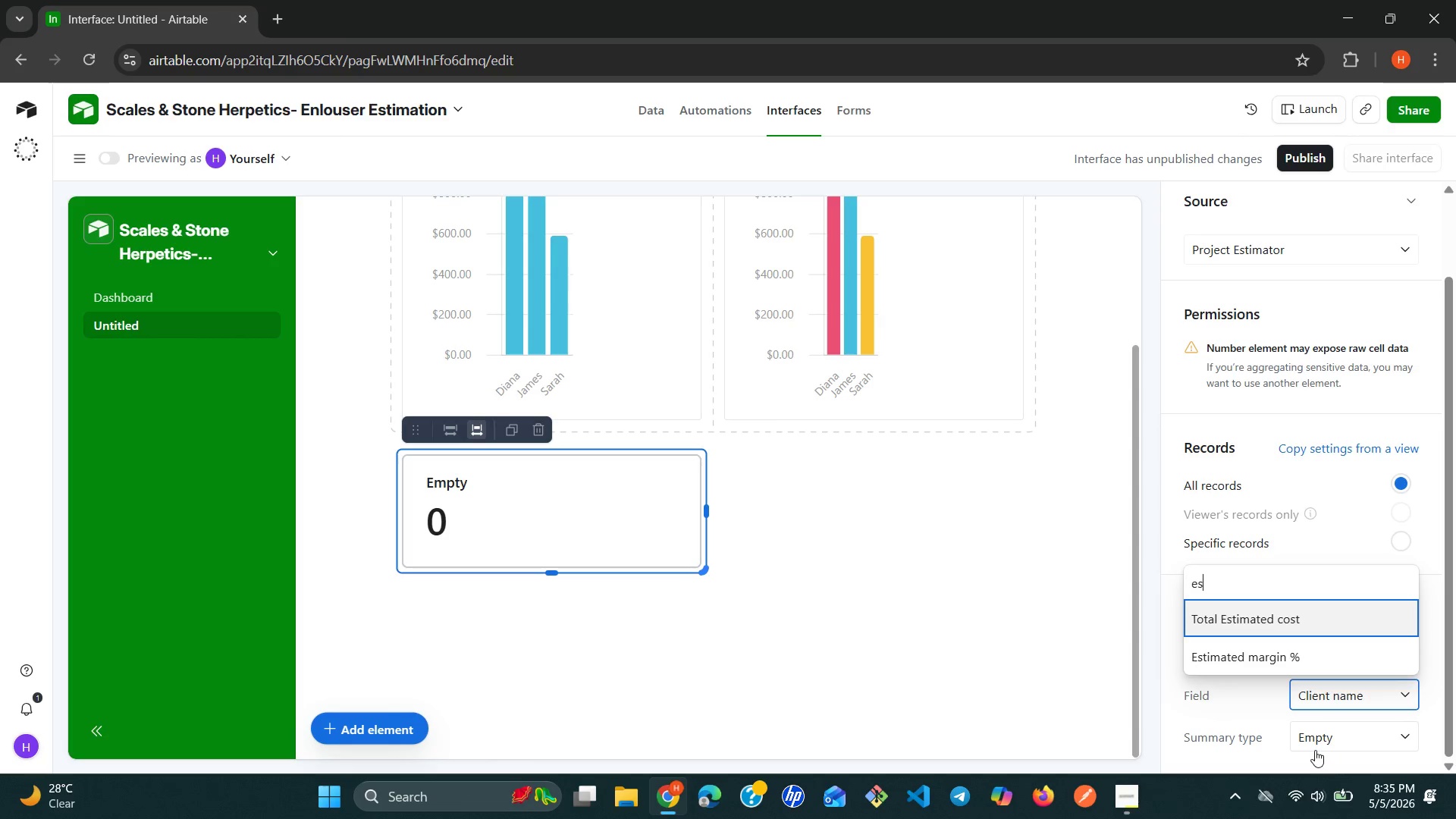 
left_click([1250, 645])
 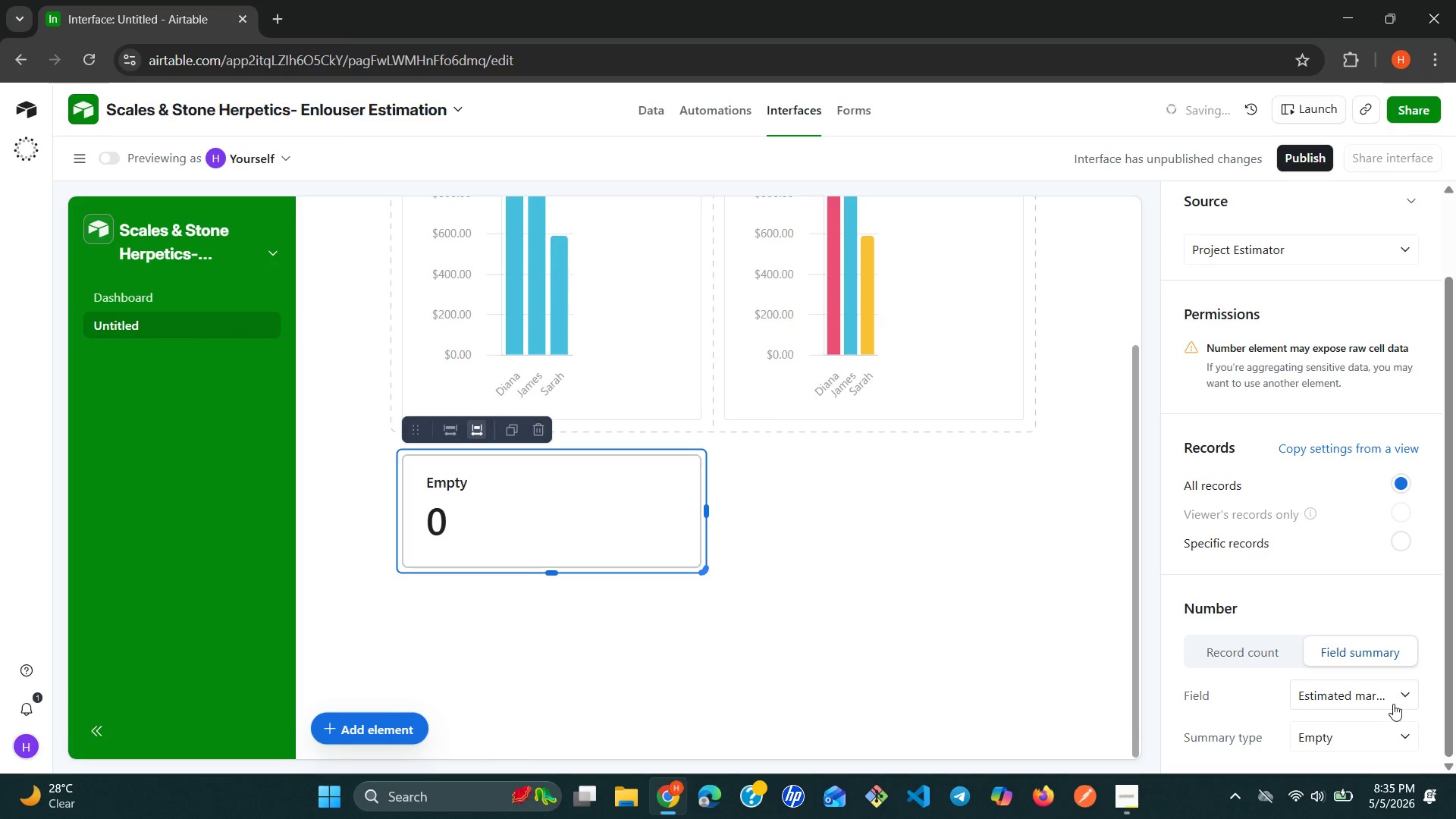 
left_click([1401, 730])
 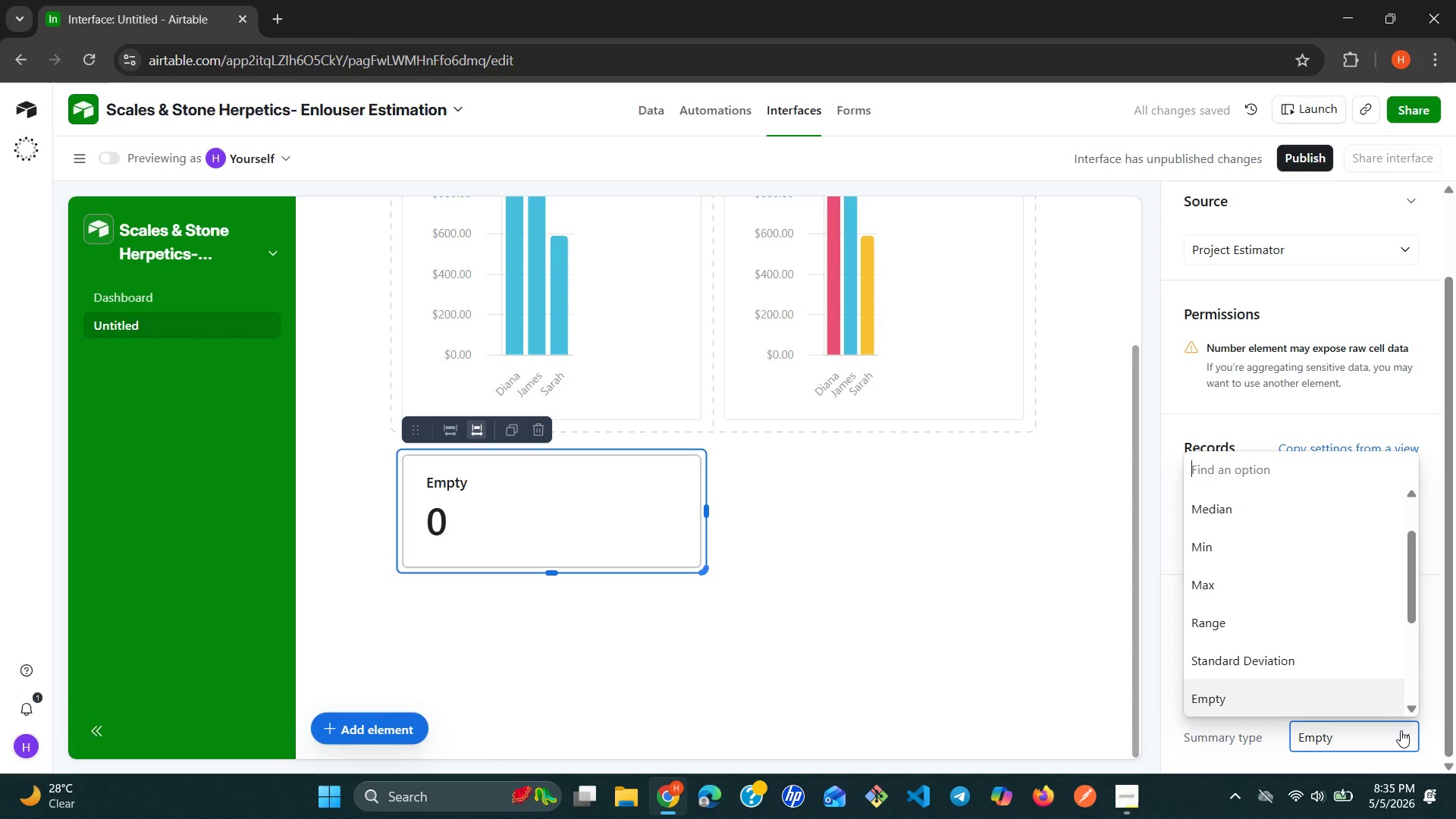 
type(av)
 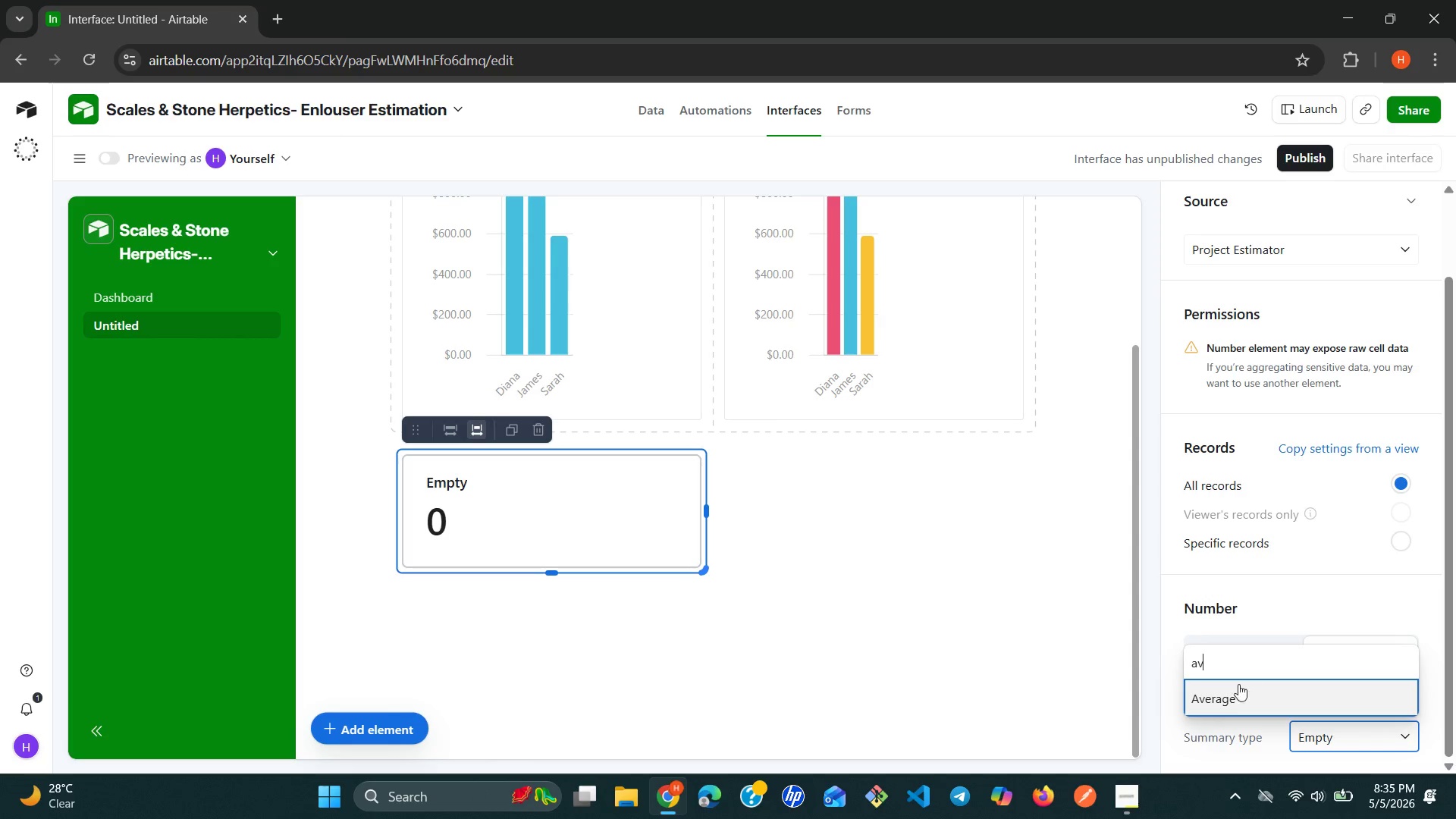 
left_click([1227, 691])
 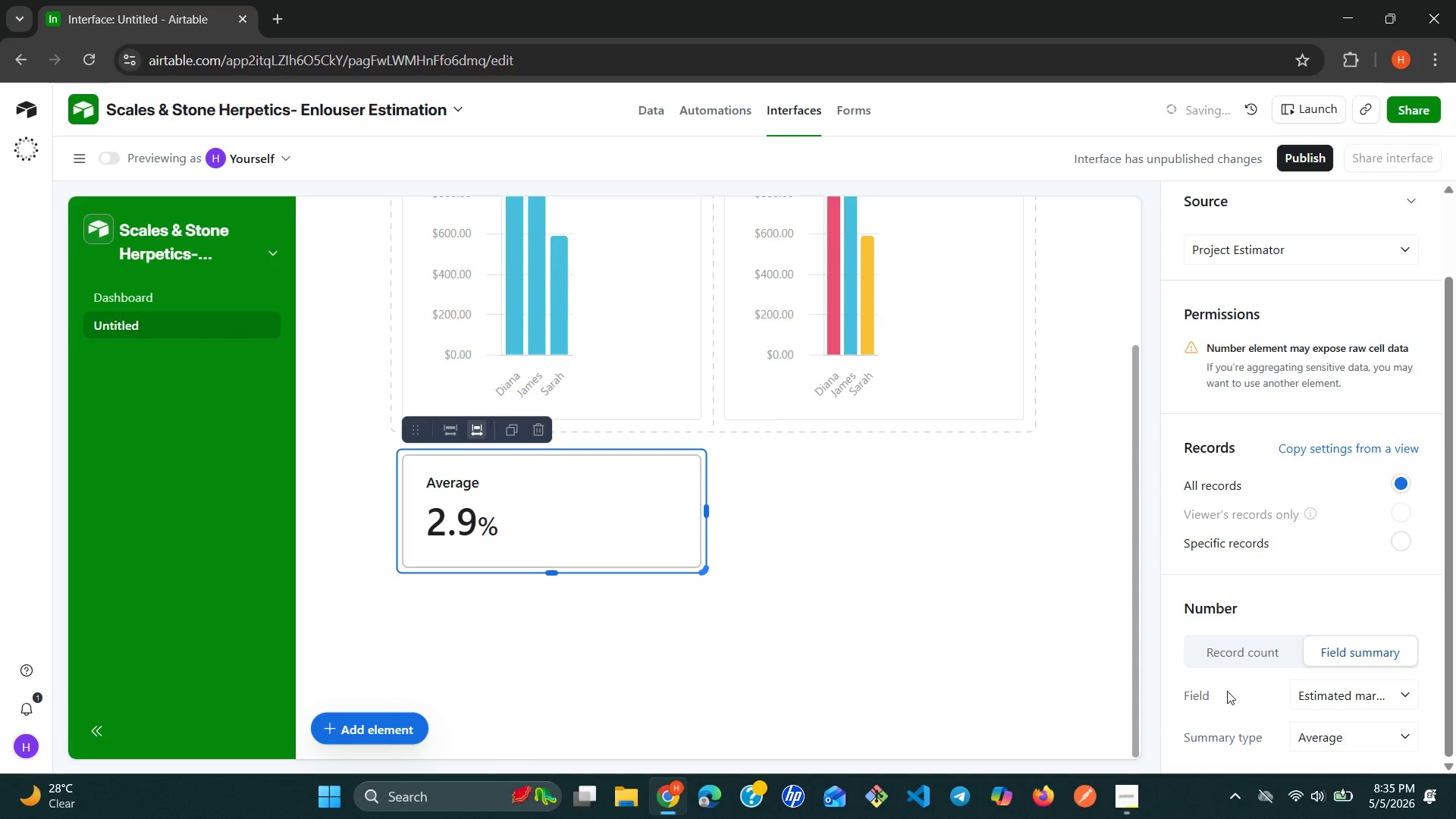 
mouse_move([1271, 588])
 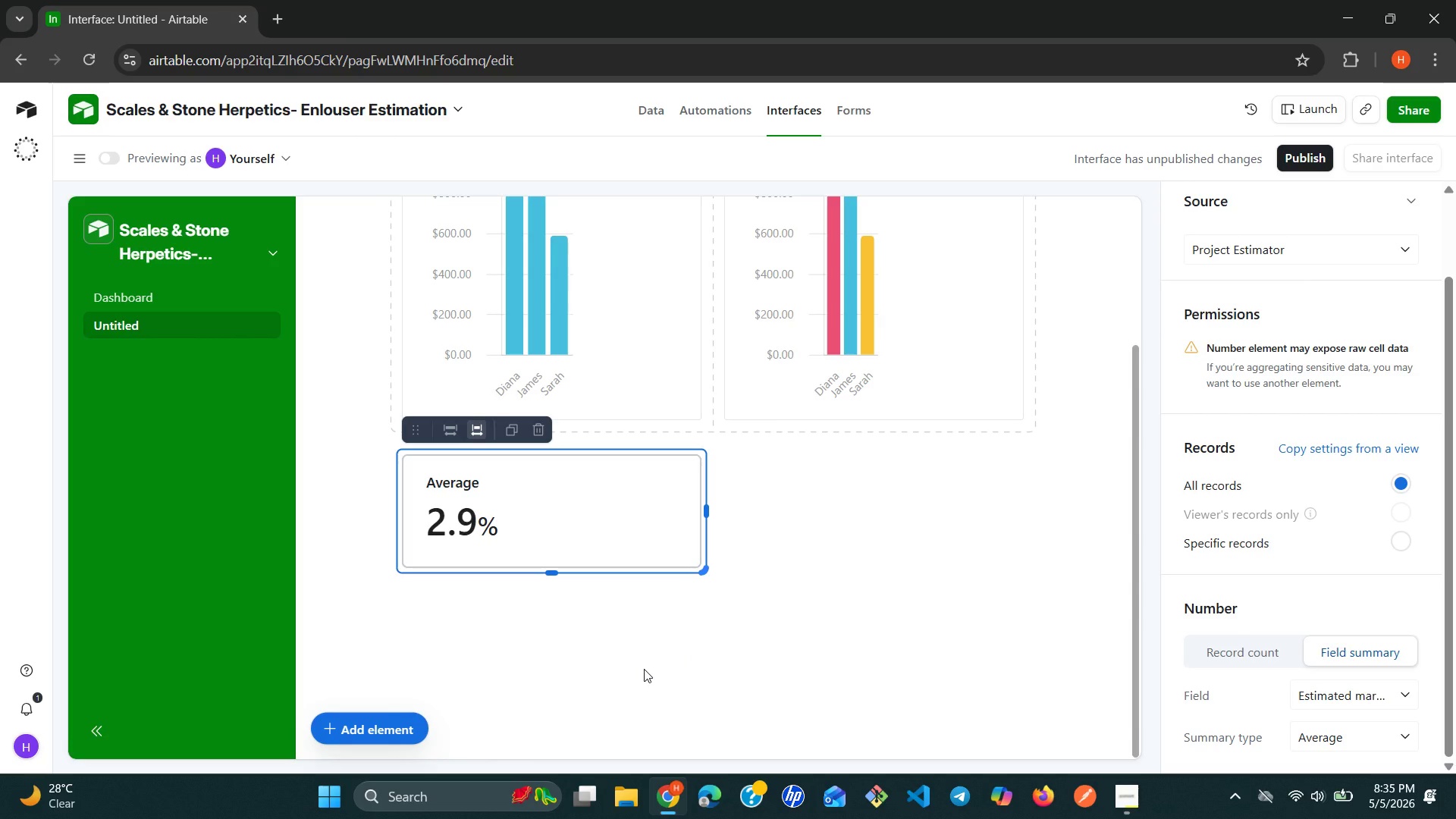 
wait(7.78)
 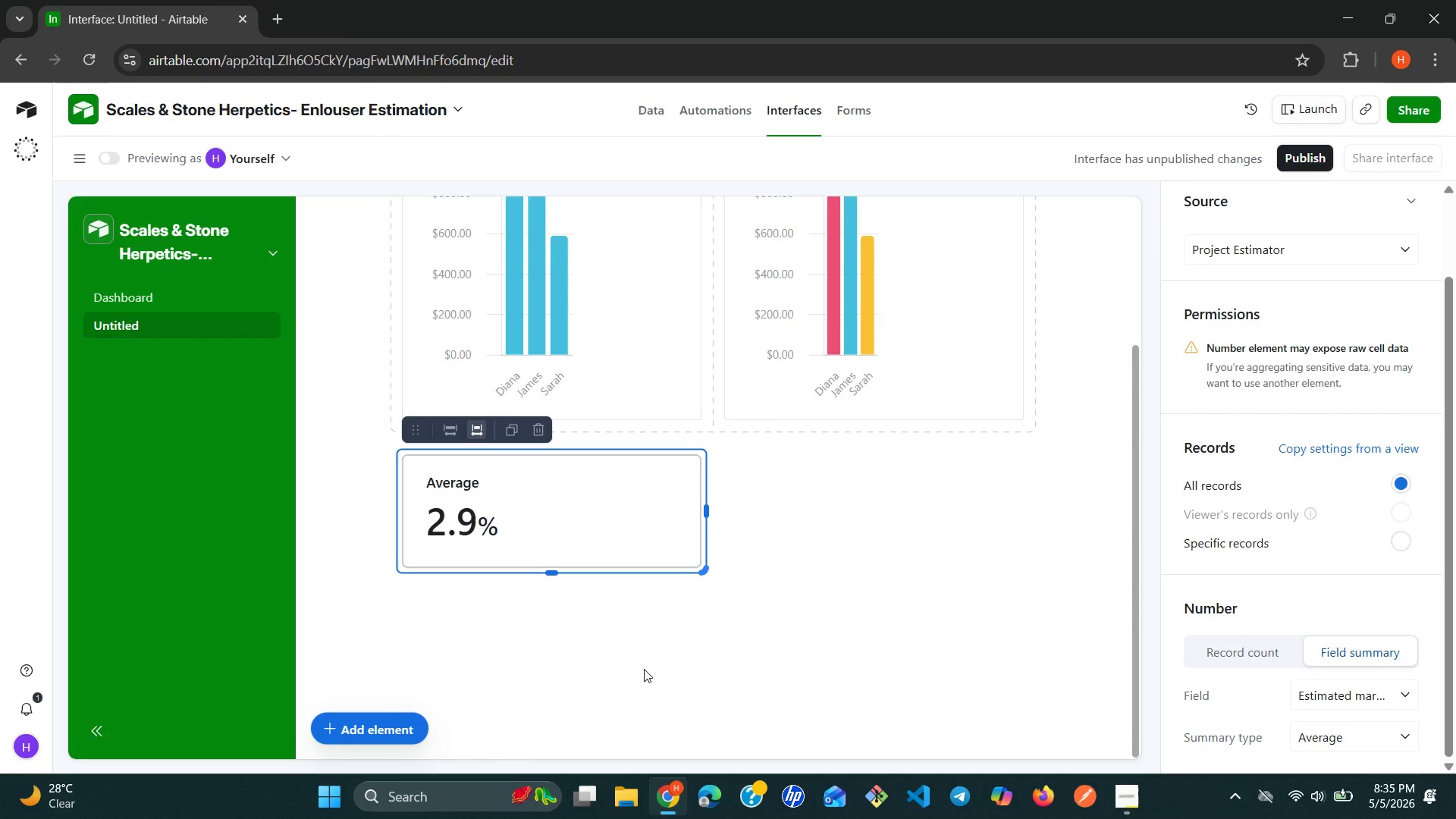 
mouse_move([1296, 199])
 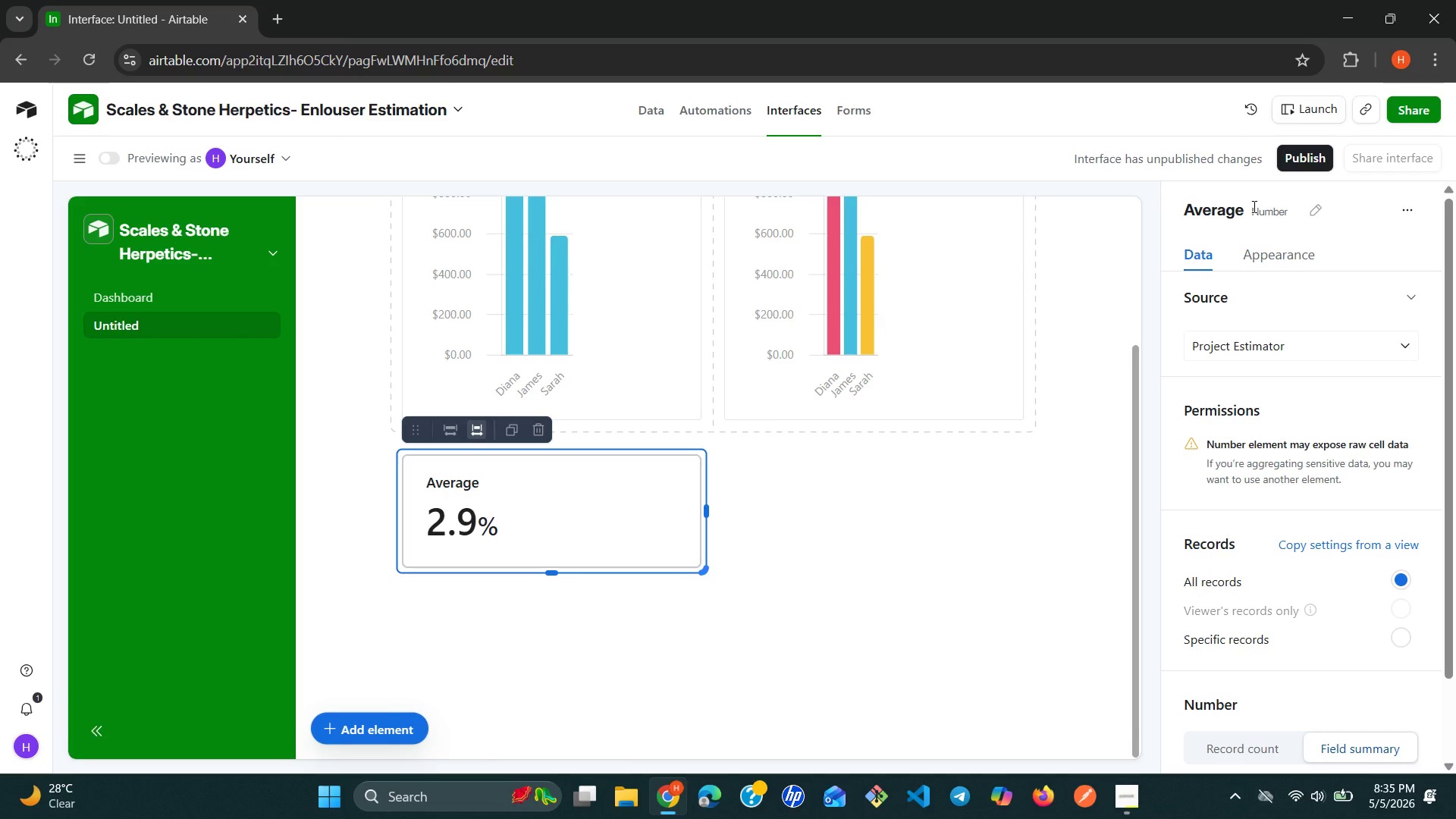 
double_click([1253, 206])
 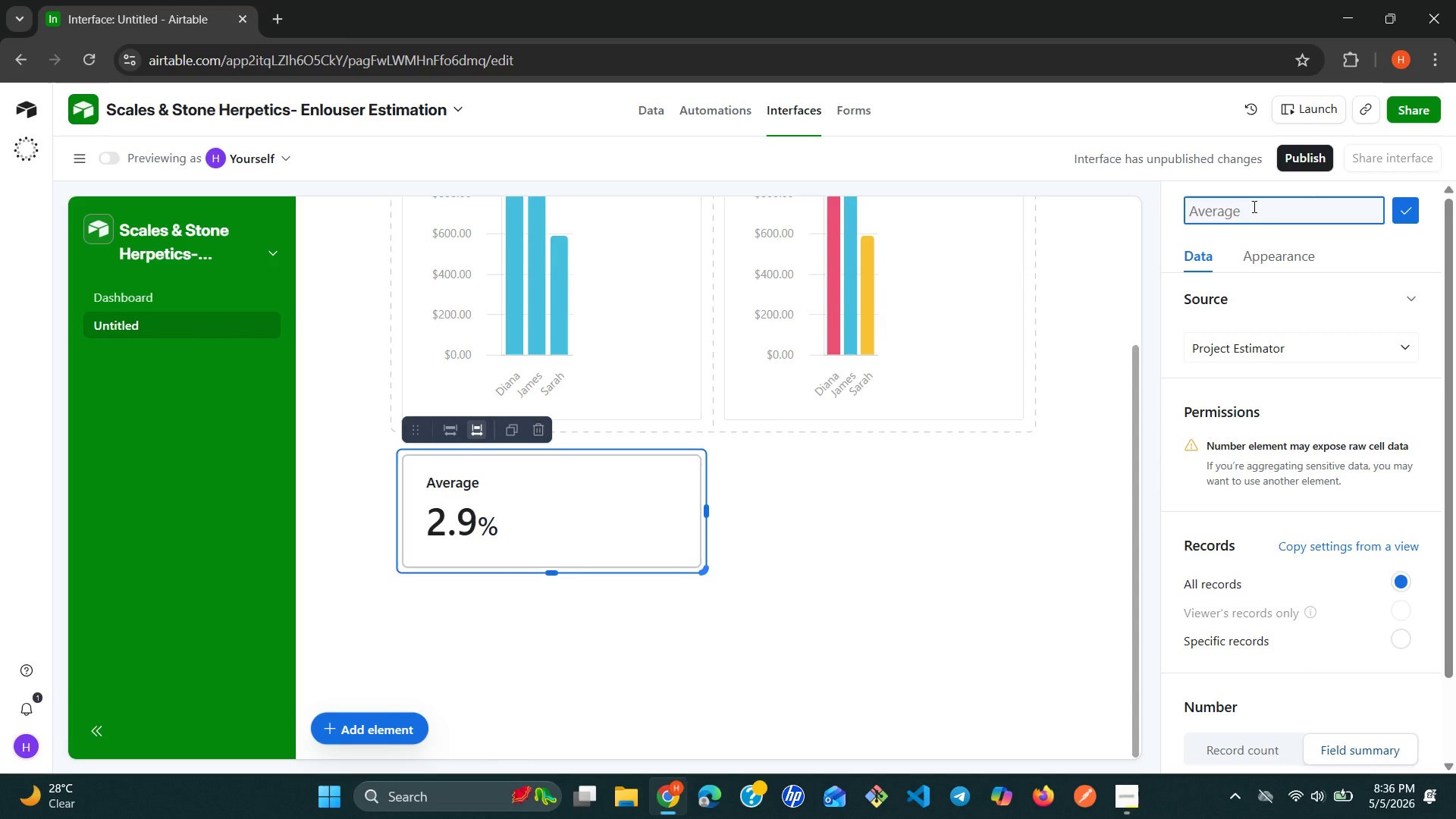 
type(Avg. Estimated Ace)
key(Backspace)
type(ross All Projects)
 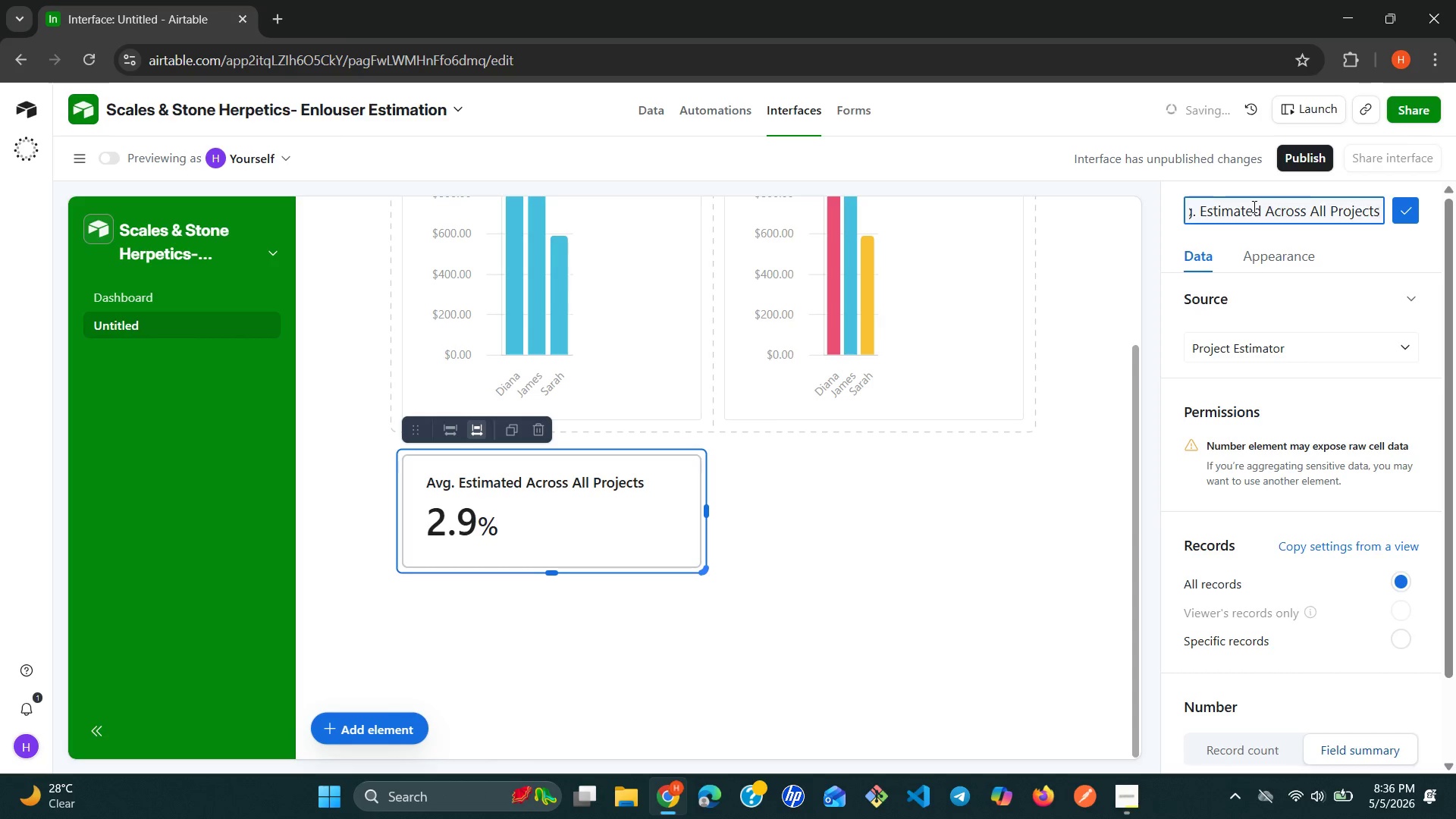 
left_click([1400, 206])
 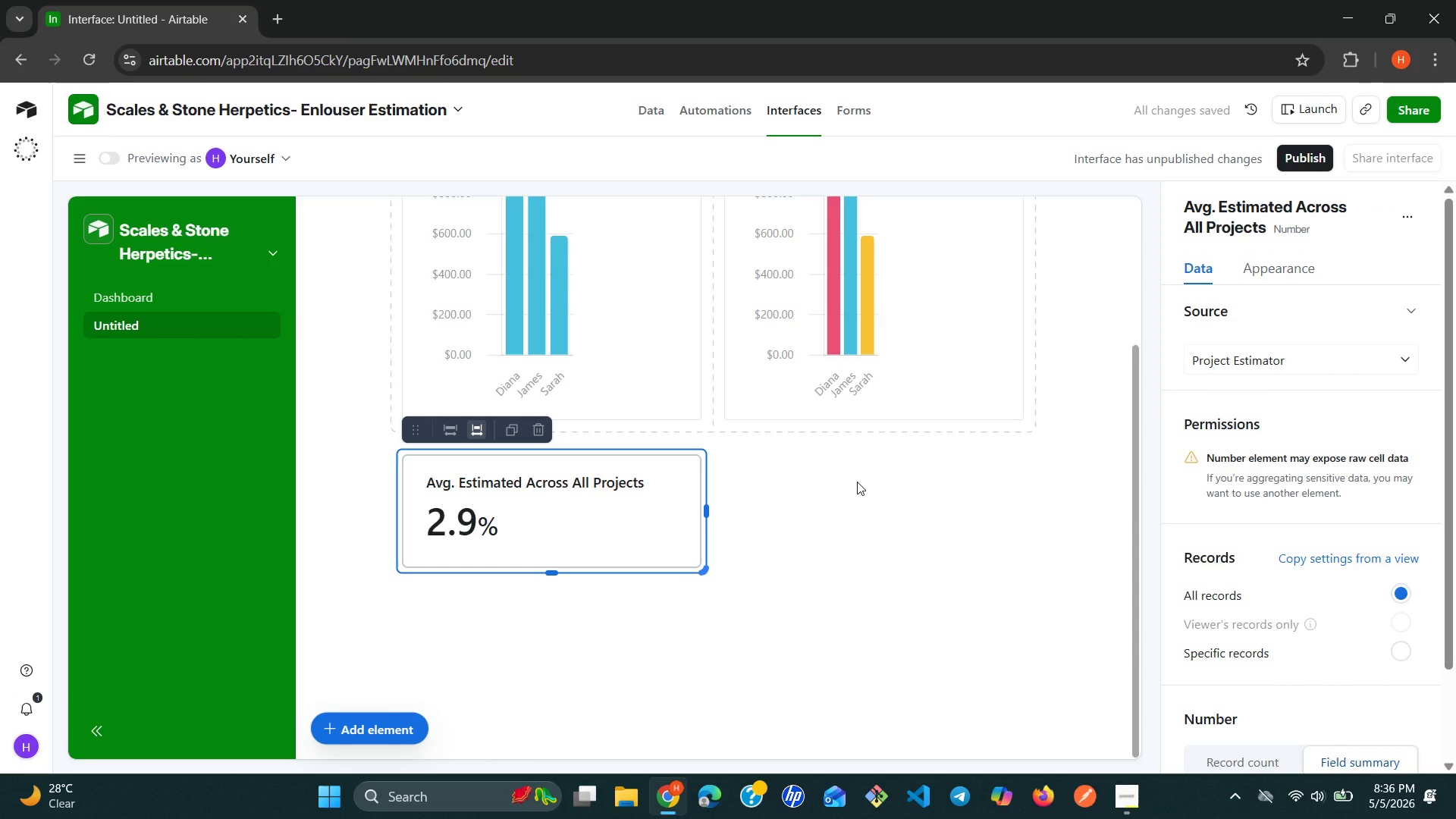 
wait(8.5)
 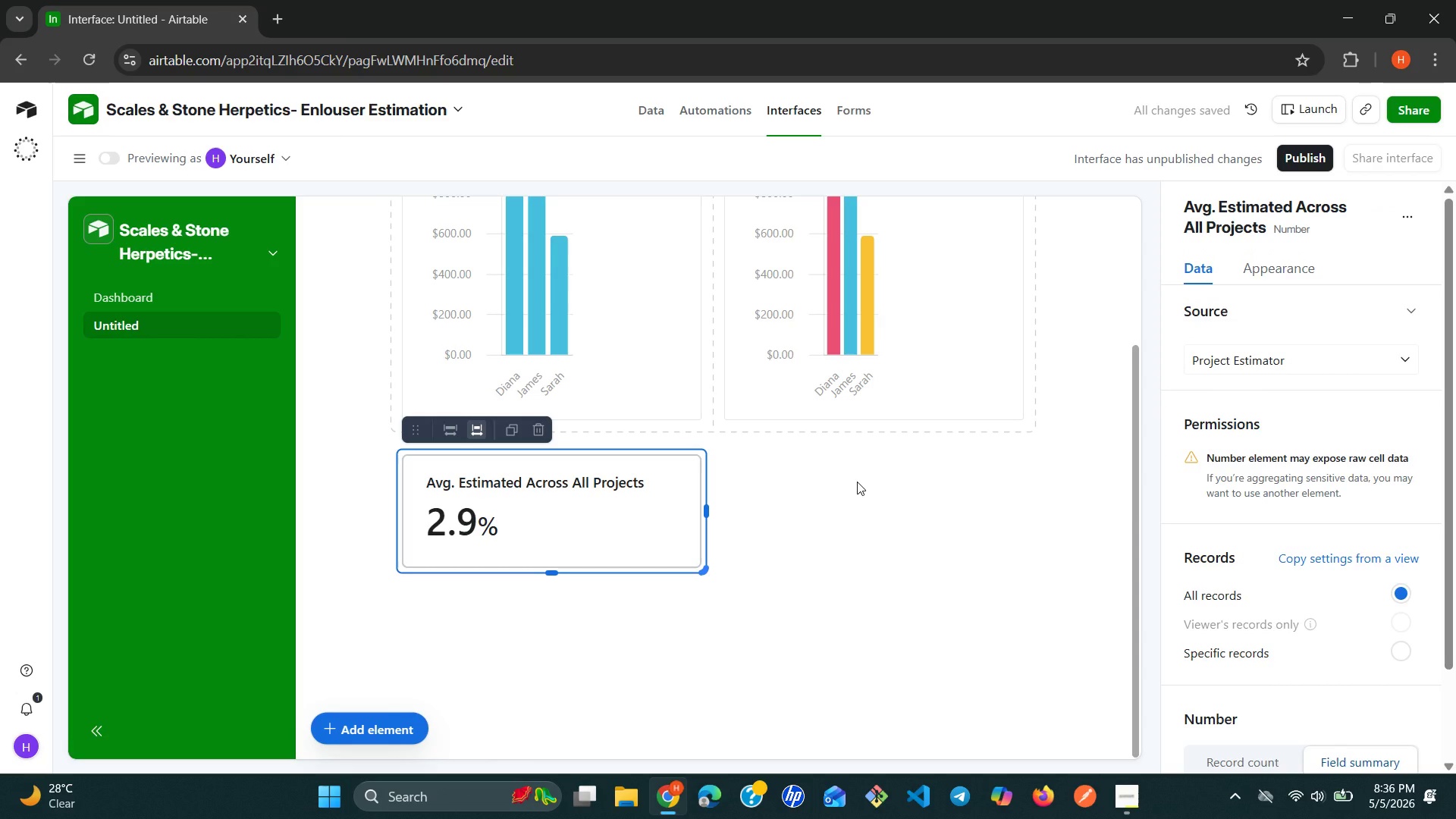 
left_click([369, 710])
 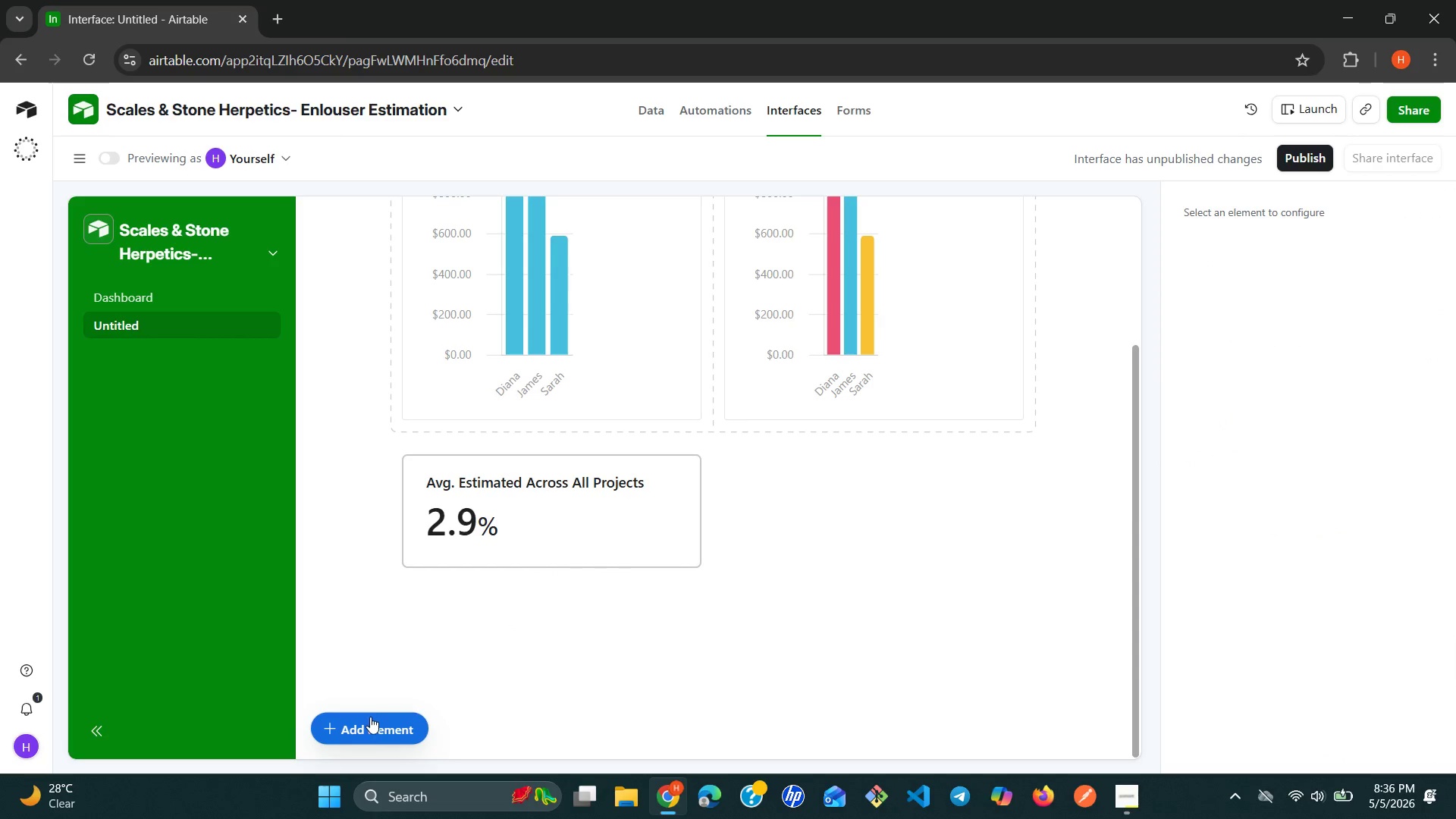 
left_click([368, 726])
 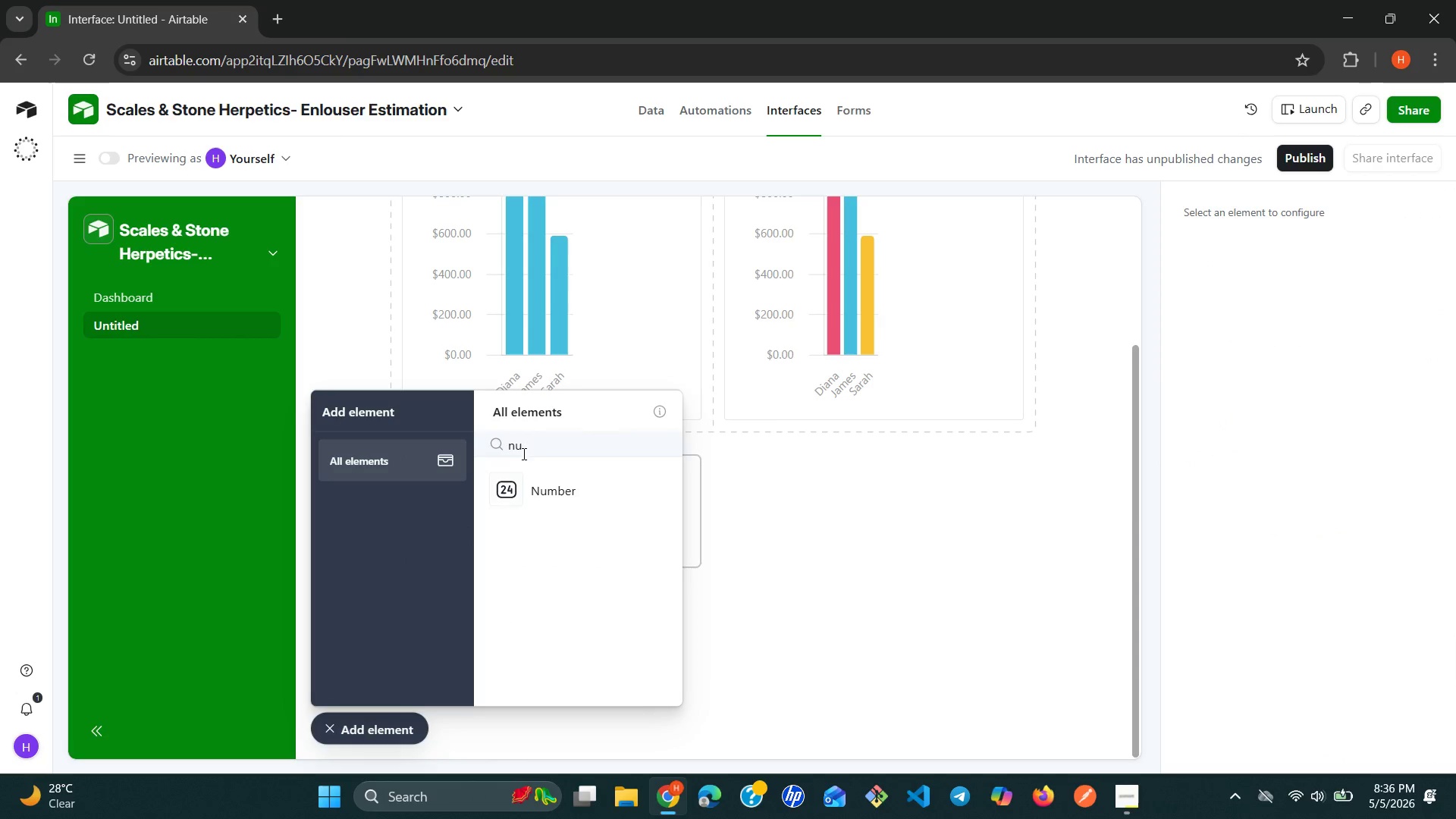 
left_click([529, 447])
 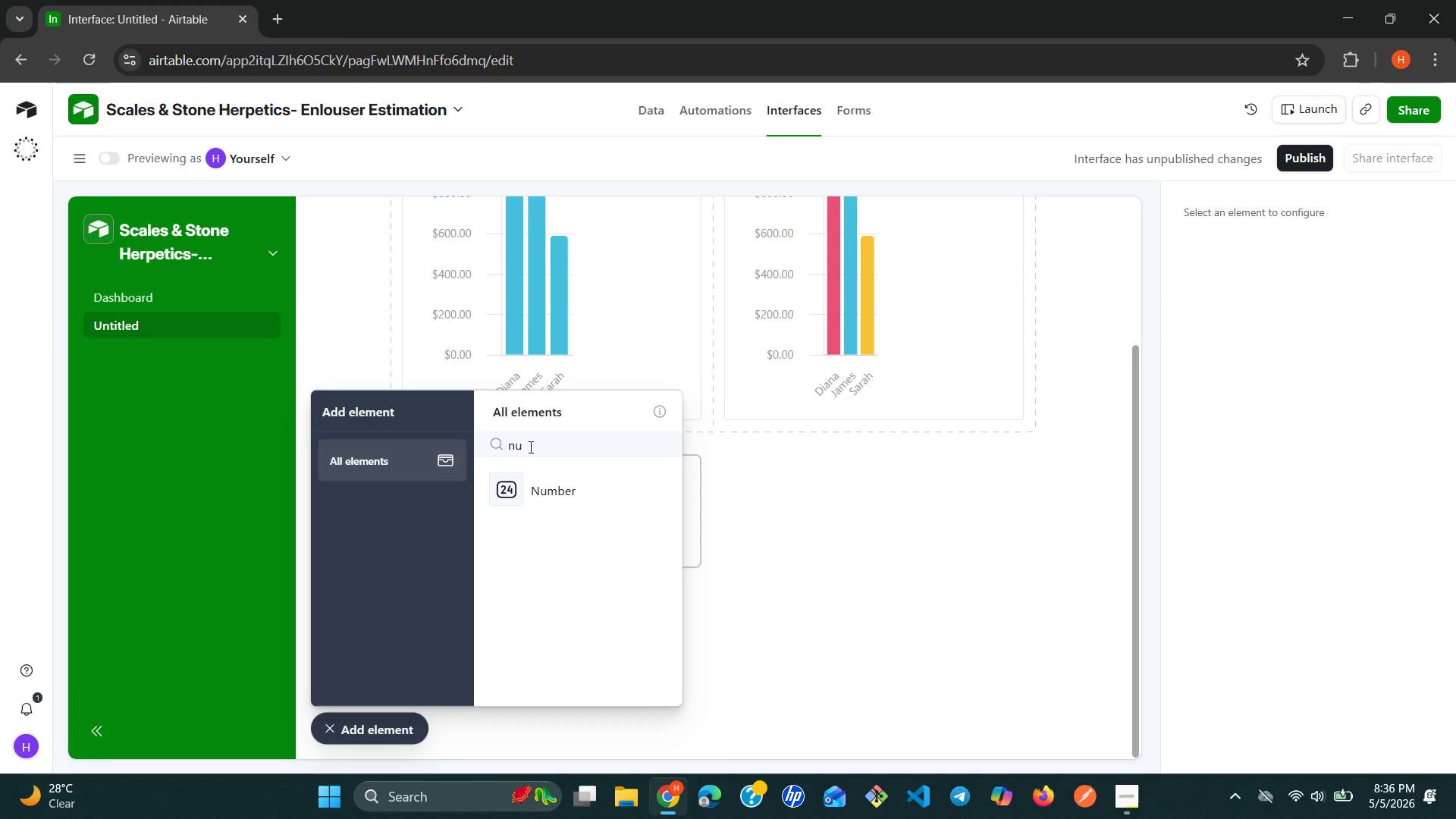 
key(Backspace)
key(Backspace)
type(gr)
 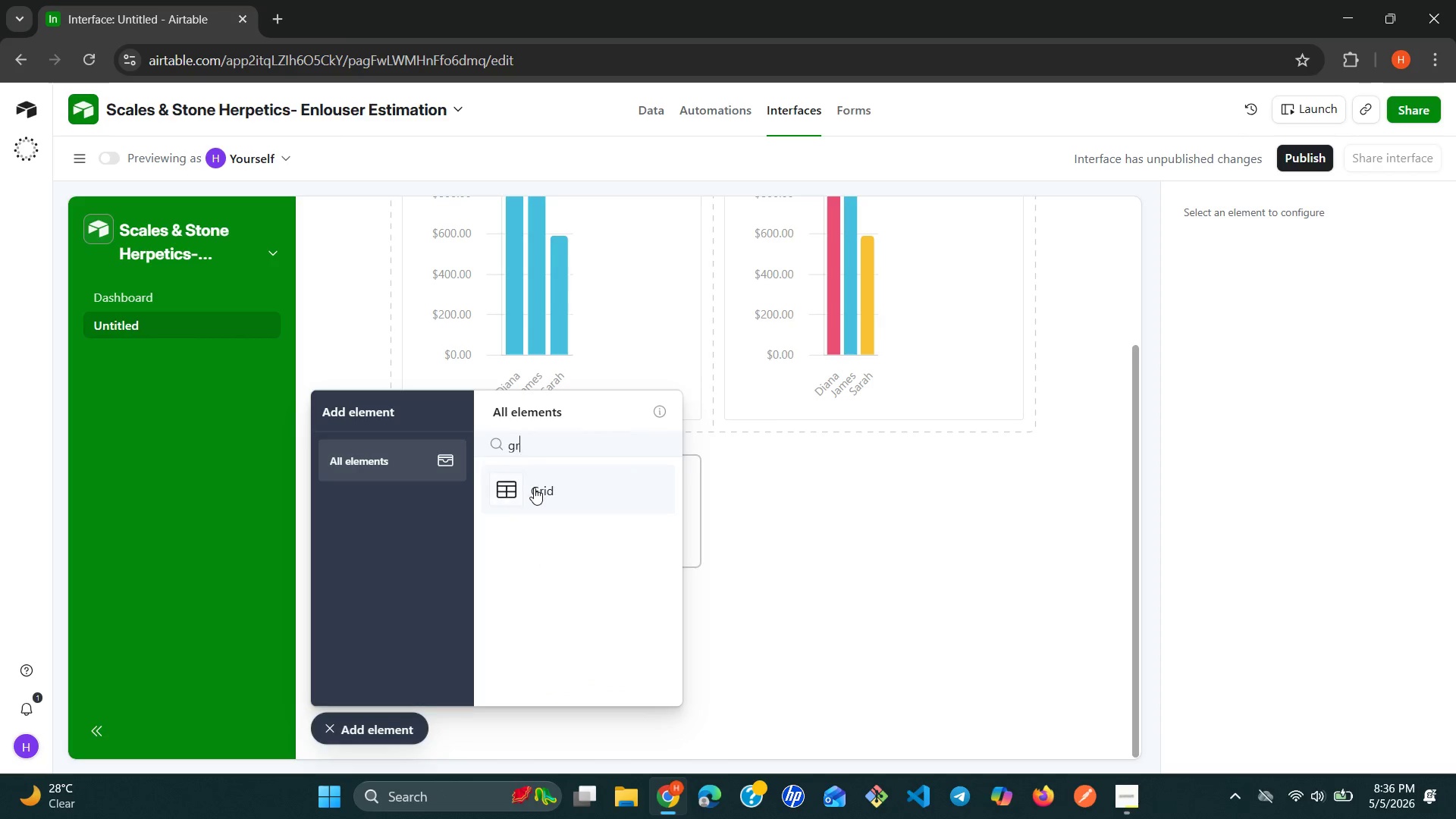 
left_click([534, 491])
 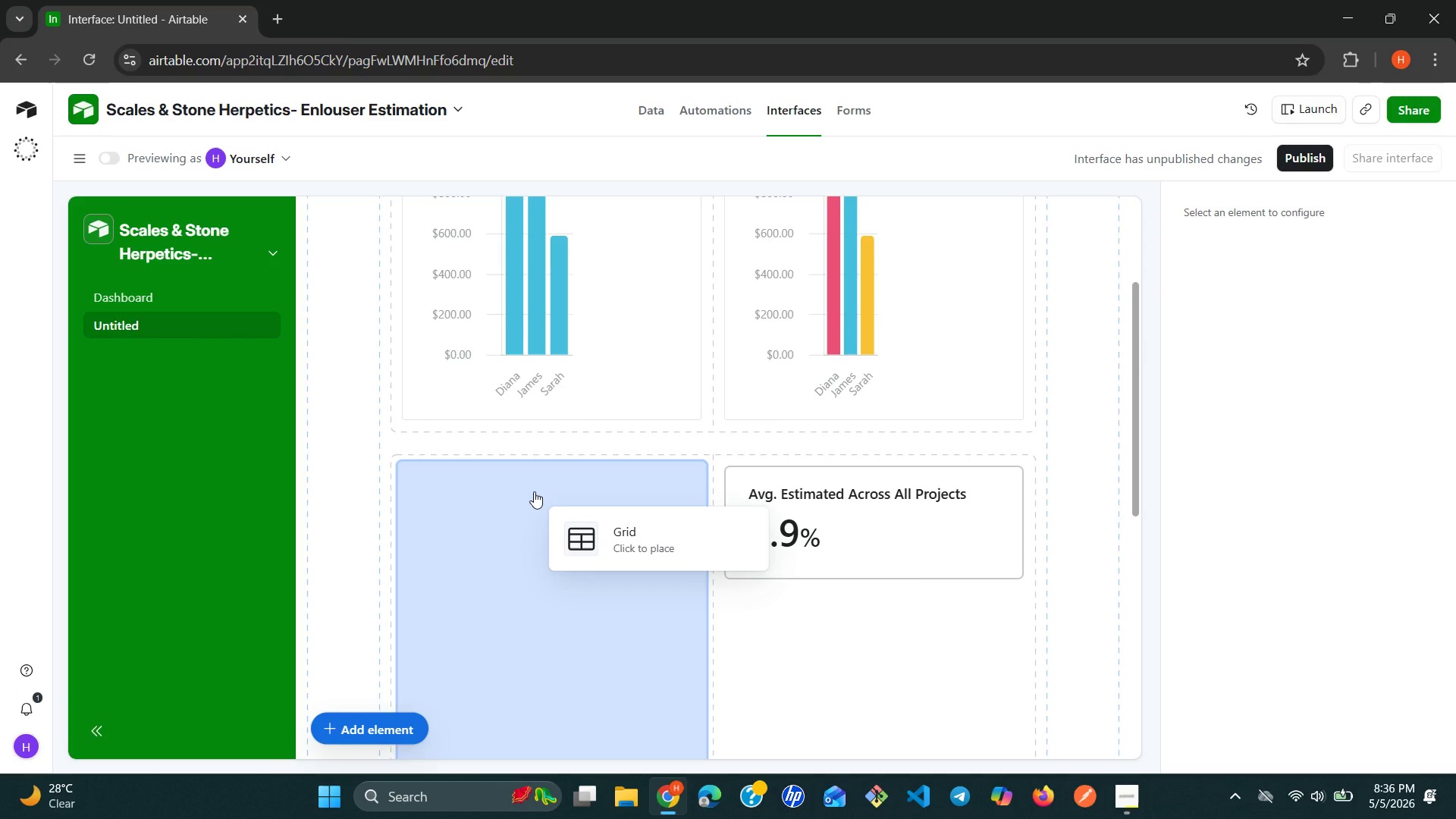 
wait(8.12)
 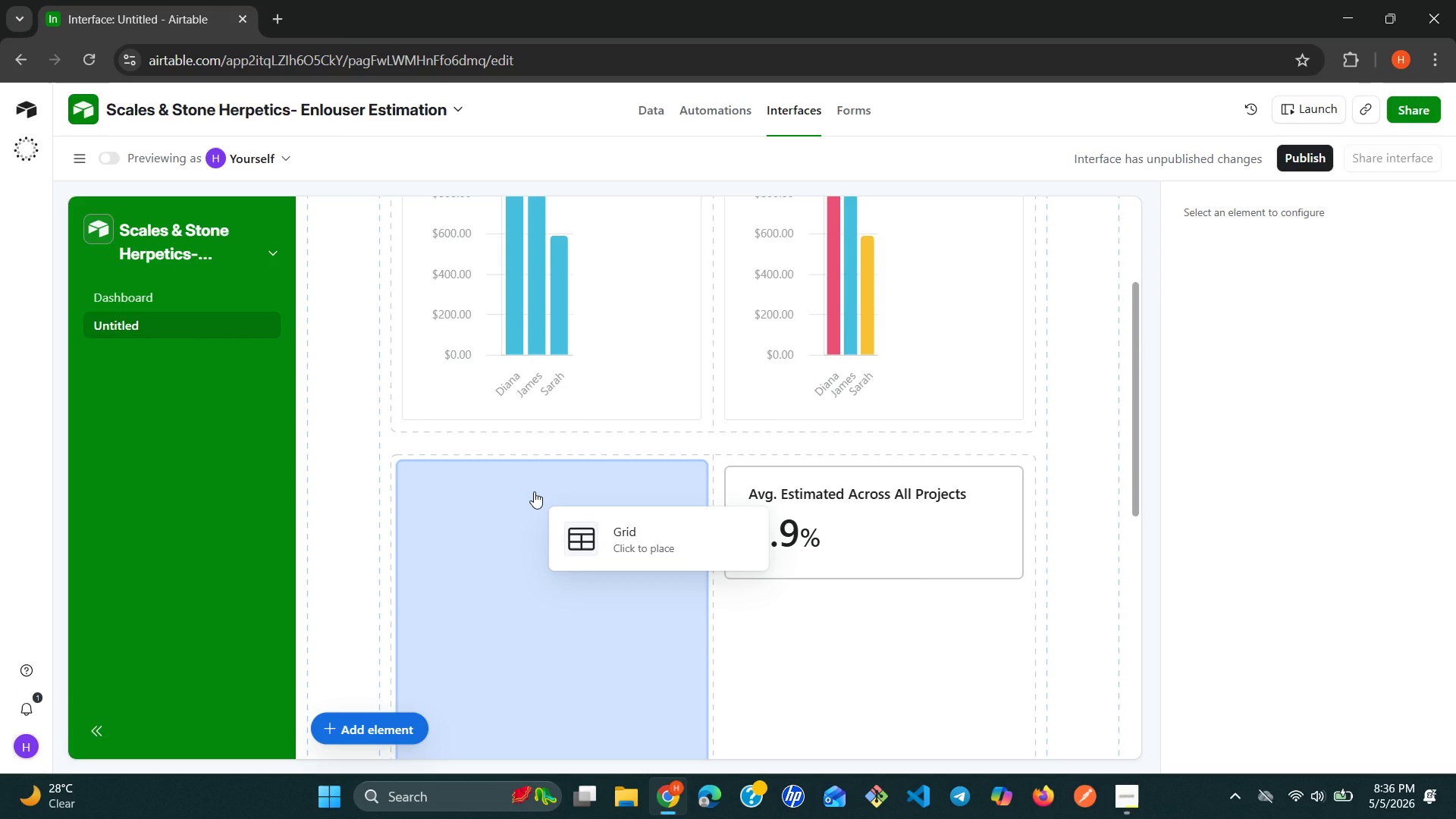 
left_click([534, 491])
 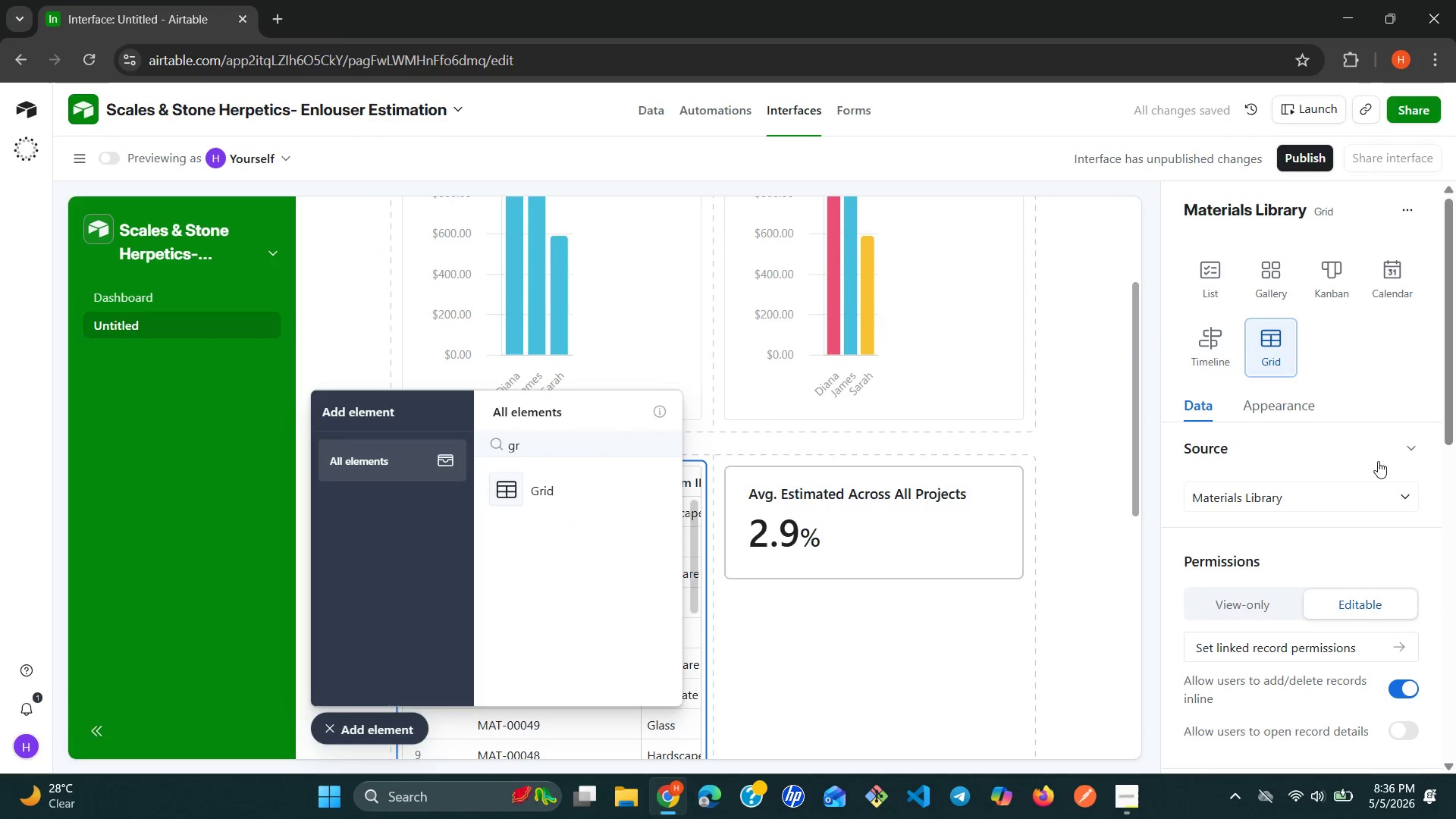 
left_click([1408, 447])
 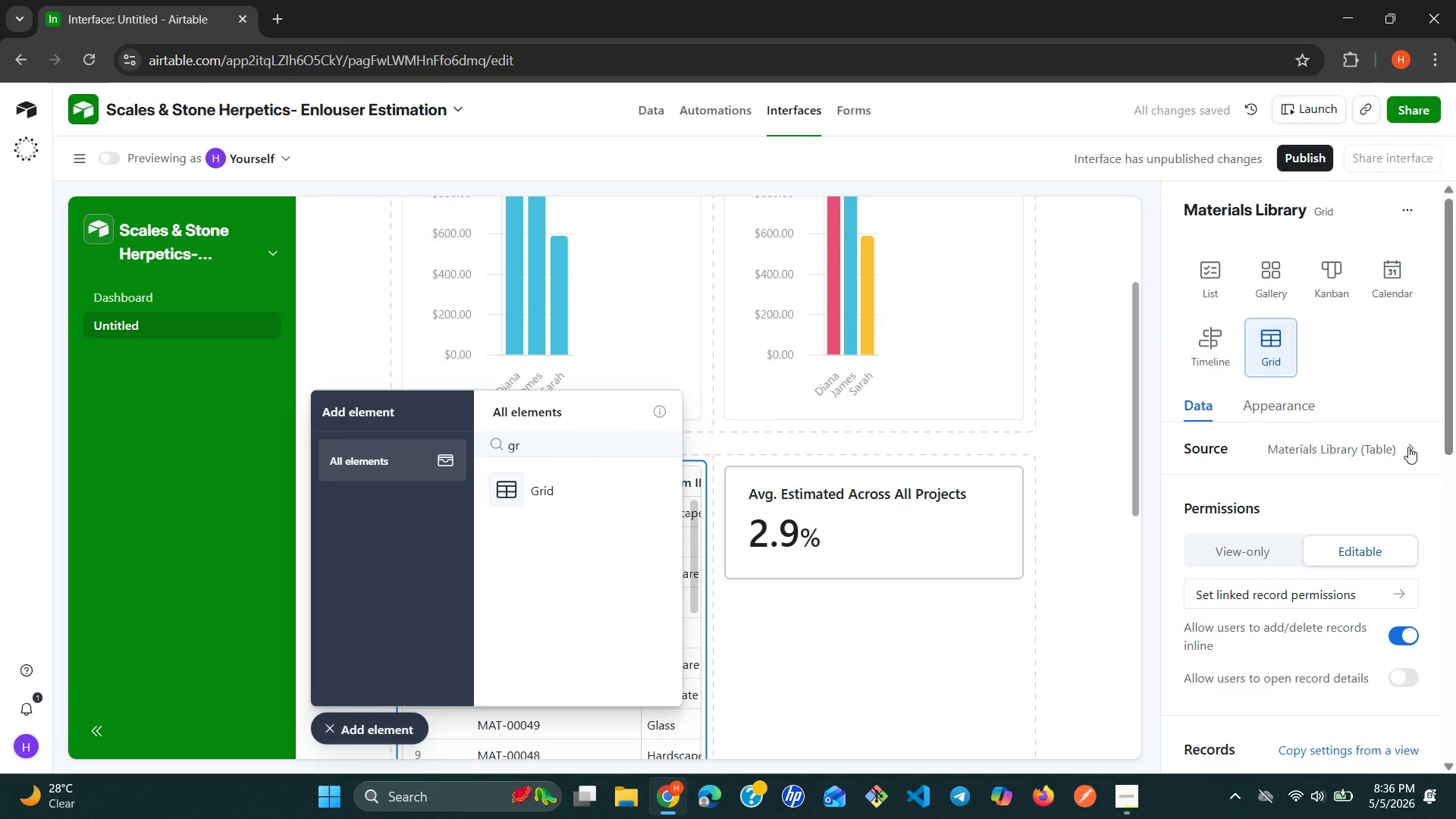 
left_click([1408, 447])
 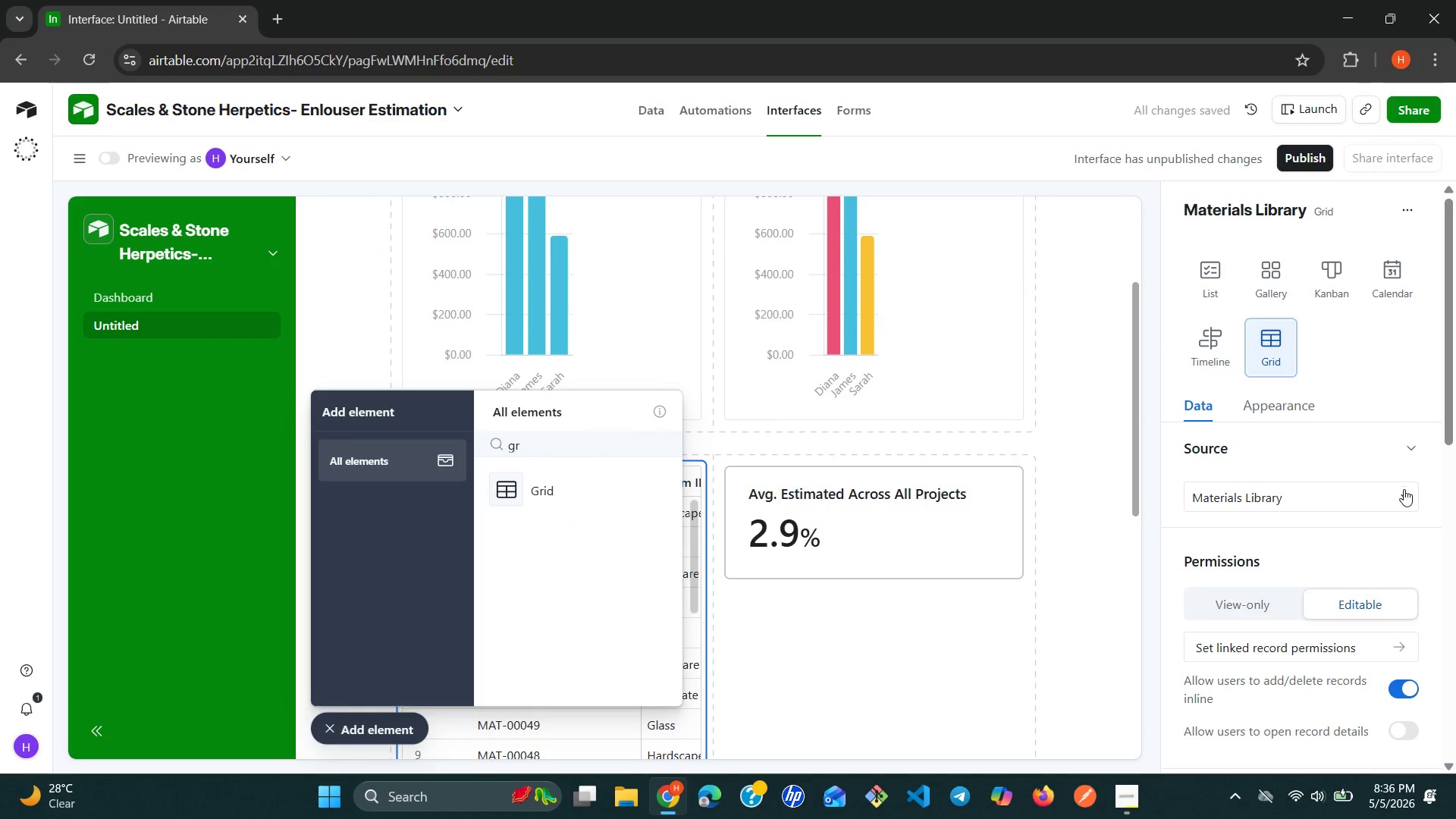 
left_click([1401, 494])
 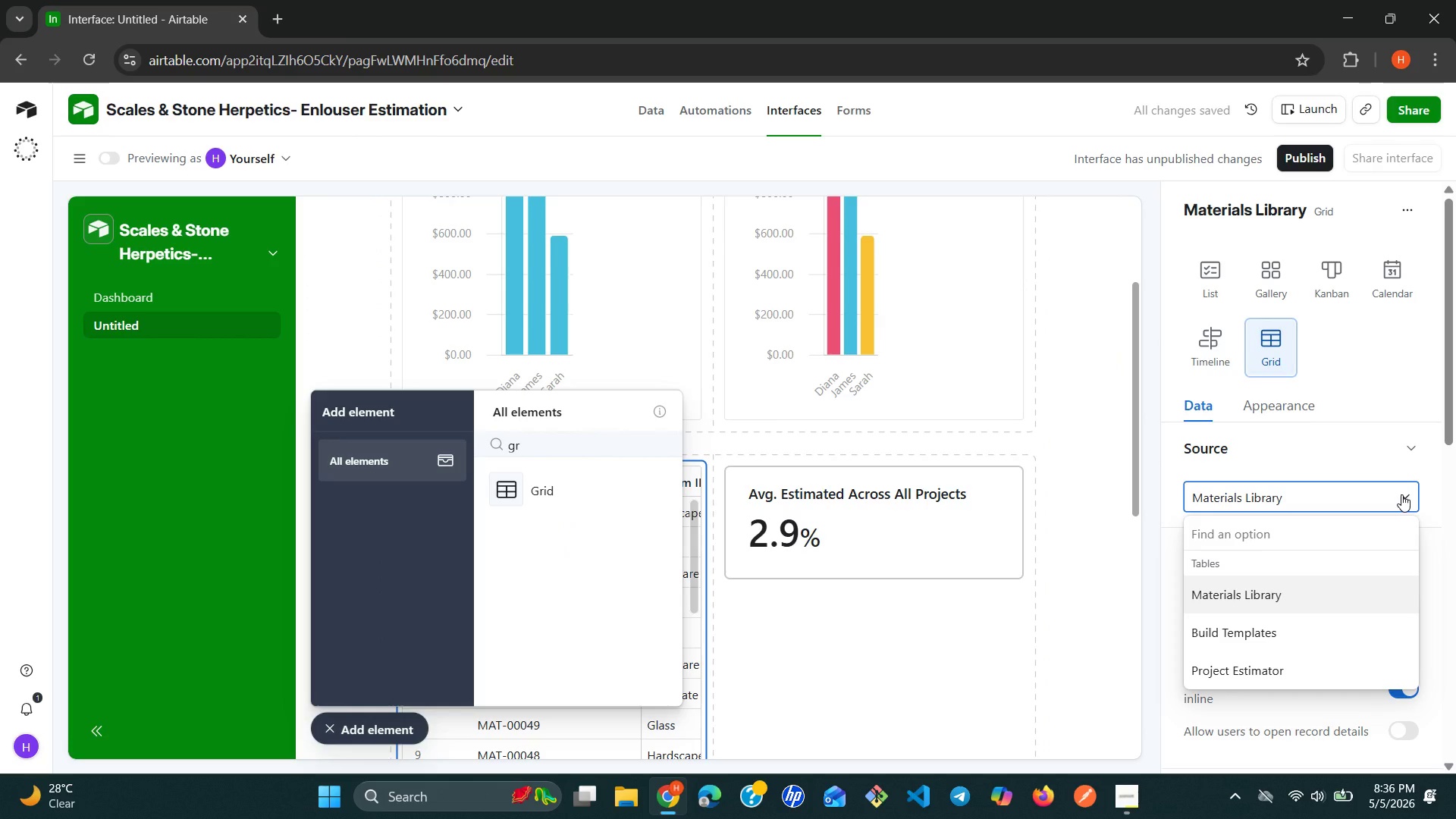 
type([)
key(Backspace)
type(pro)
 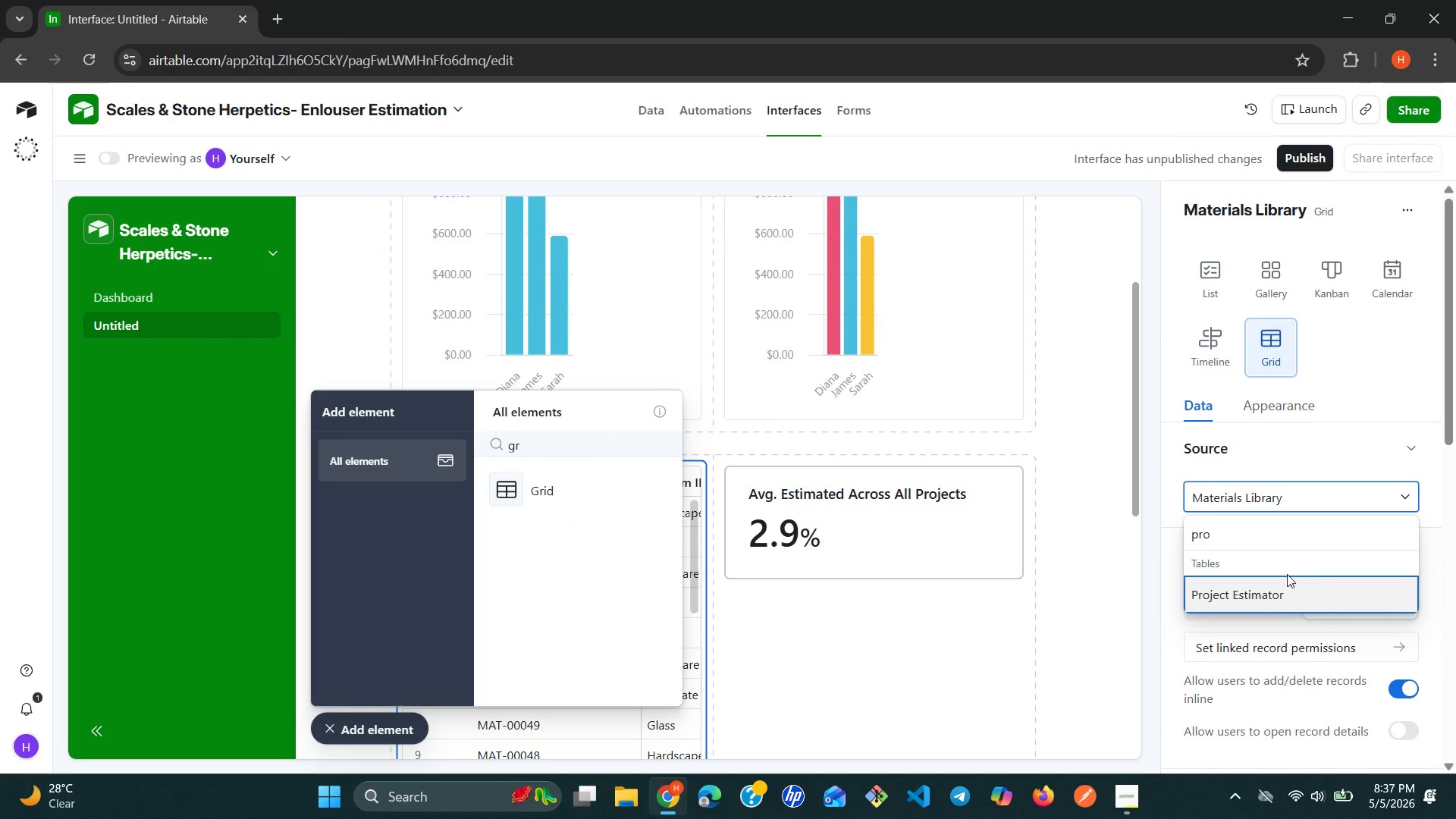 
left_click([1257, 592])
 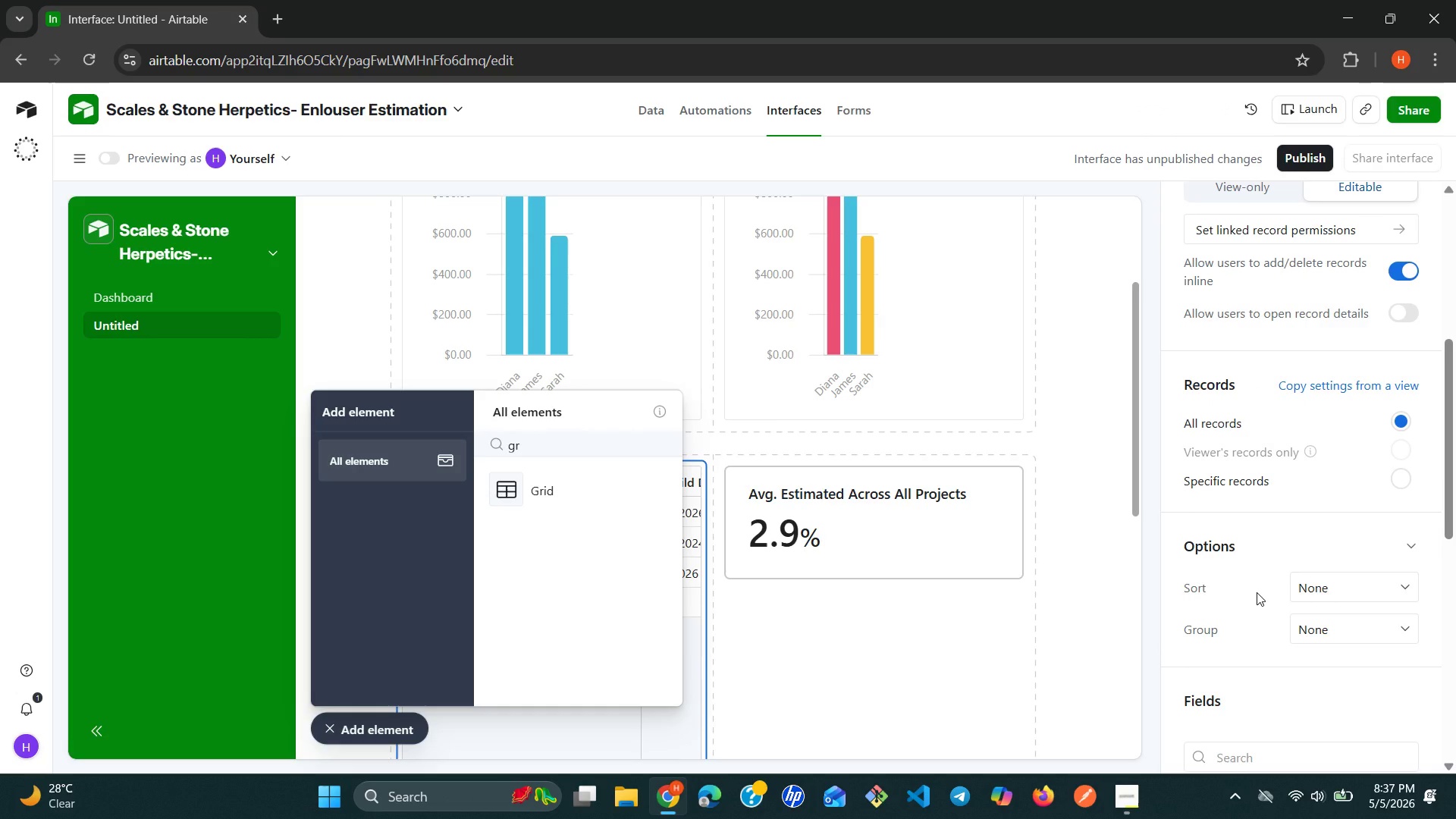 
wait(14.55)
 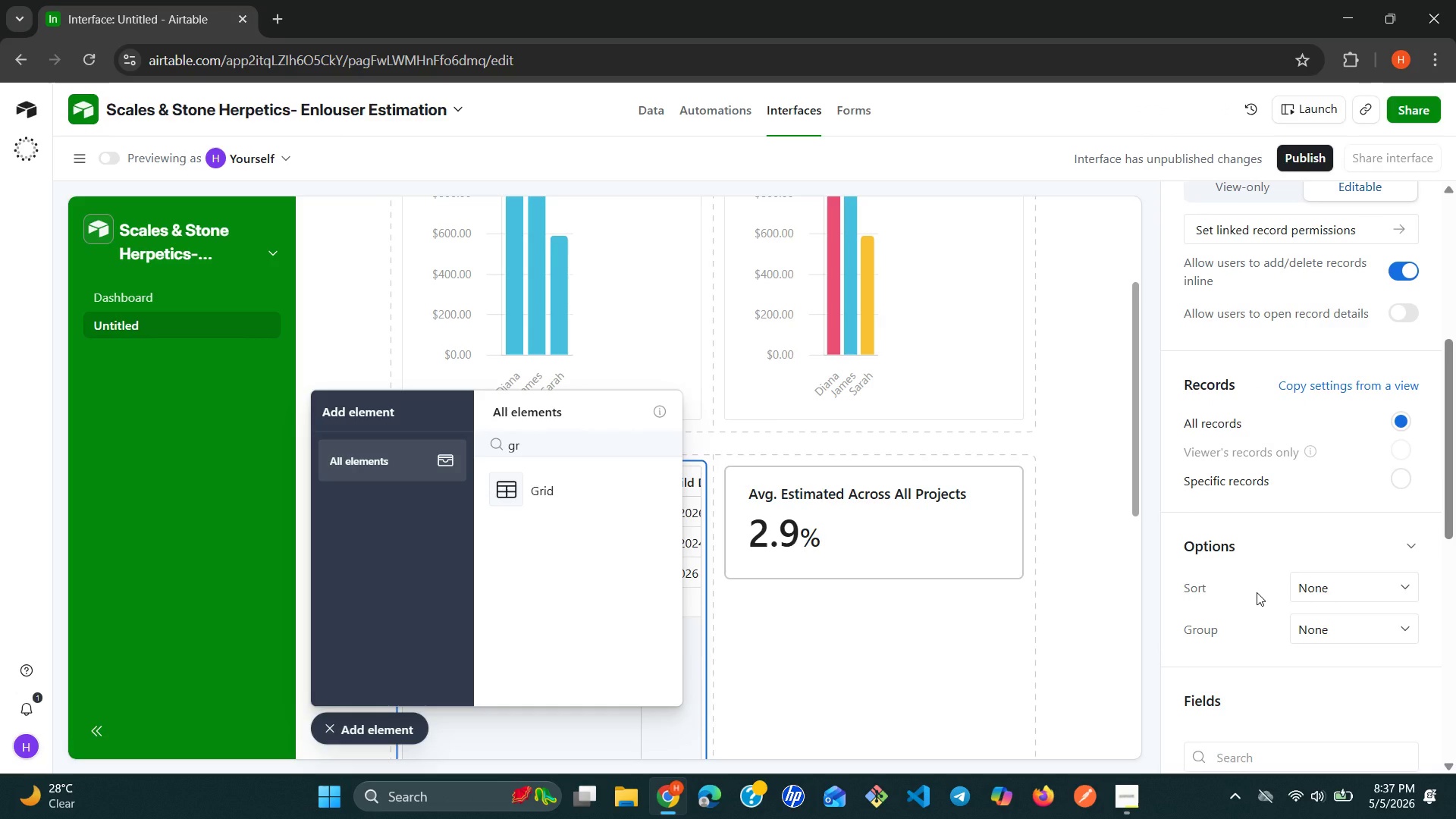 
left_click([1358, 386])
 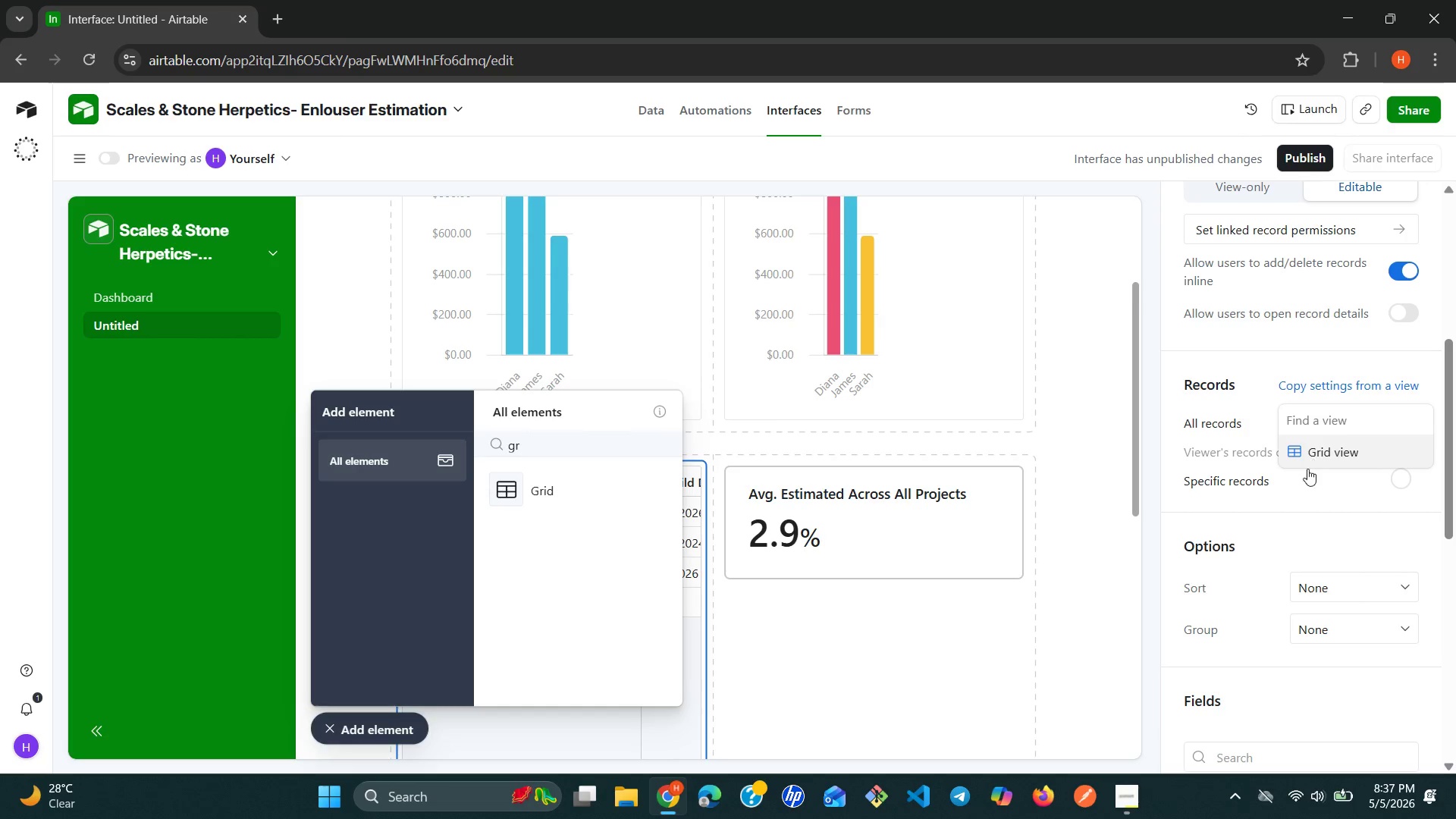 
left_click([1372, 479])
 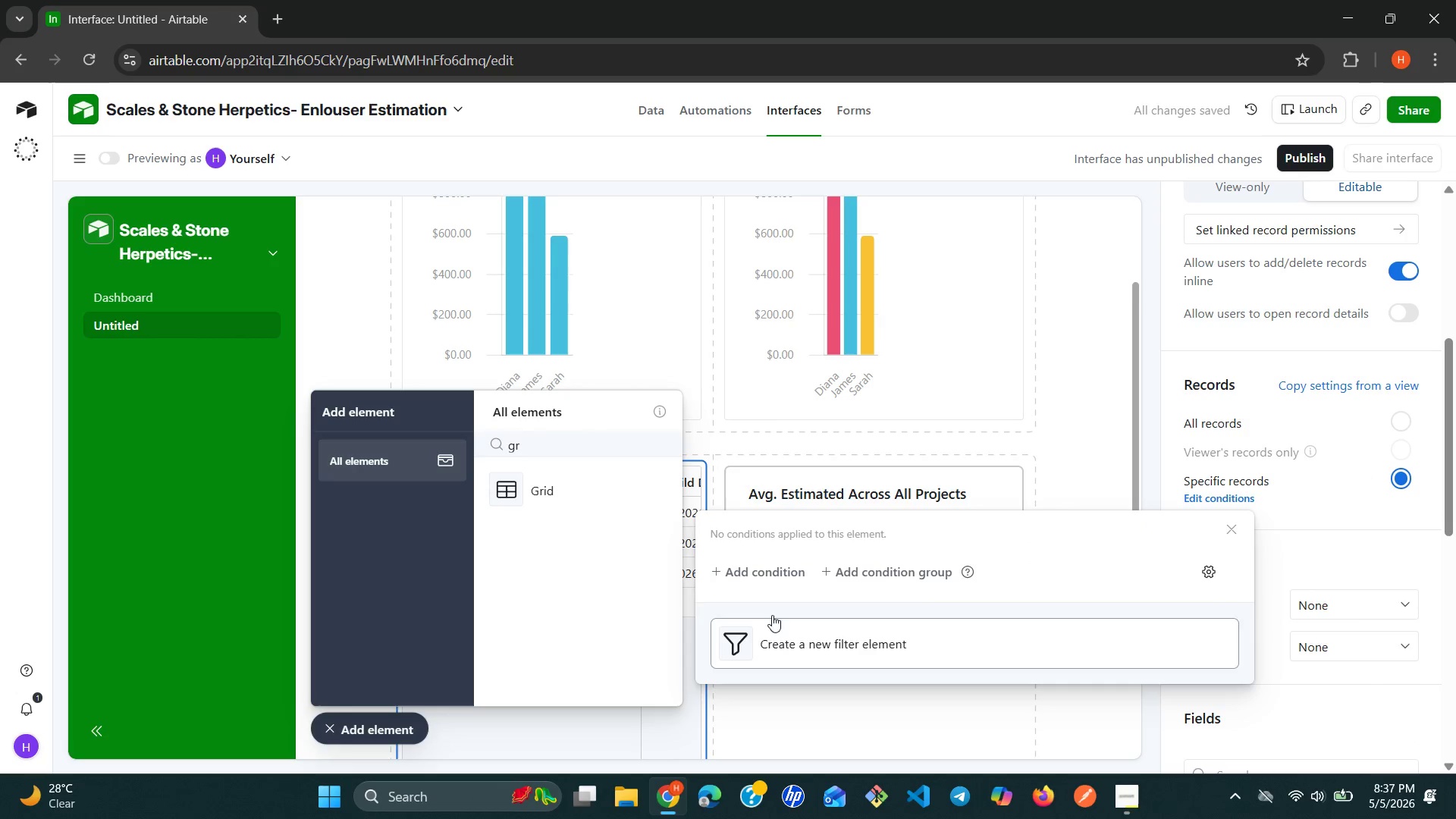 
left_click([757, 577])
 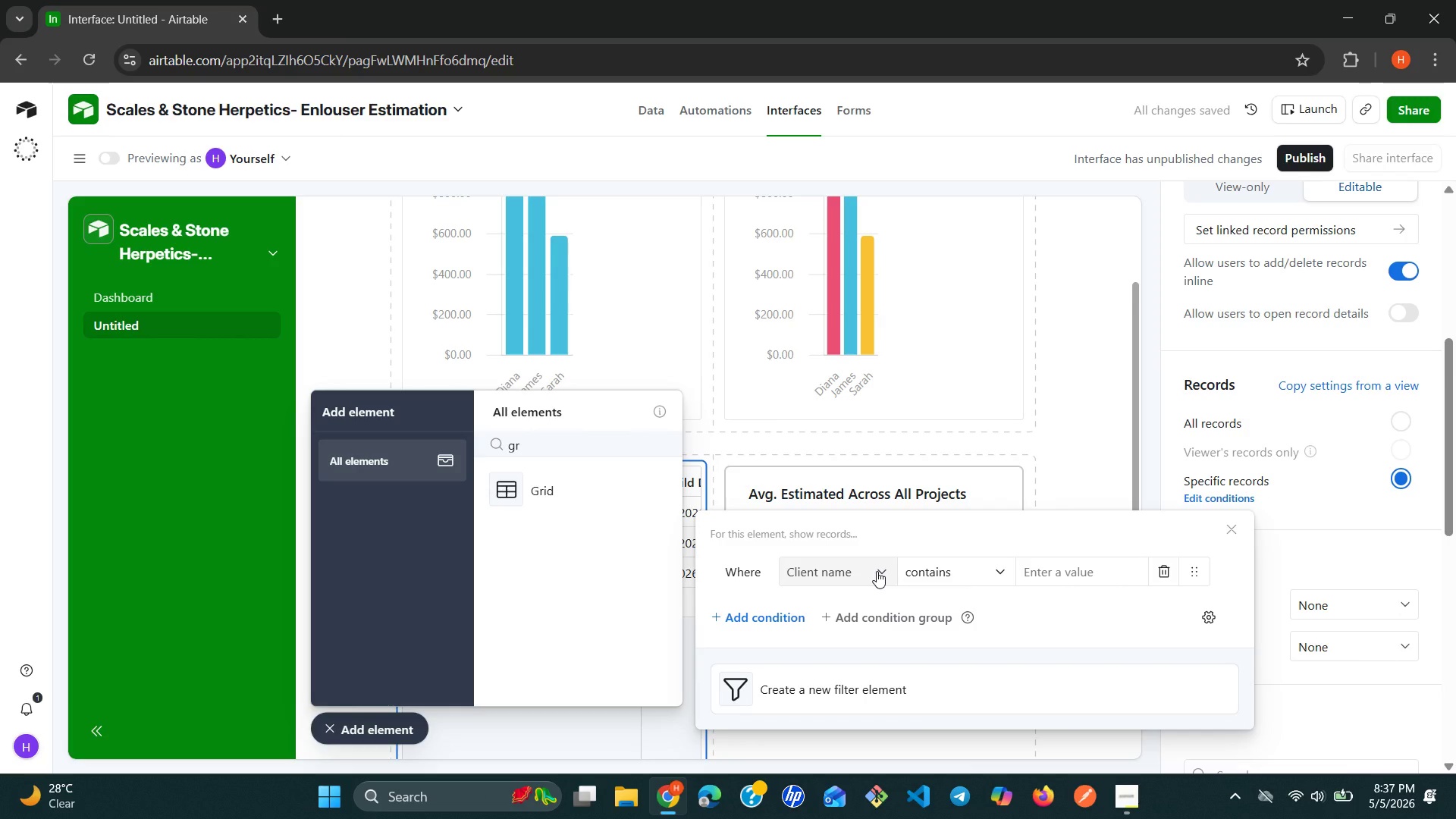 
wait(5.83)
 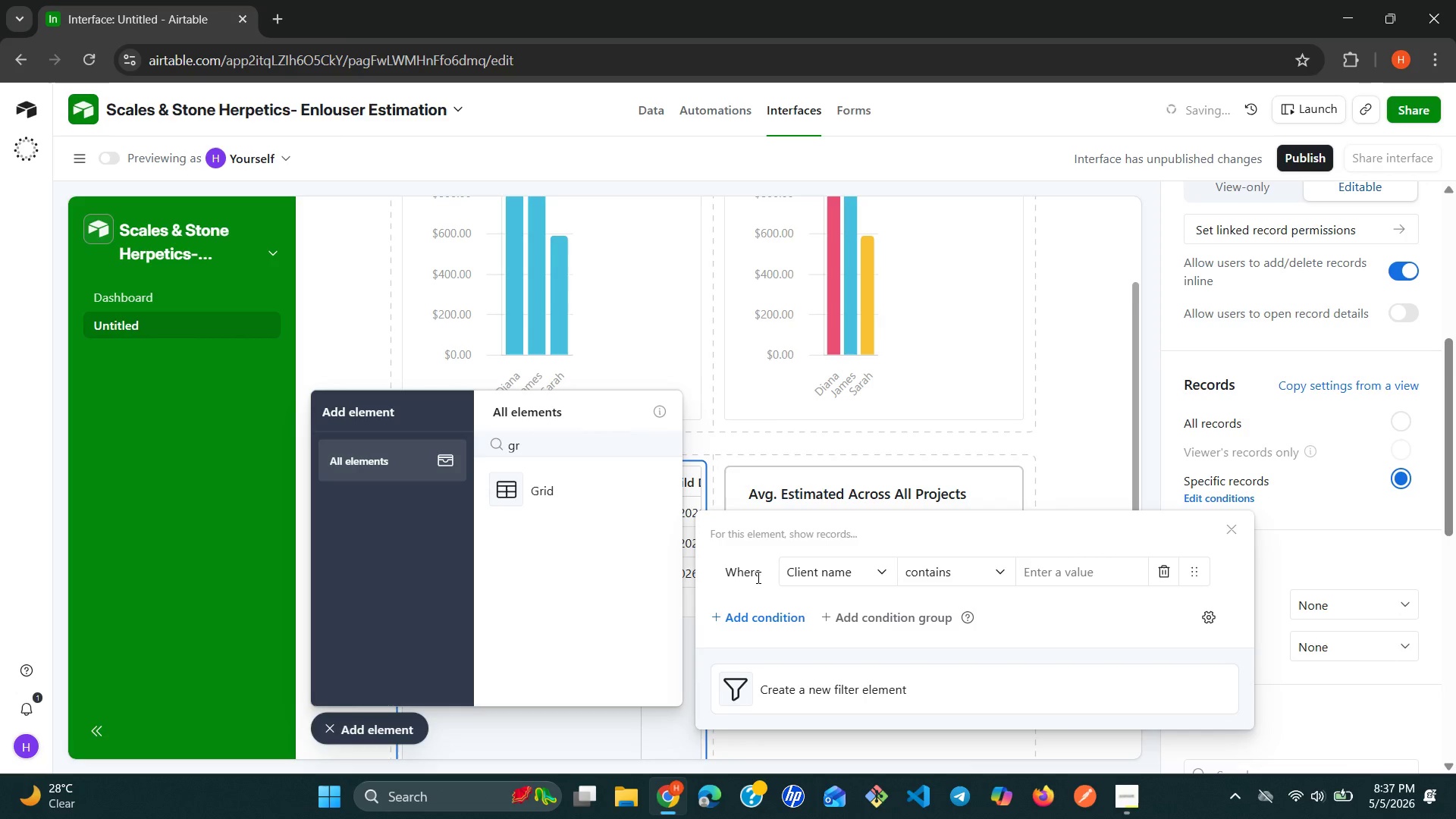 
left_click([877, 571])
 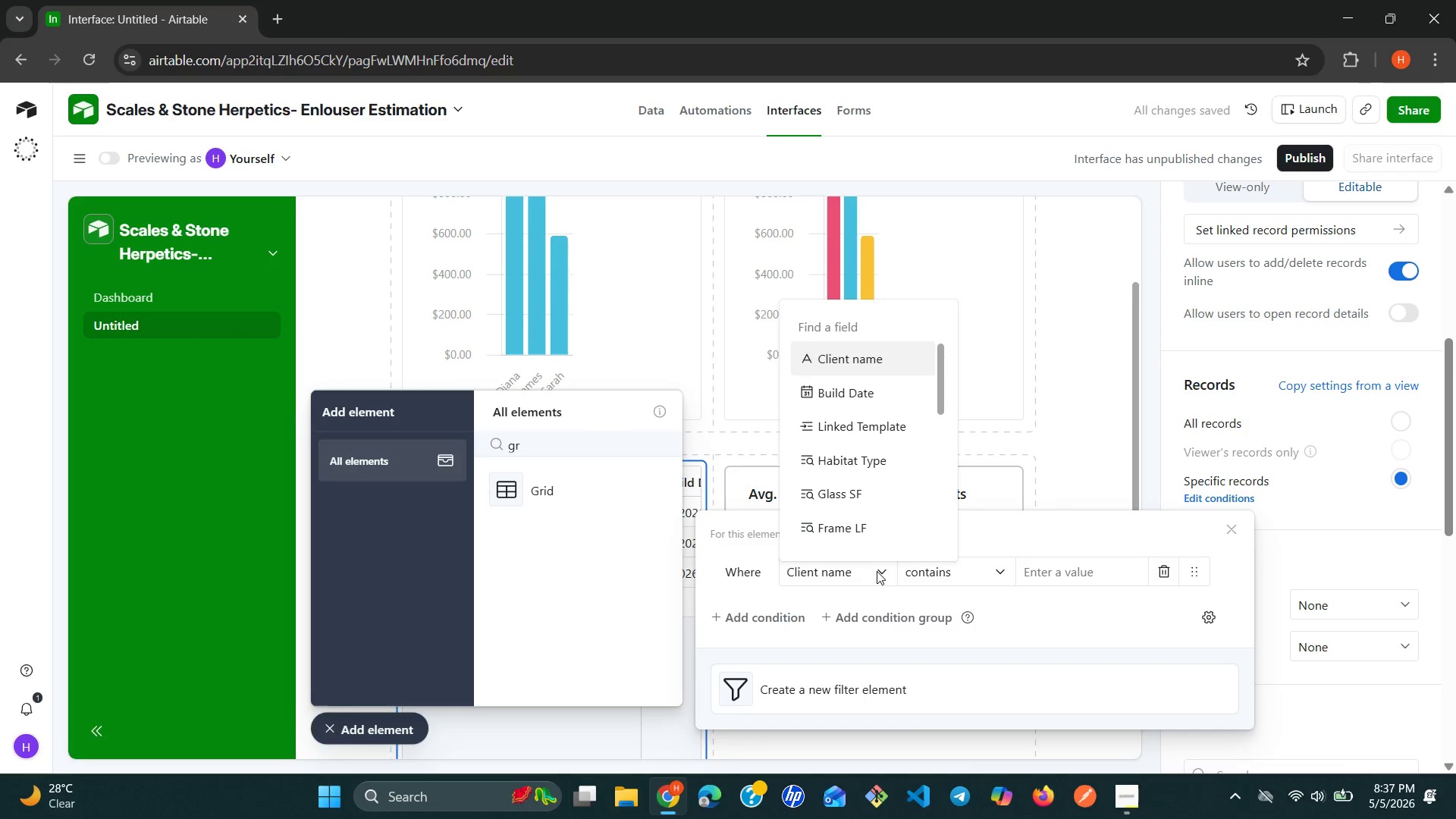 
type(ma)
 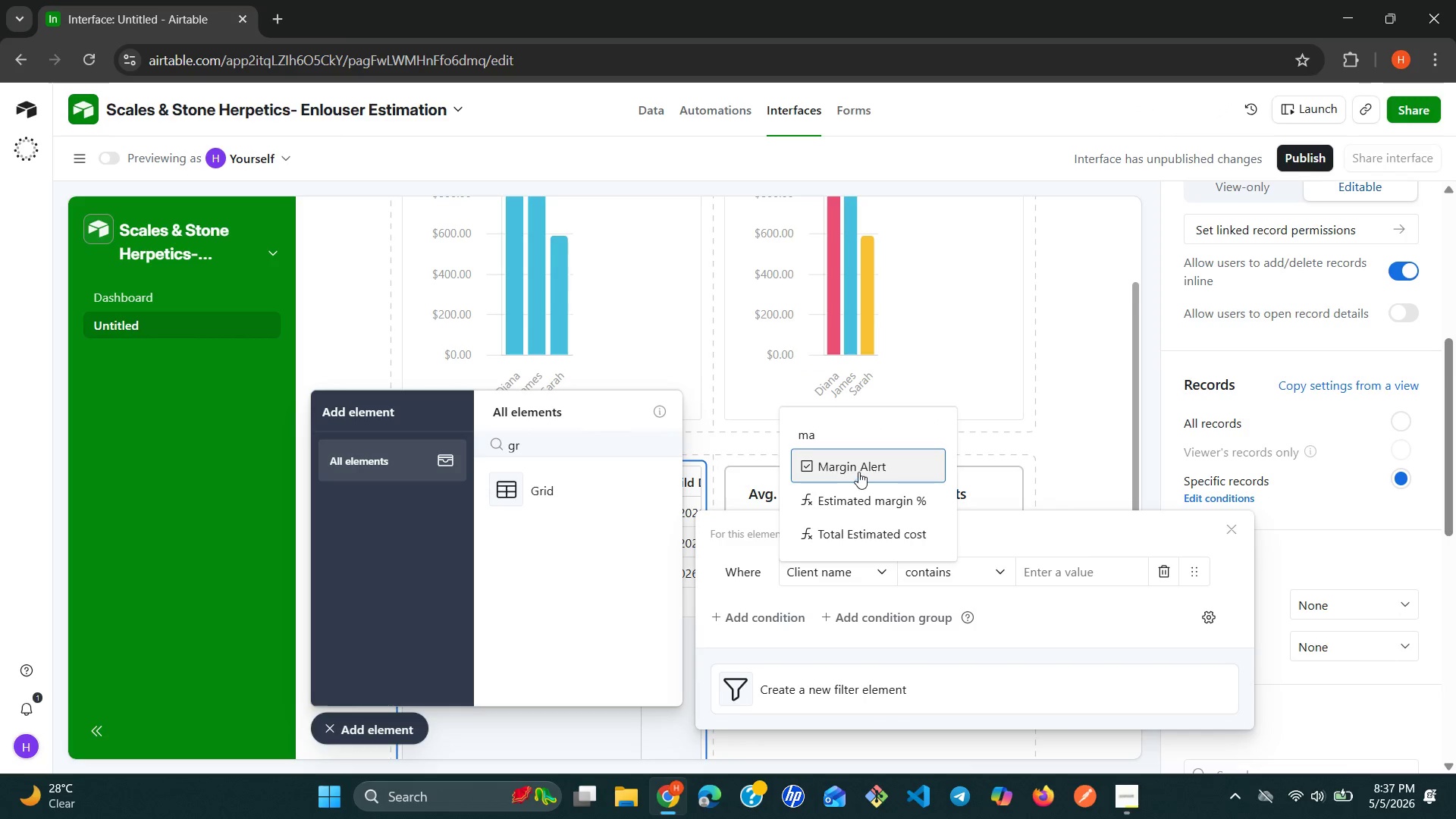 
left_click([858, 469])
 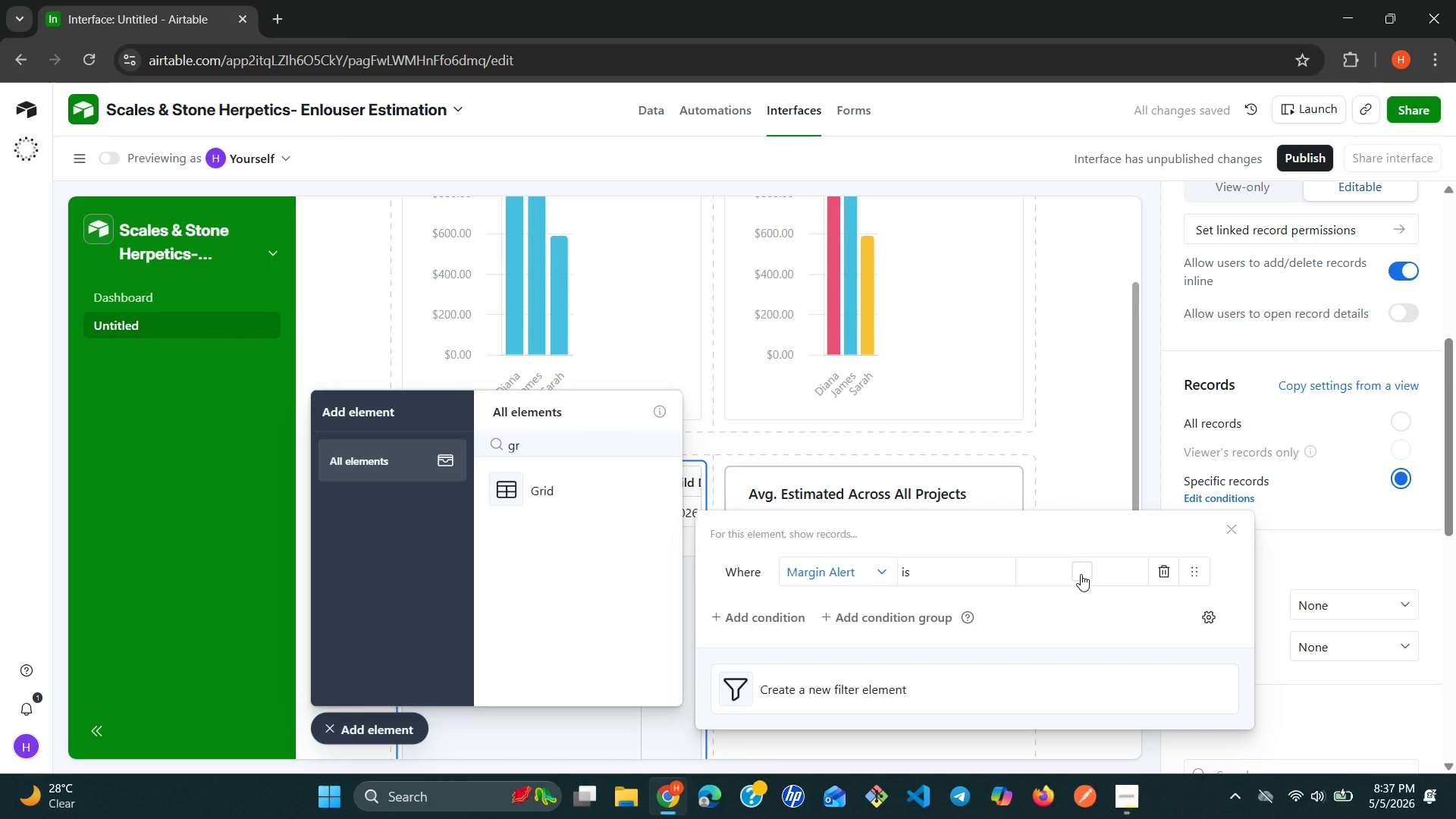 
wait(5.09)
 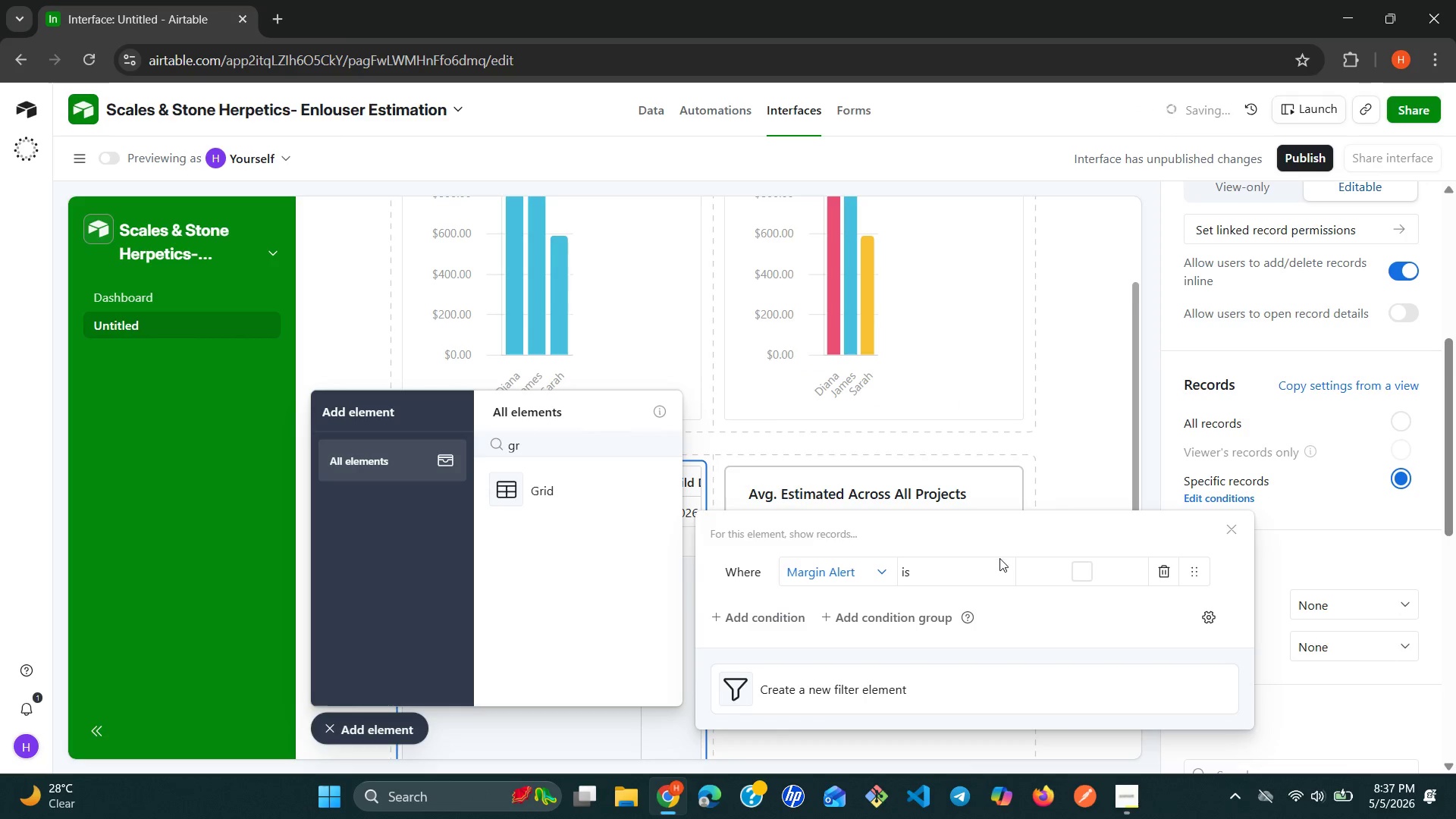 
left_click([1081, 574])
 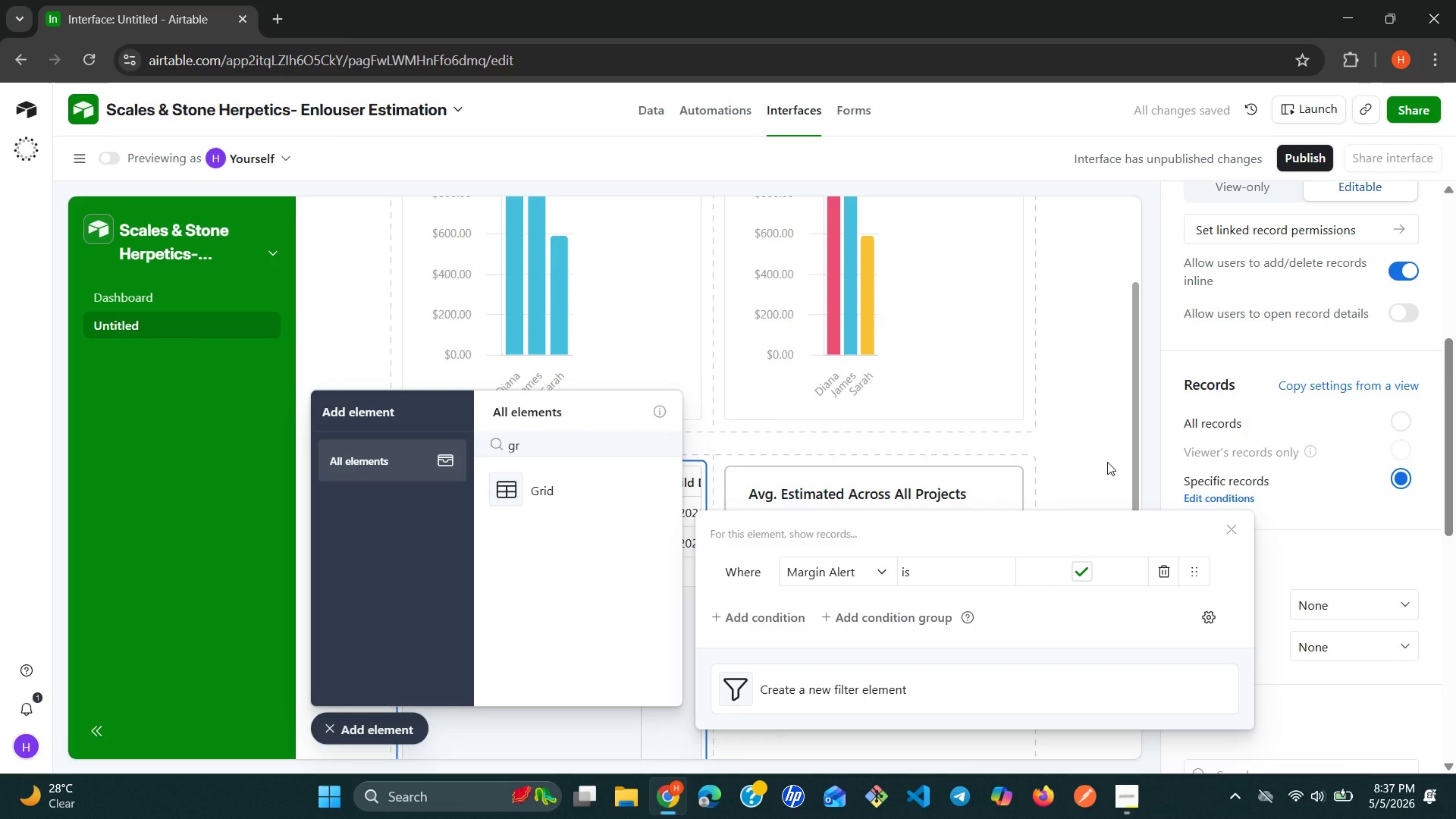 
left_click([1107, 462])
 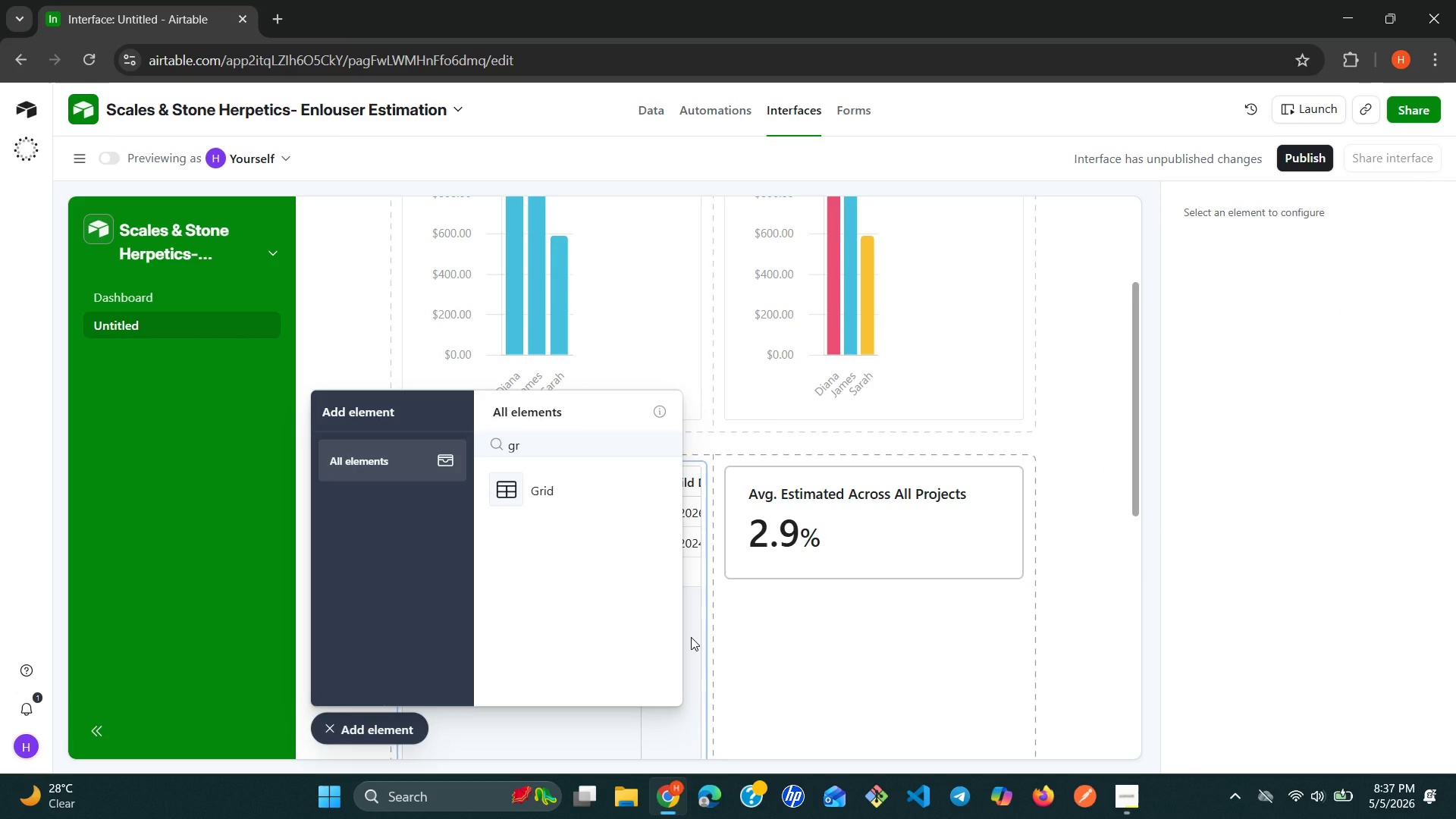 
wait(13.3)
 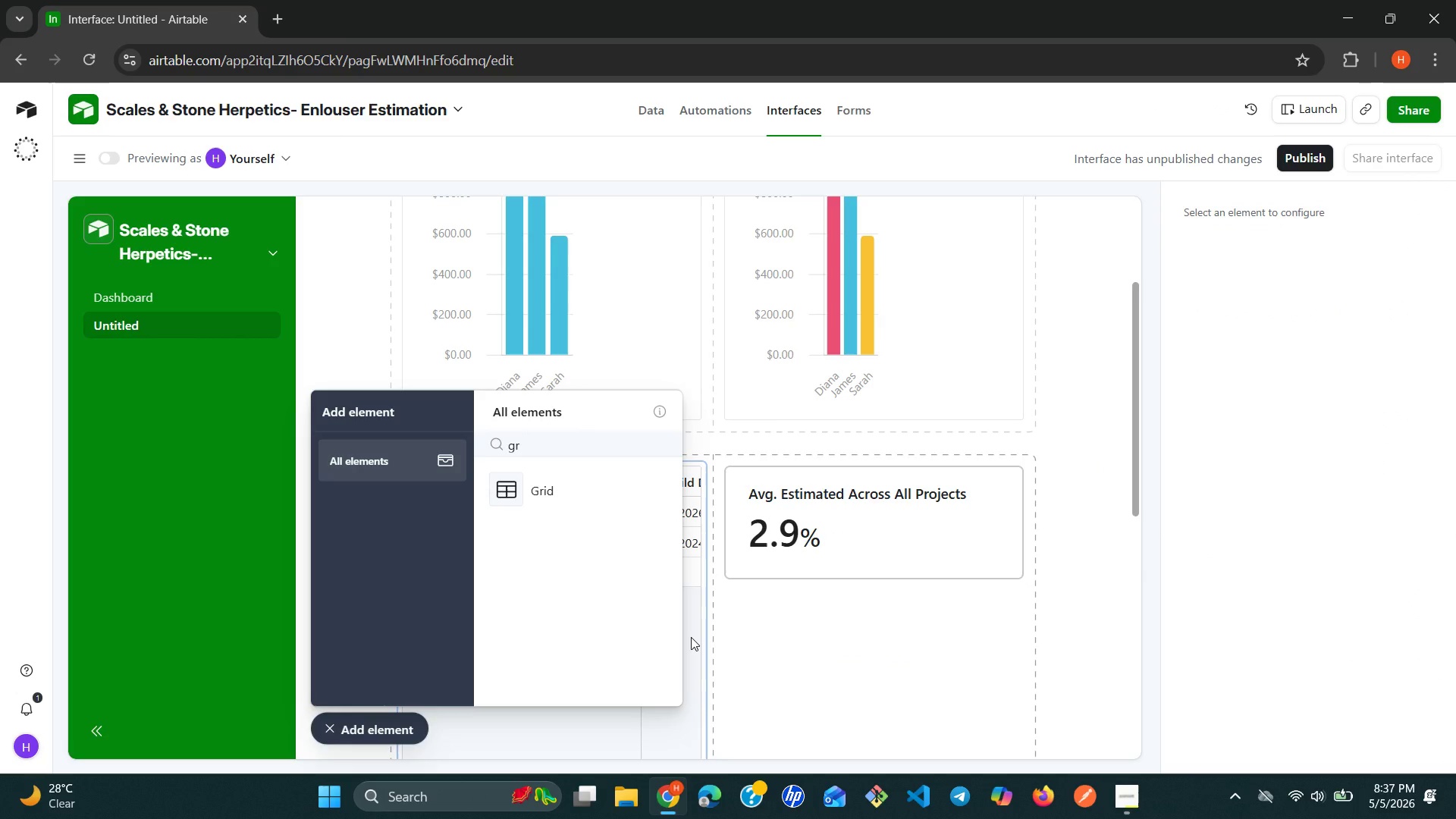 
left_click([324, 717])
 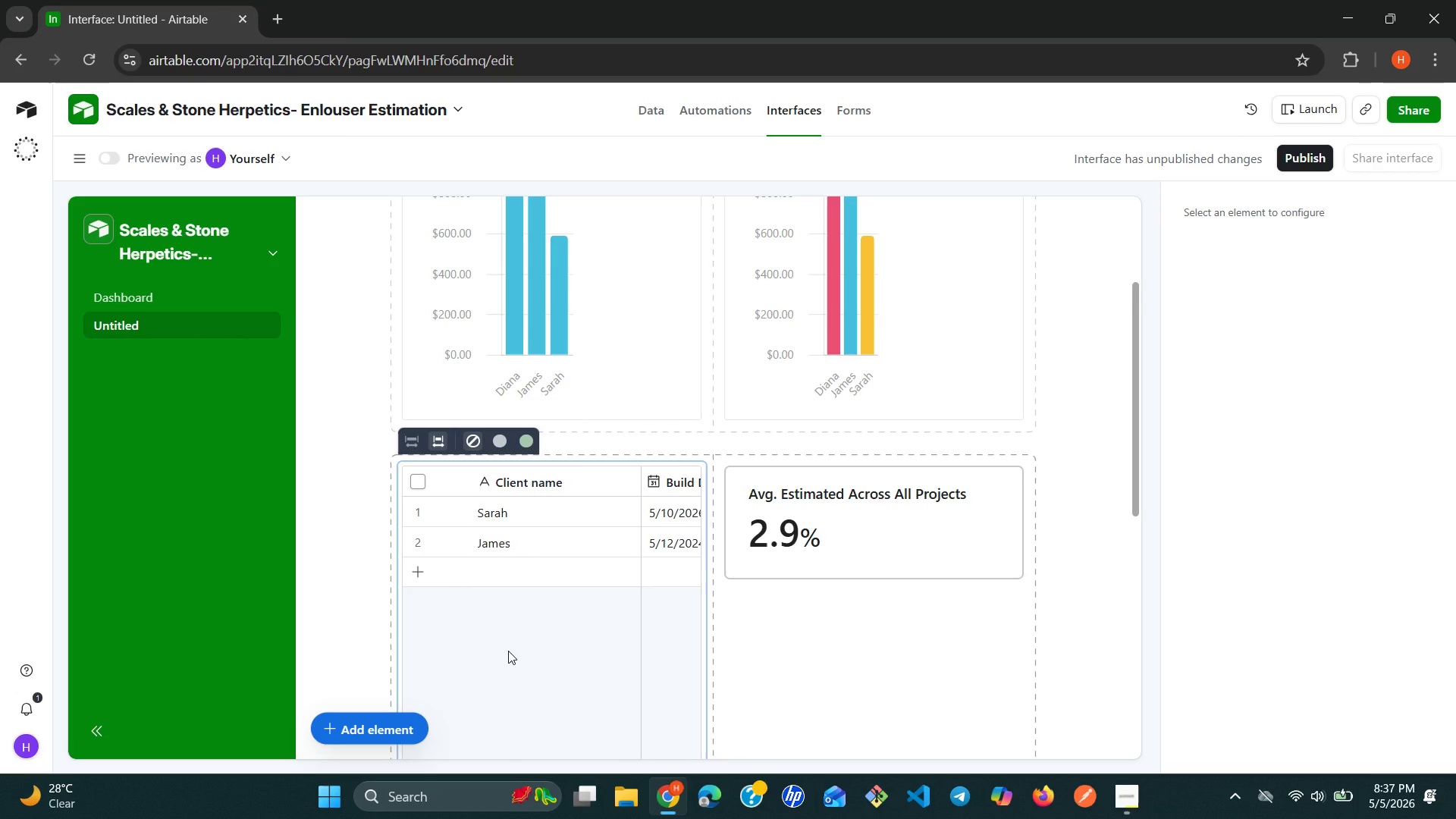 
left_click([508, 651])
 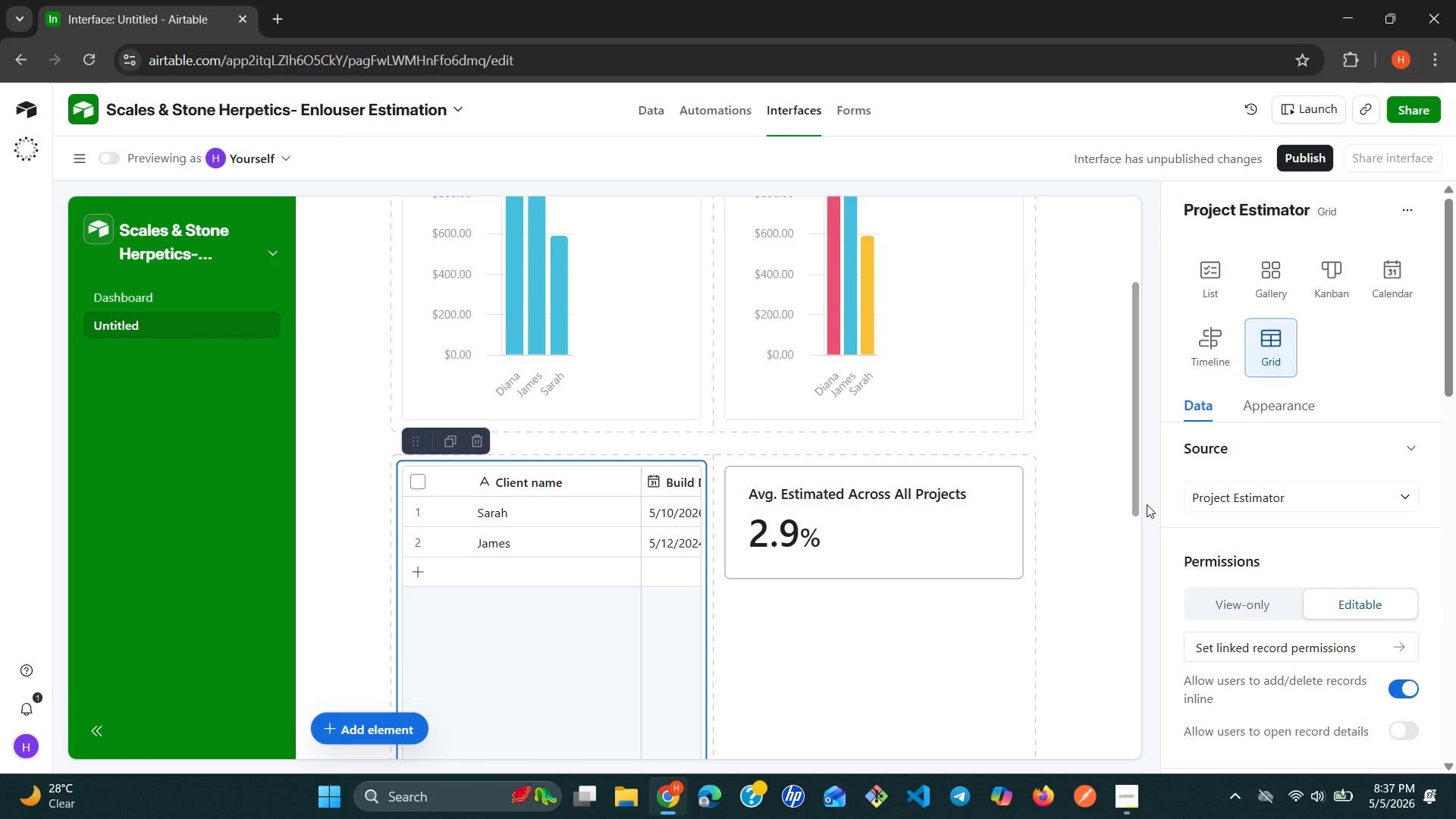 
mouse_move([1268, 519])
 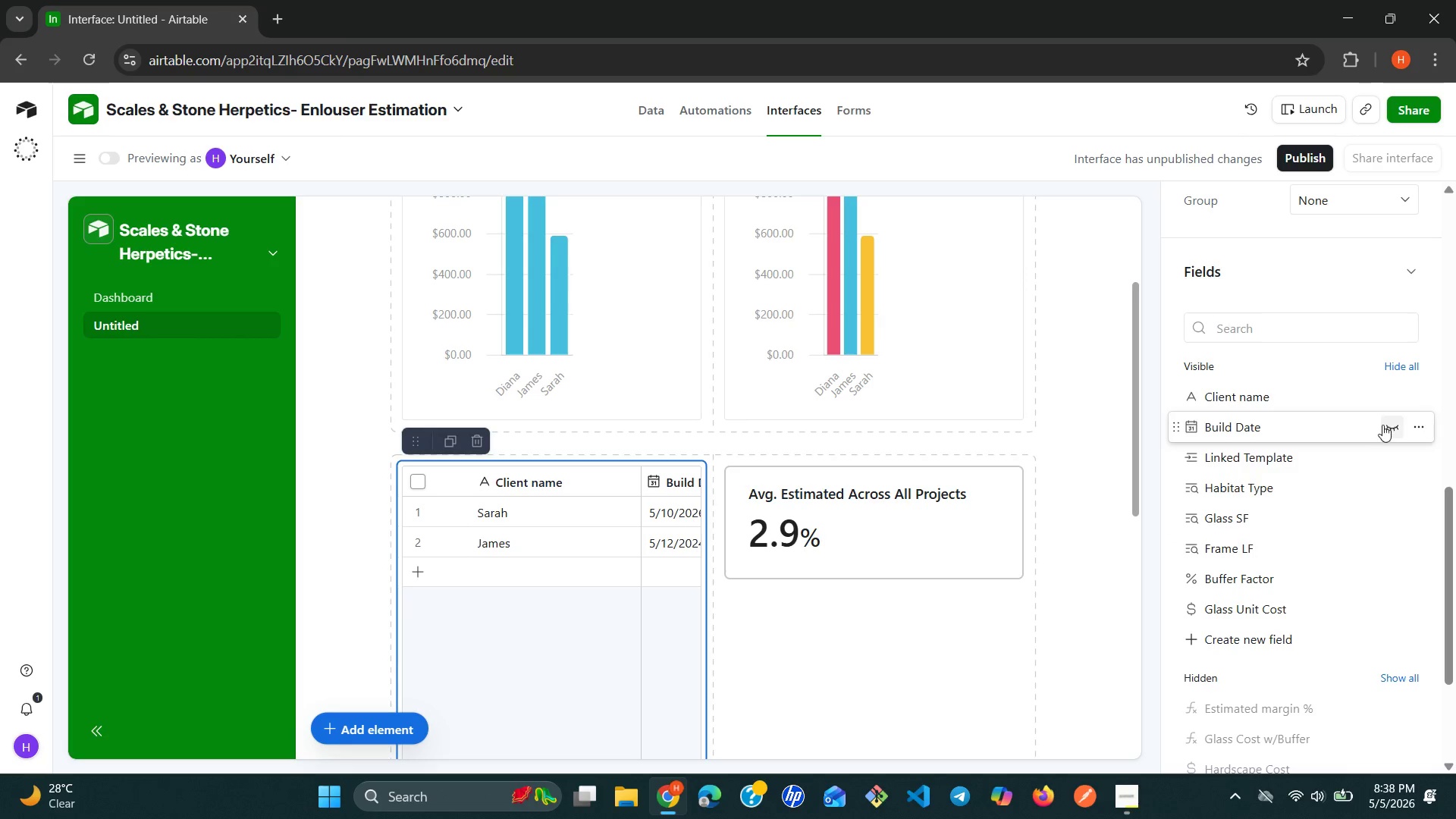 
left_click([1391, 419])
 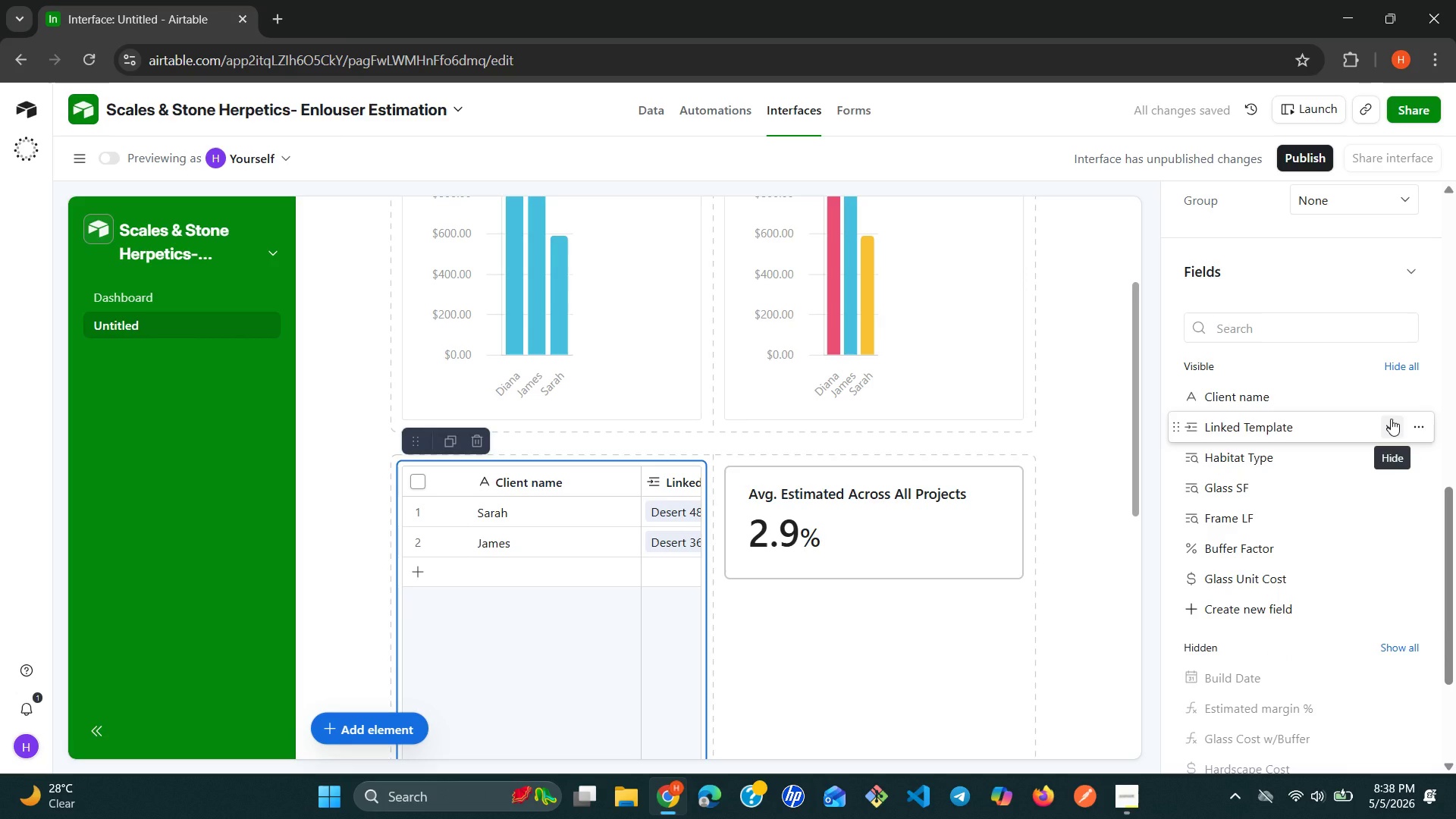 
wait(5.88)
 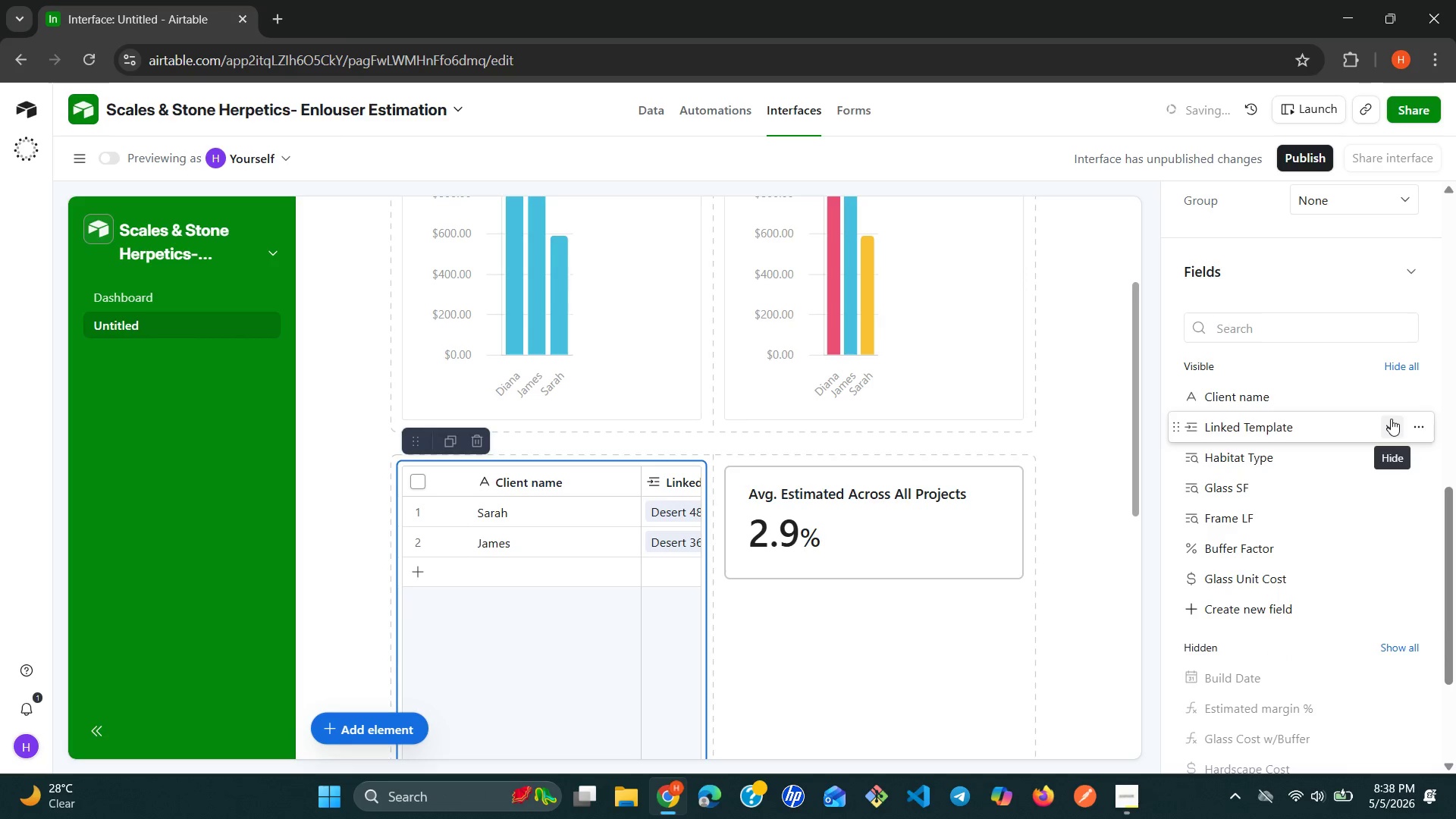 
left_click([1391, 419])
 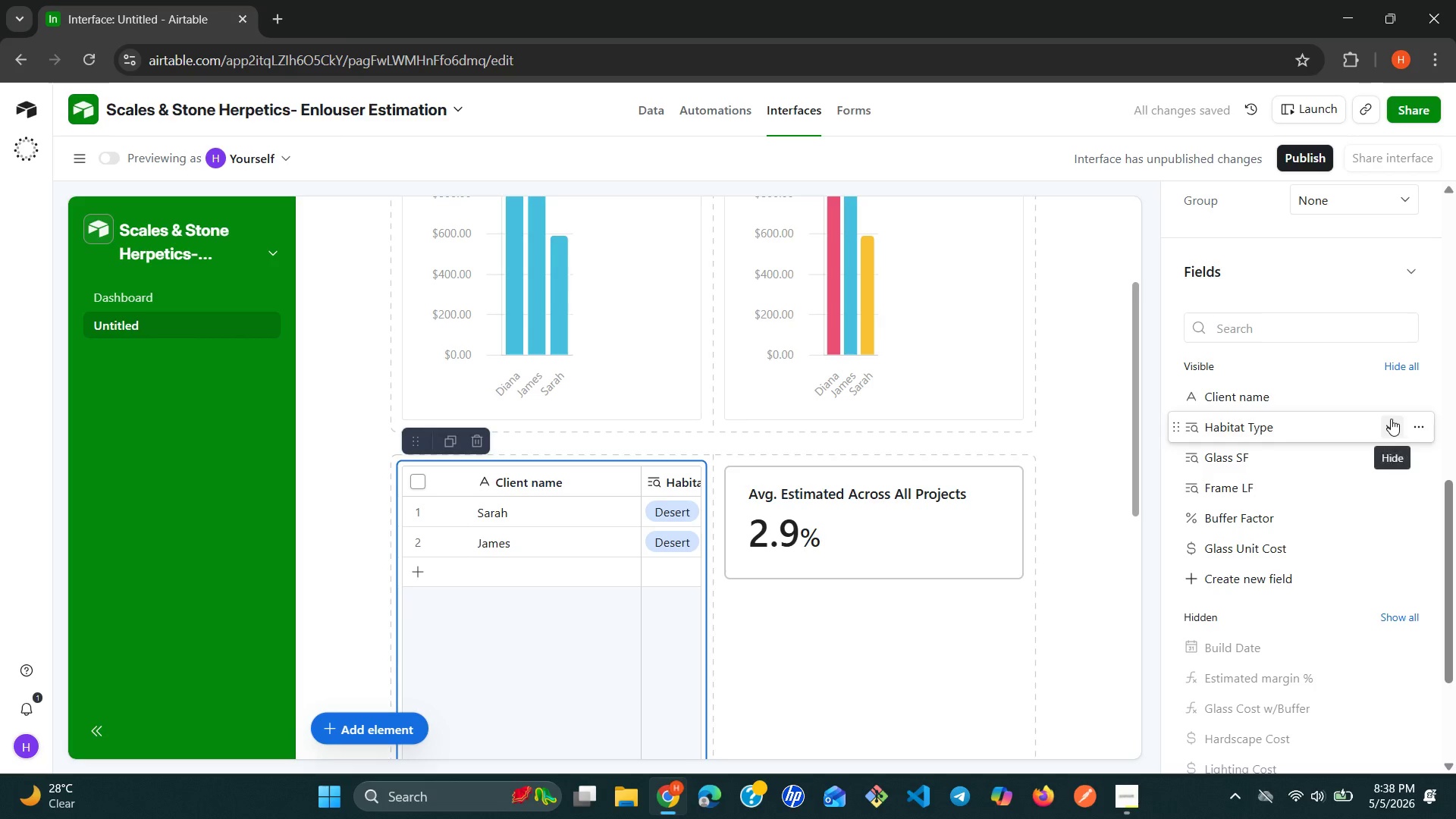 
left_click([1391, 419])
 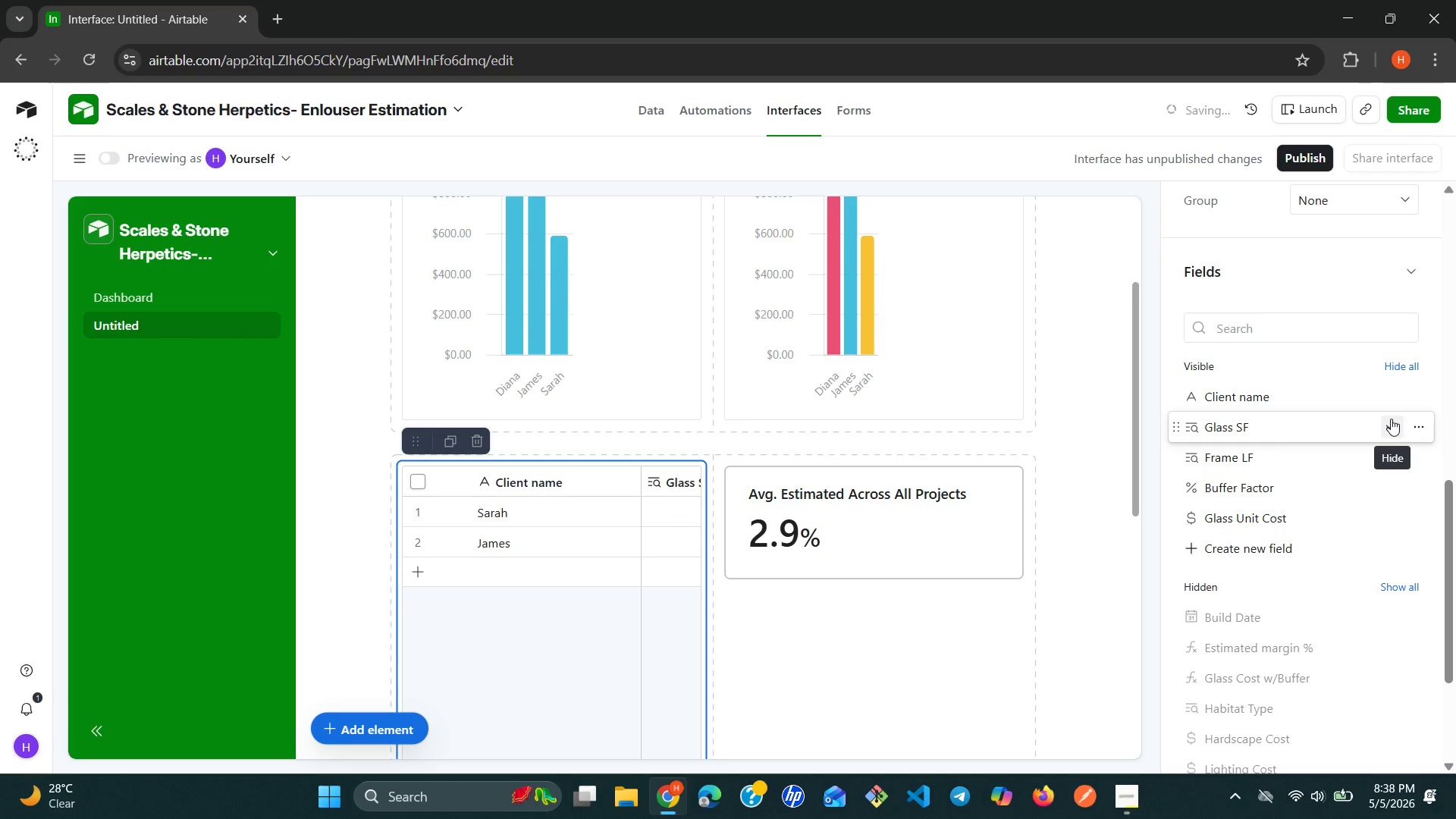 
left_click([1391, 419])
 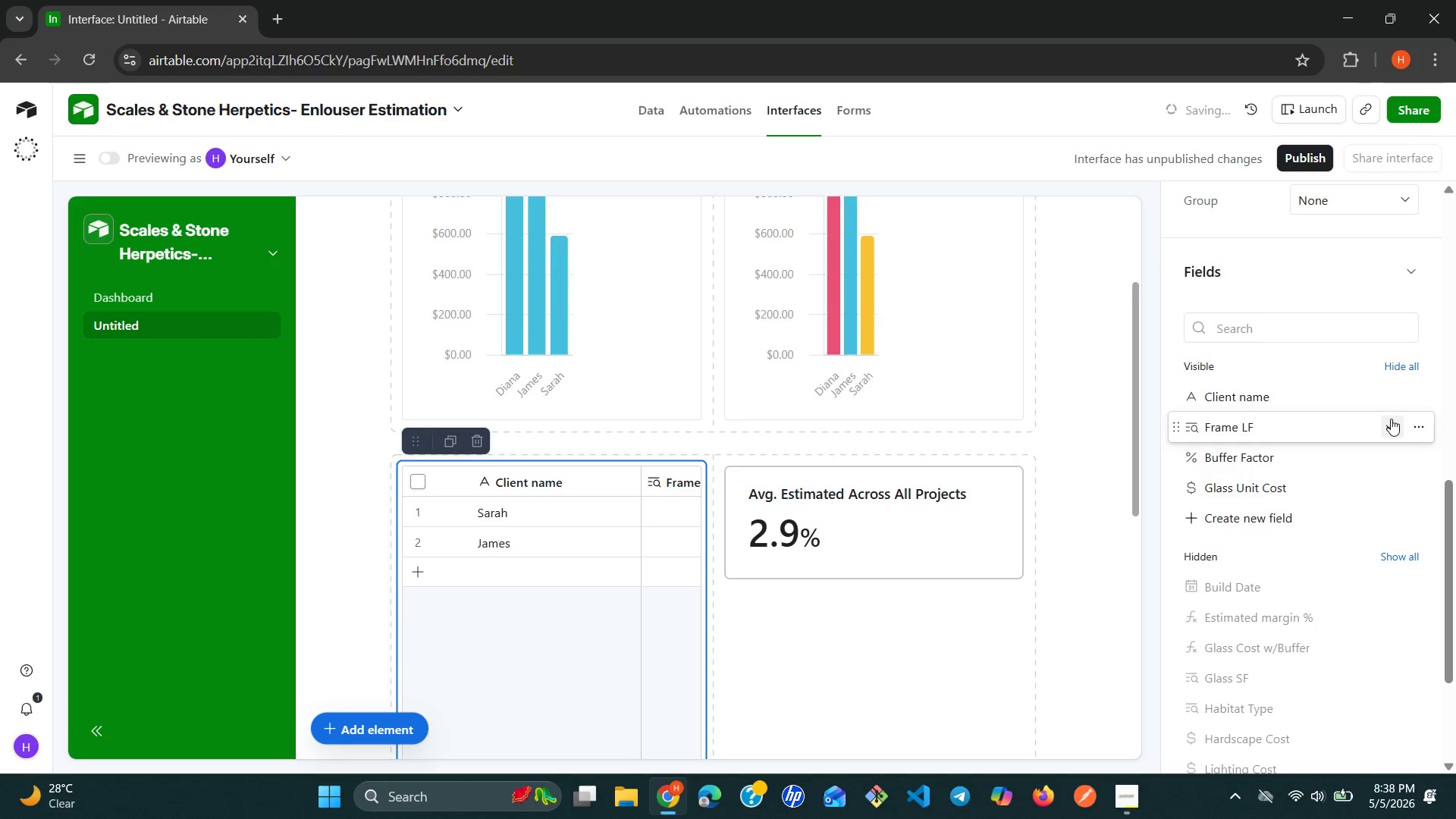 
left_click([1391, 419])
 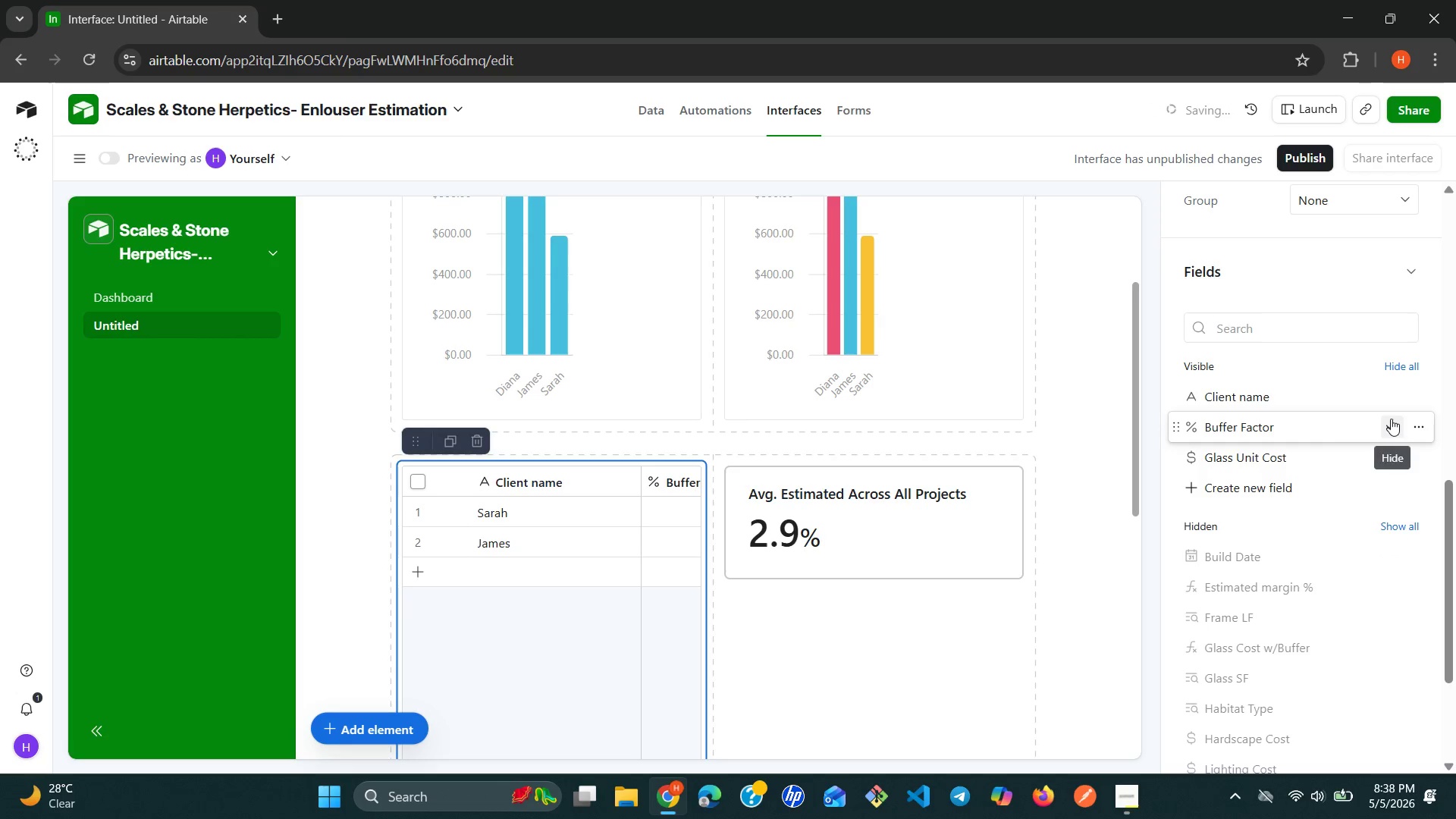 
left_click([1391, 419])
 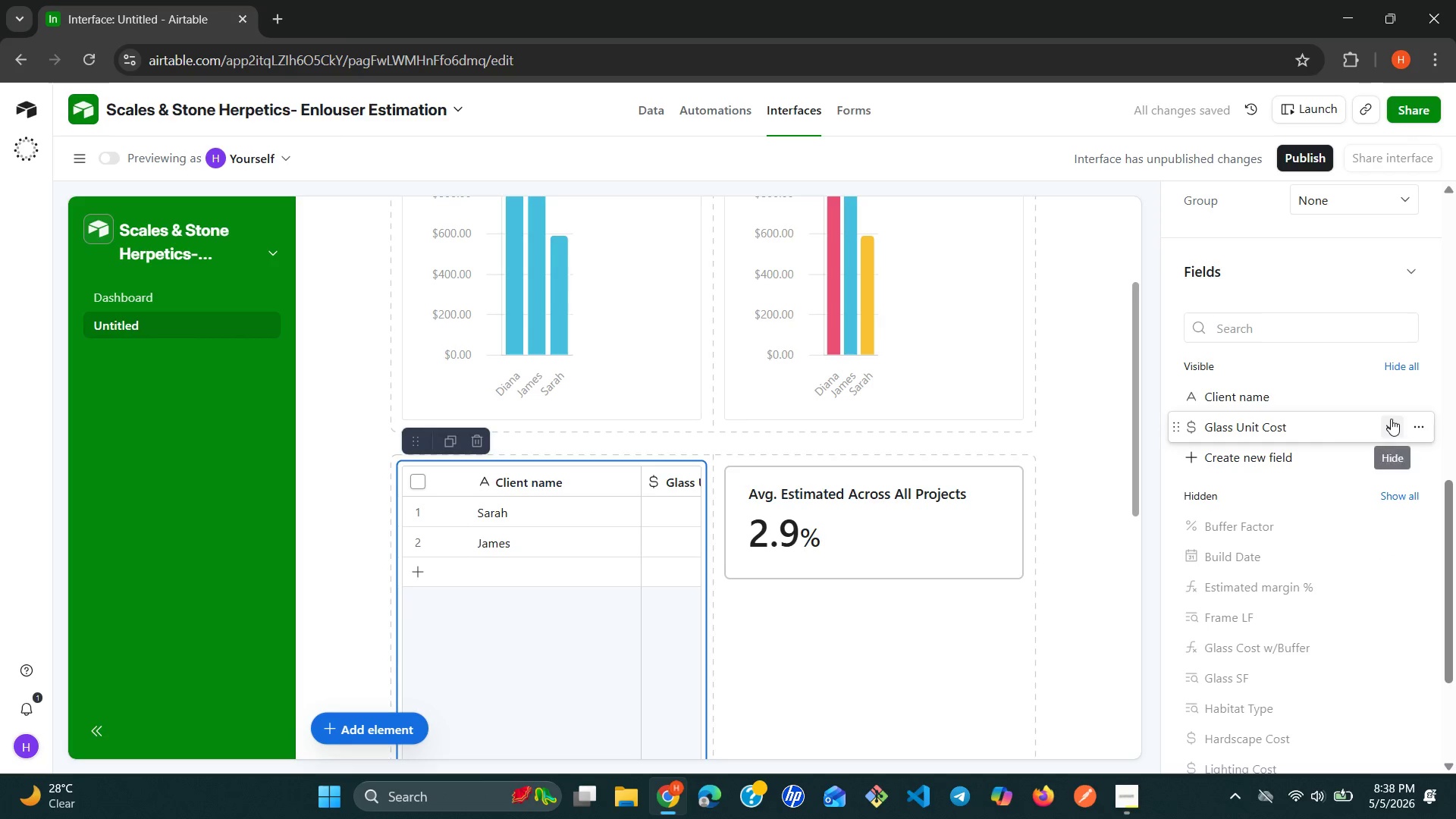 
left_click([1391, 419])
 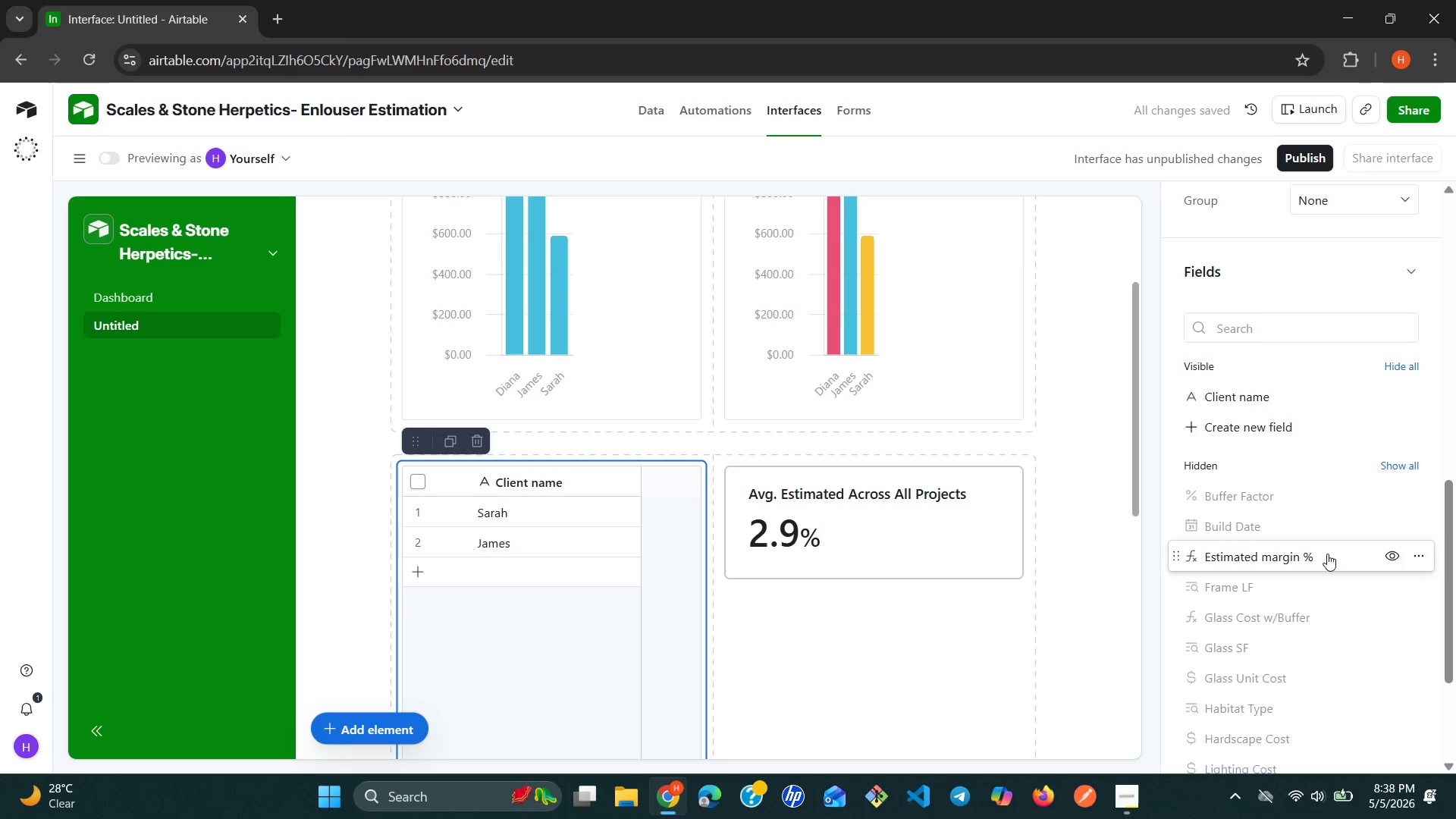 
wait(7.09)
 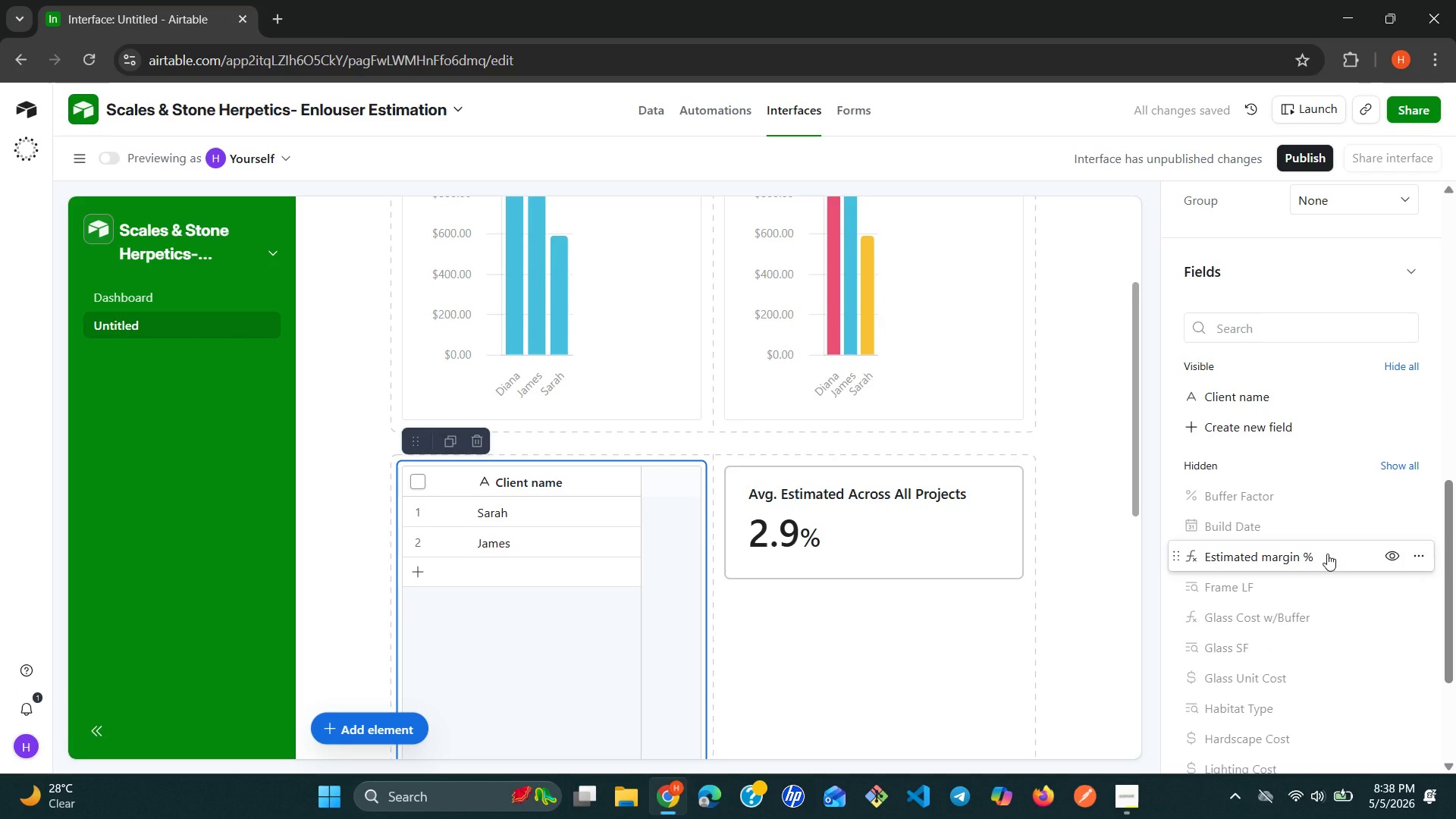 
left_click([1385, 554])
 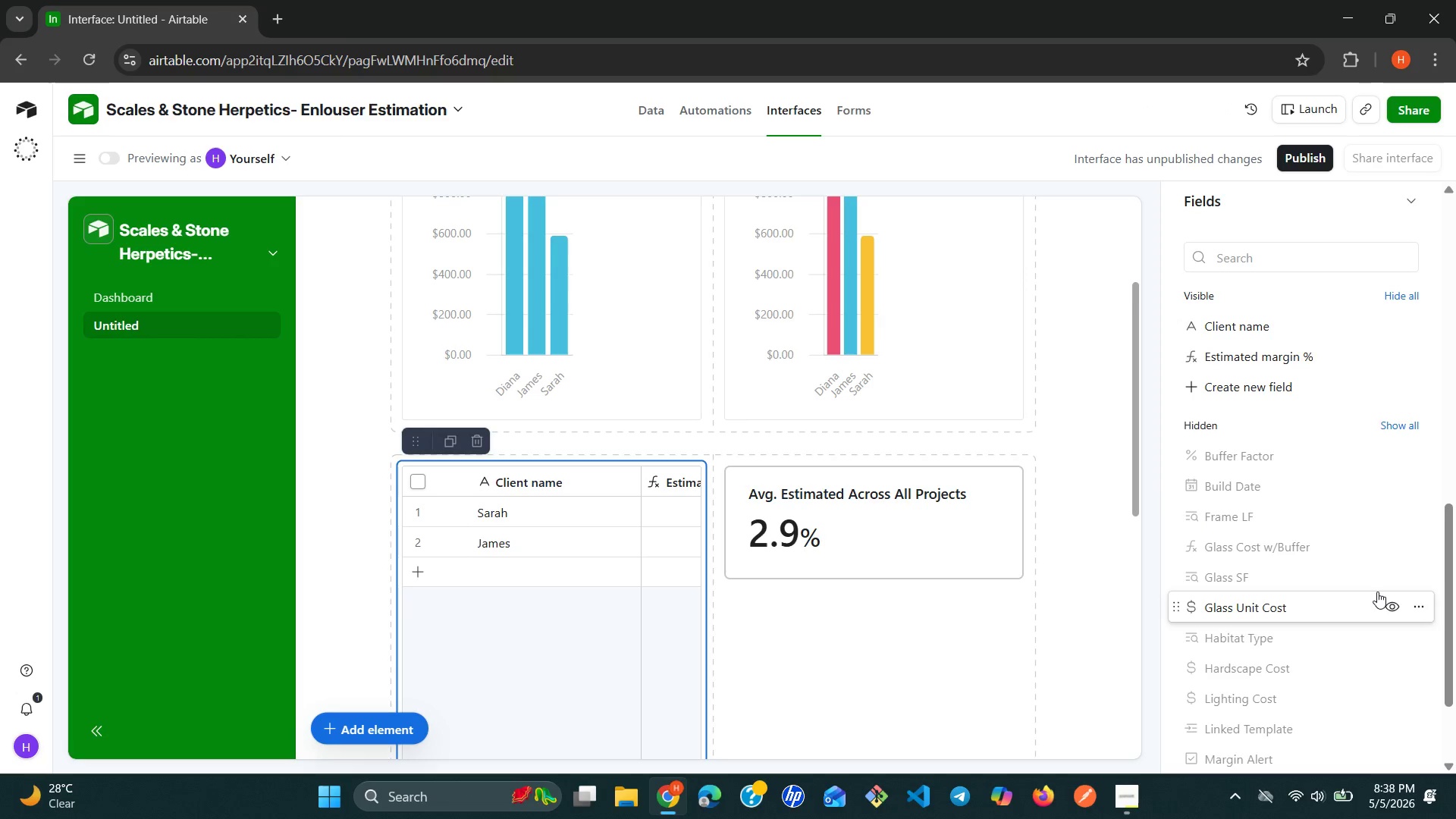 
wait(13.0)
 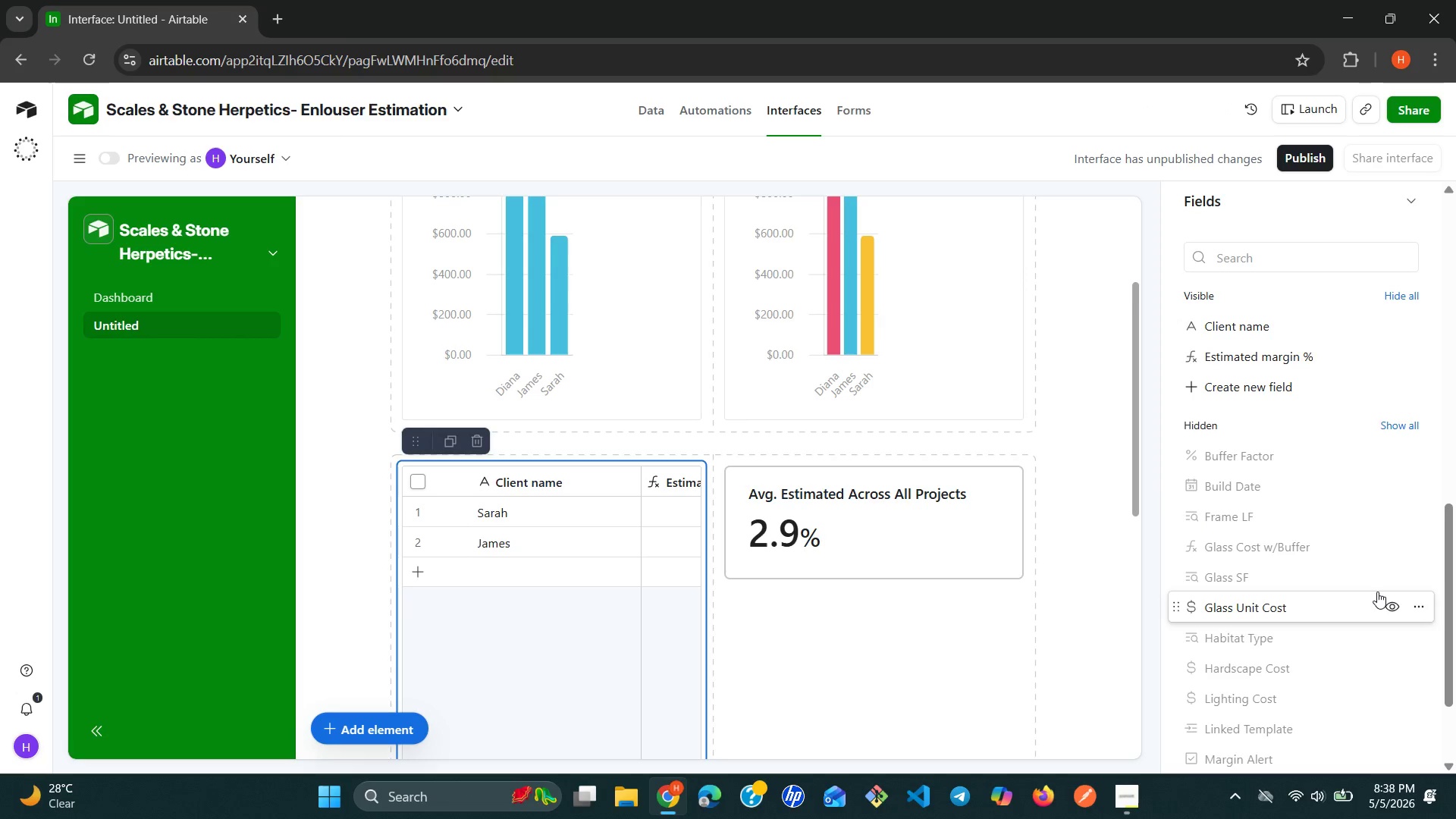 
left_click([1396, 702])
 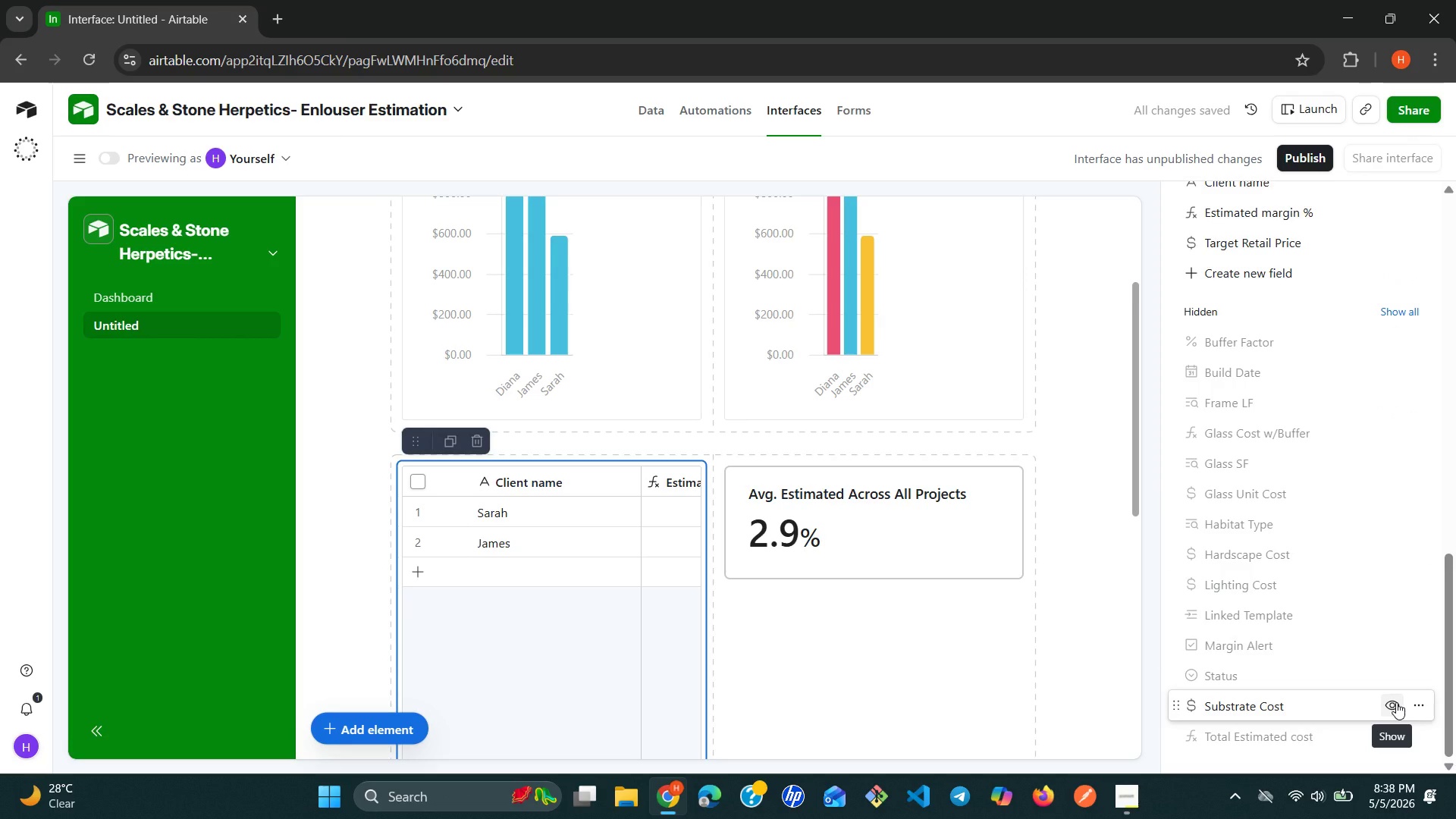 
wait(6.02)
 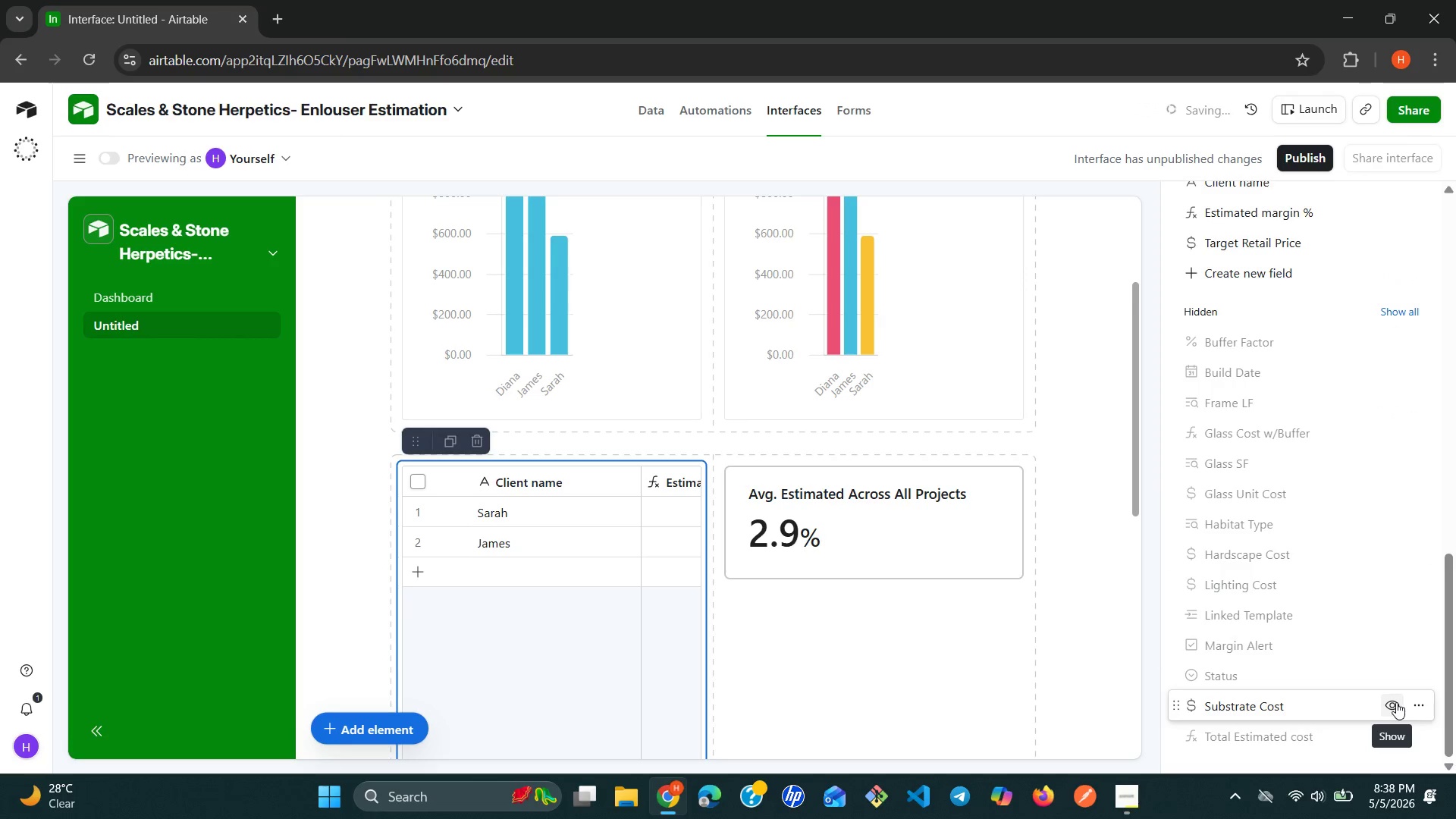 
mouse_move([1277, 516])
 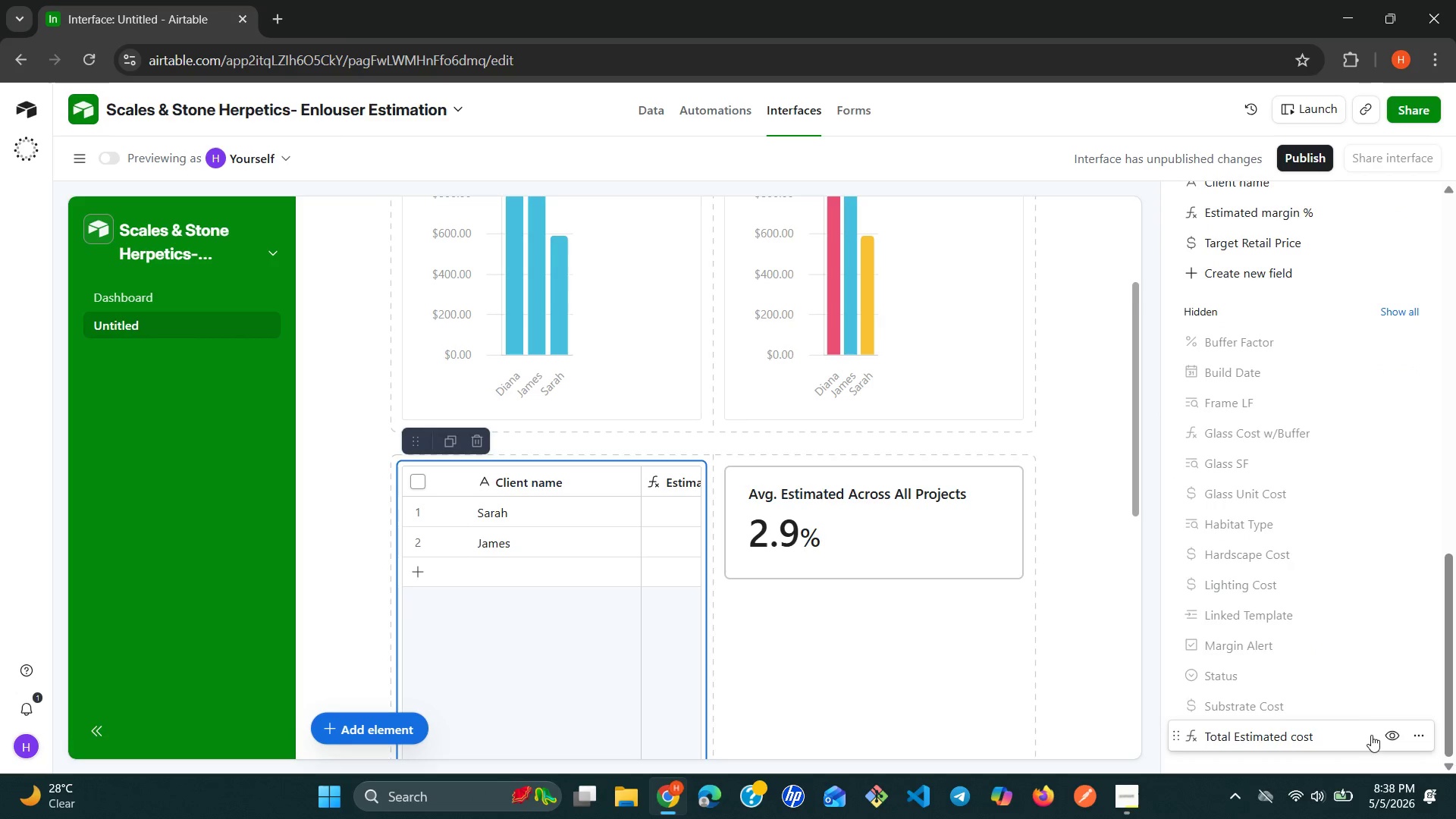 
left_click([1389, 736])
 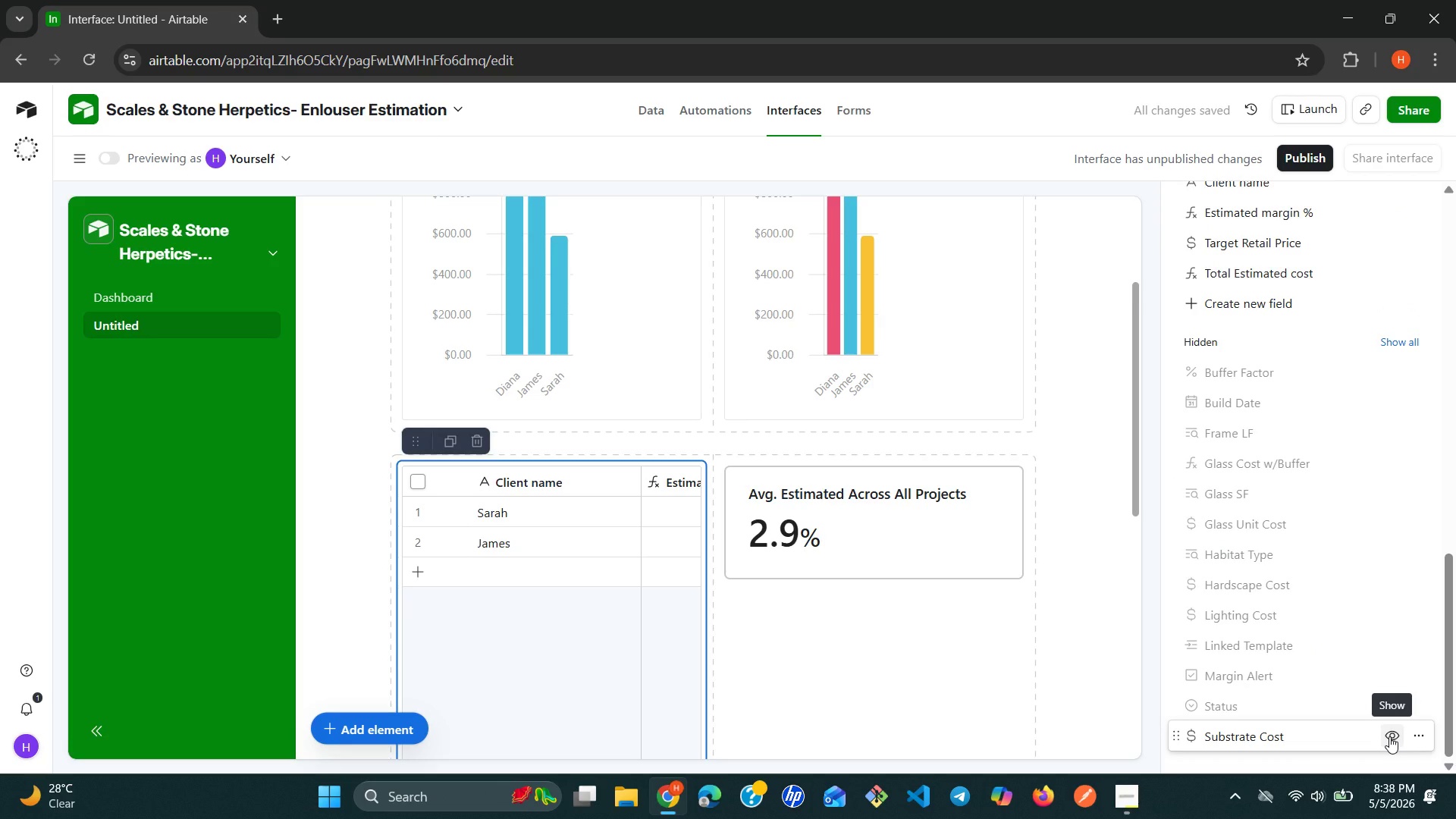 
wait(11.12)
 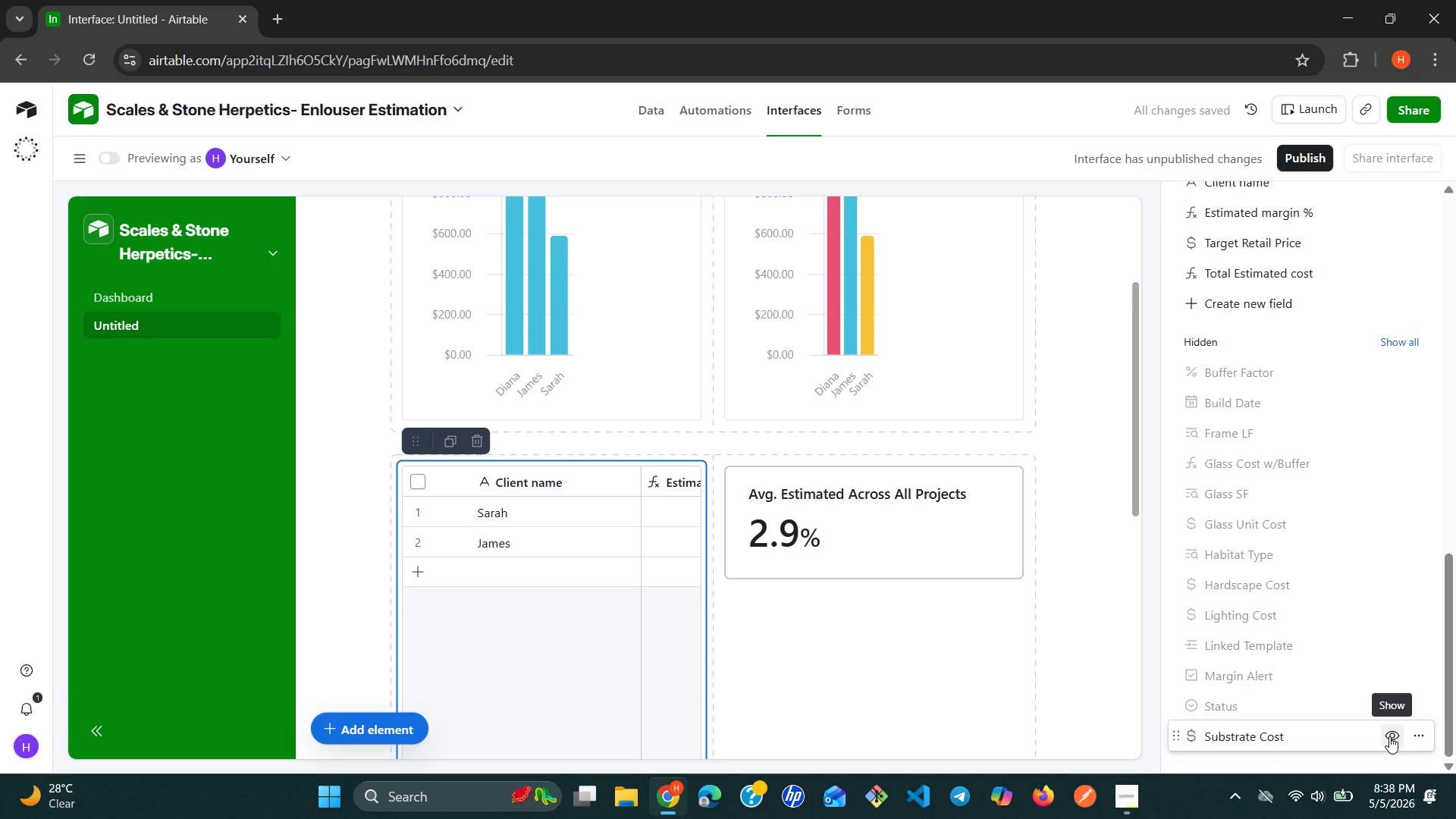 
left_click([1131, 611])
 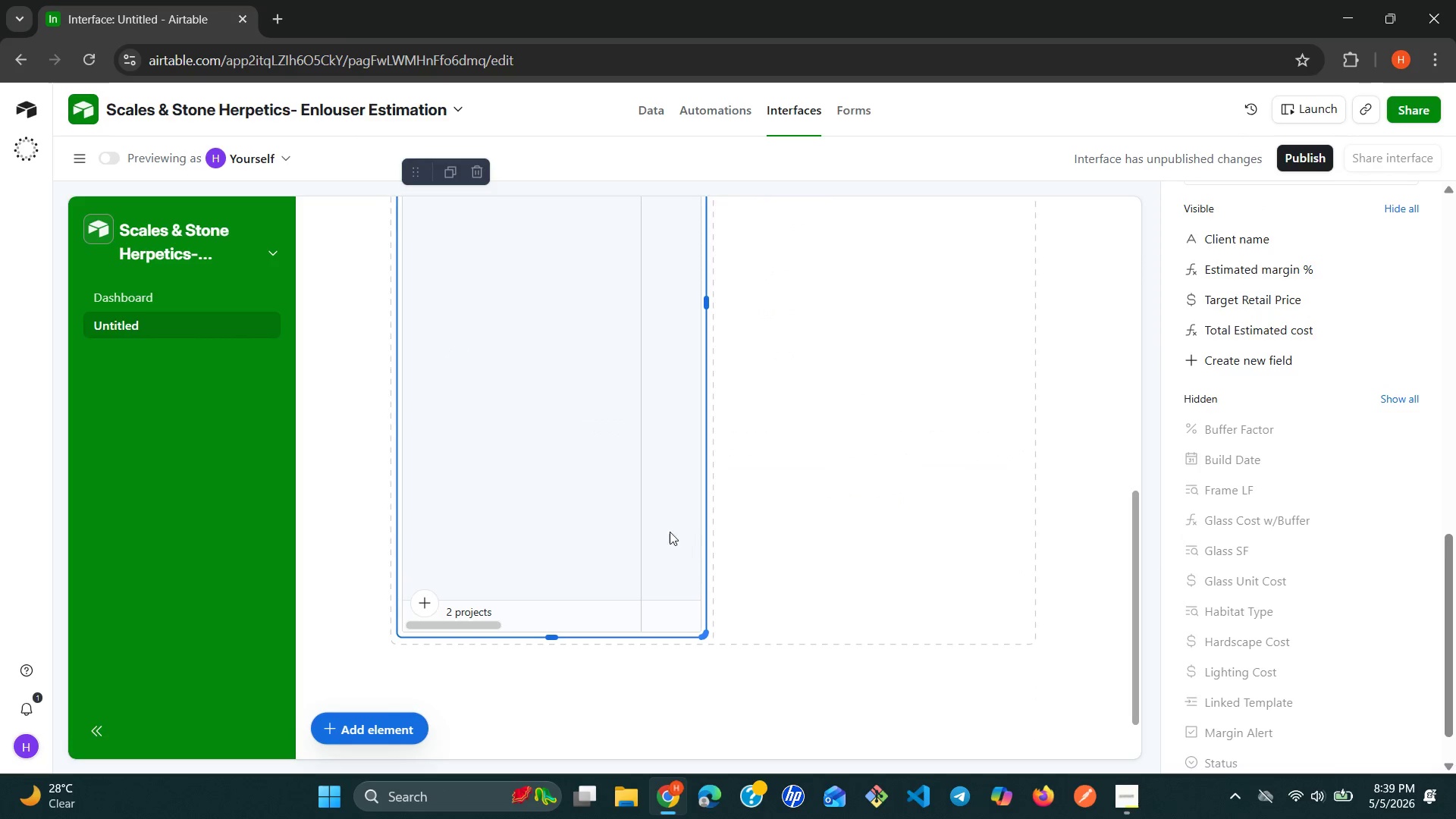 
left_click([592, 512])
 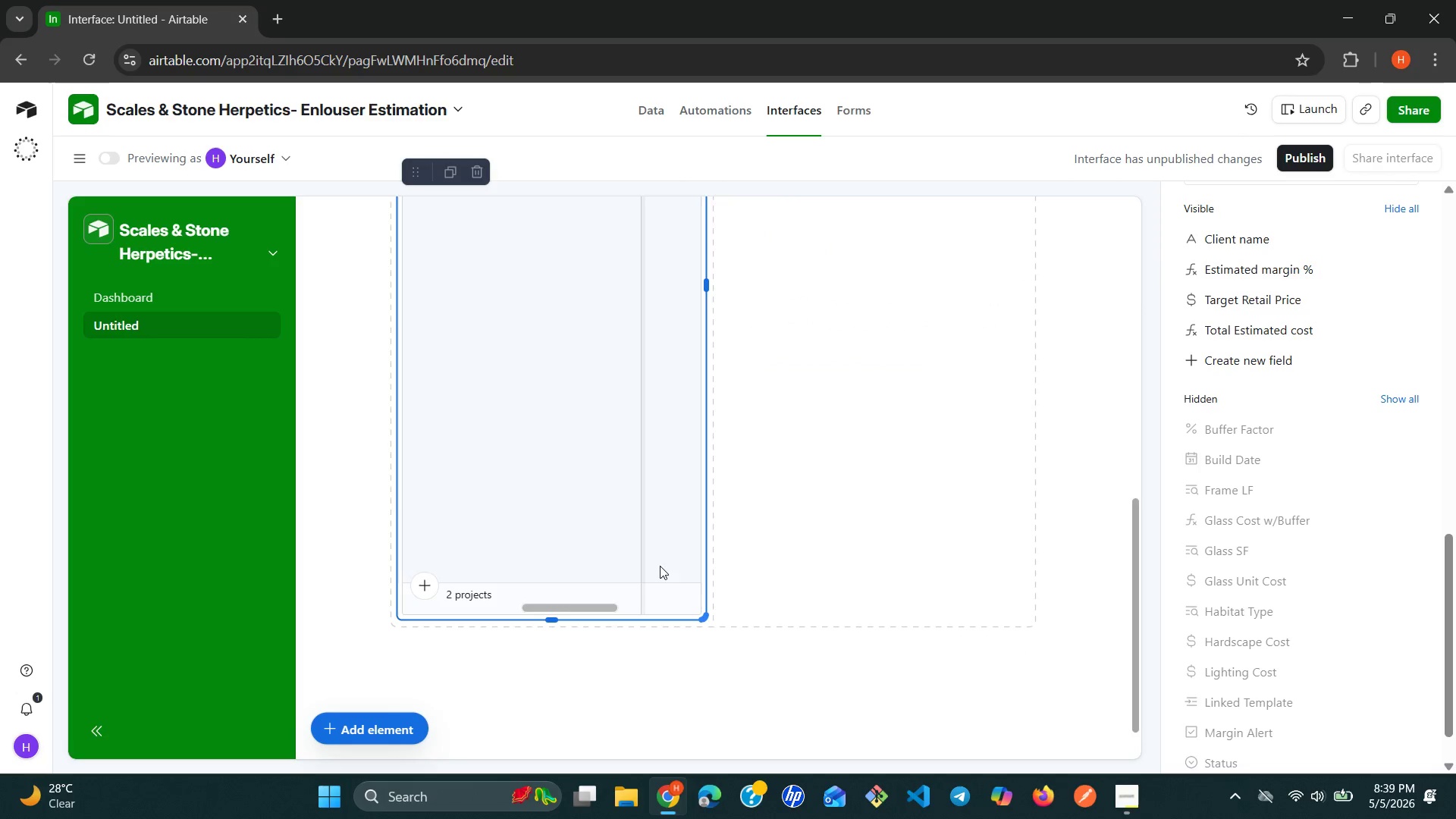 
wait(7.44)
 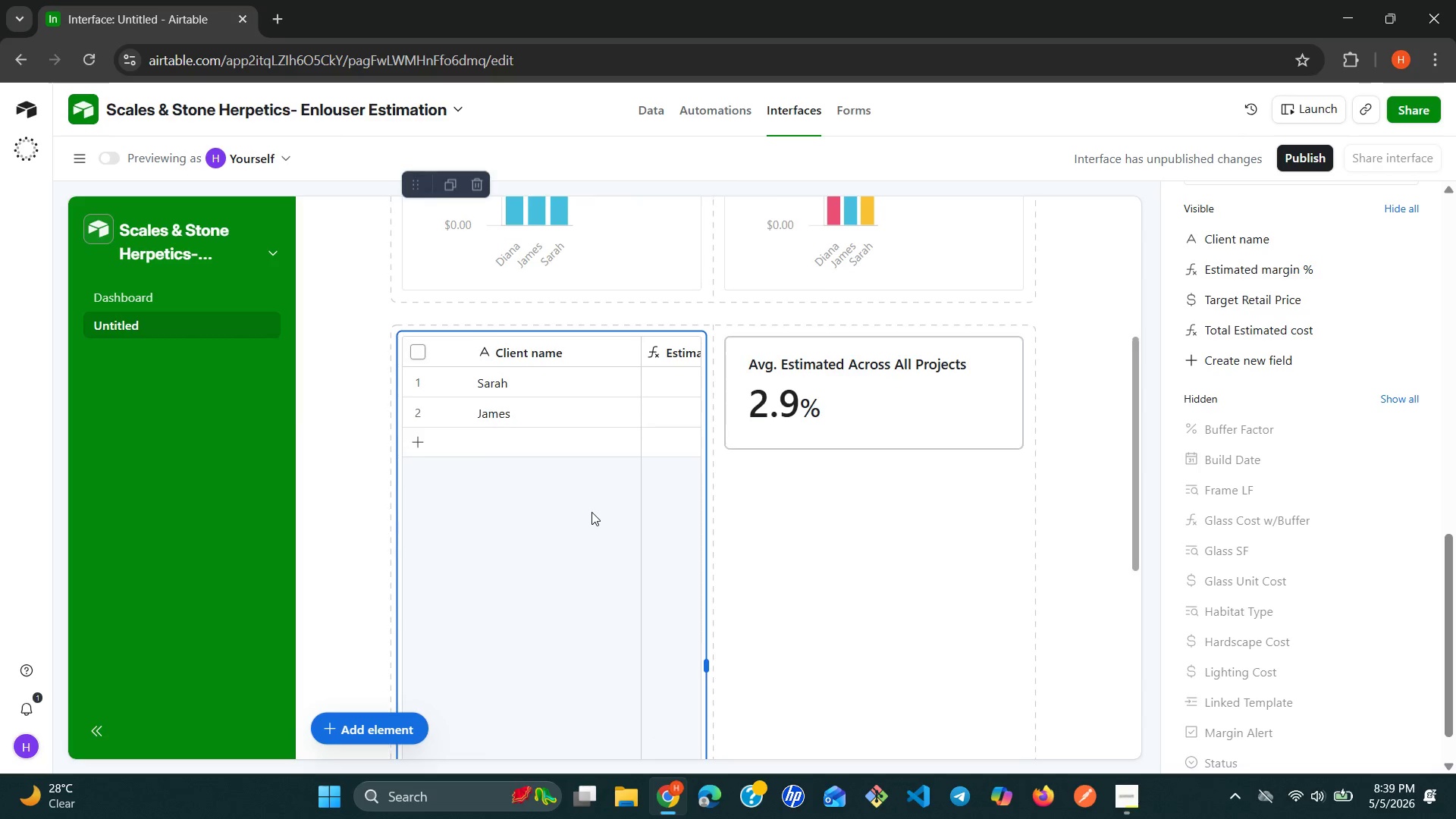 
left_click_drag(start_coordinate=[704, 618], to_coordinate=[676, 626])
 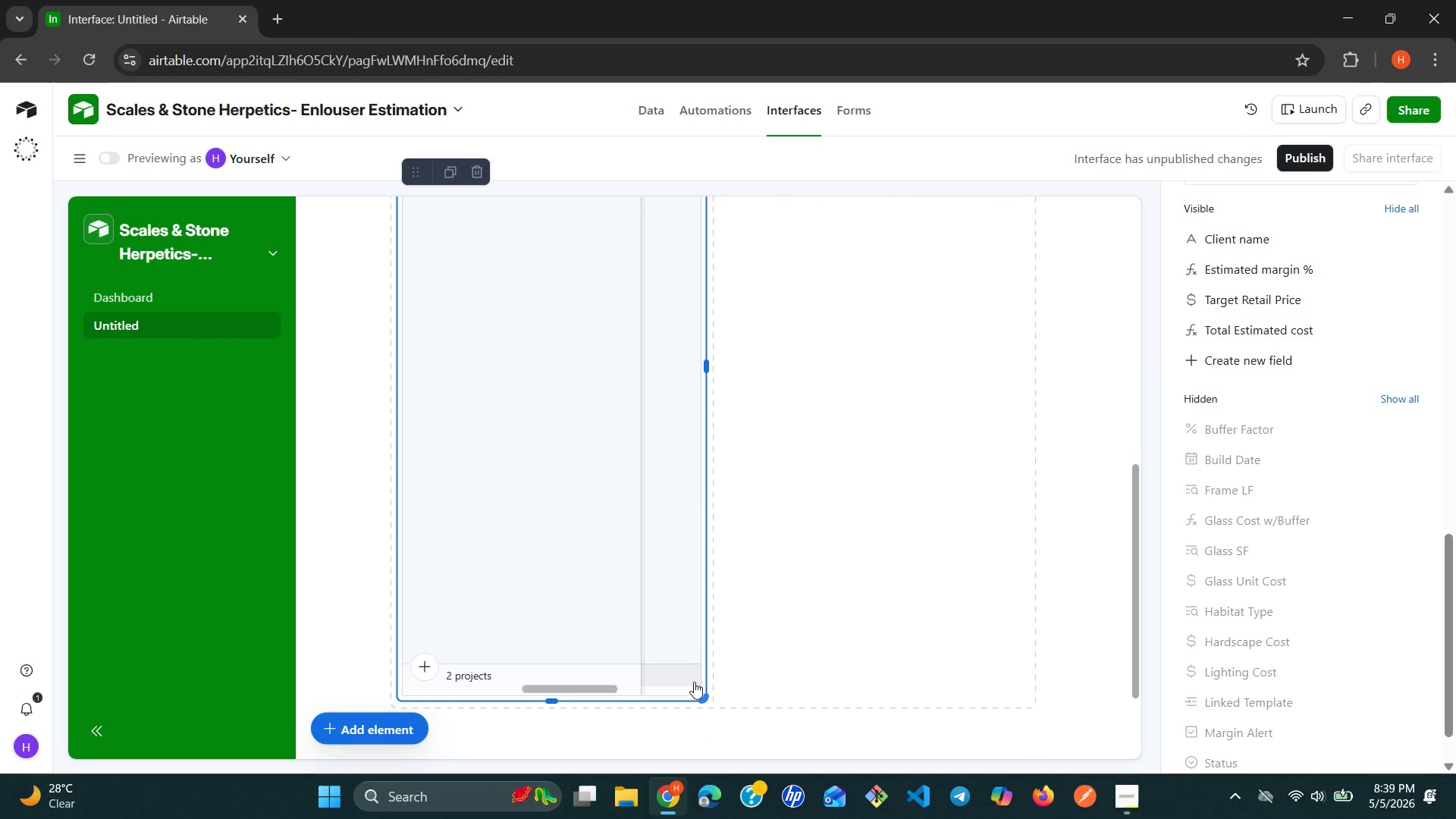 
left_click_drag(start_coordinate=[701, 698], to_coordinate=[638, 381])
 